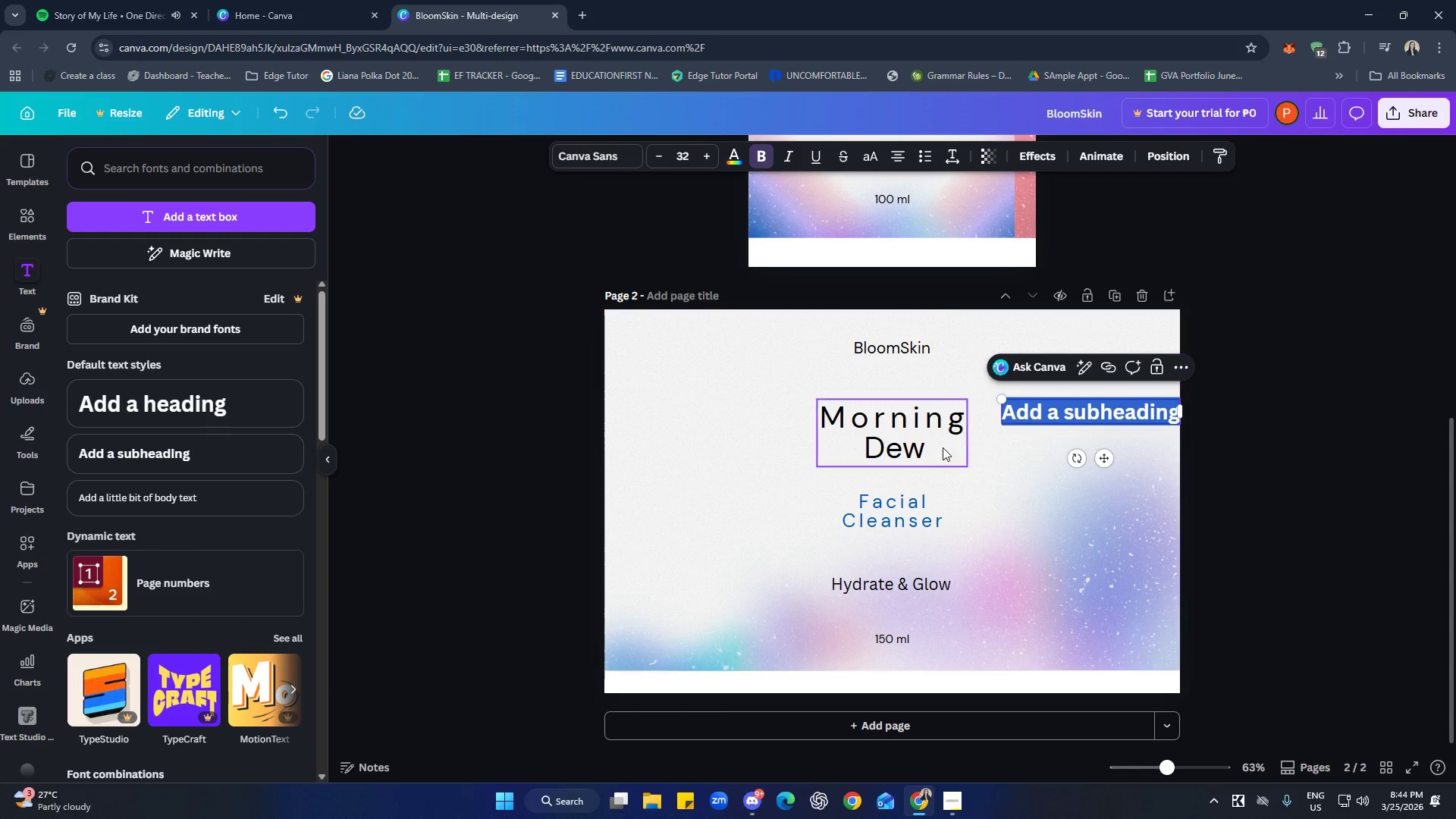 
left_click([942, 446])
 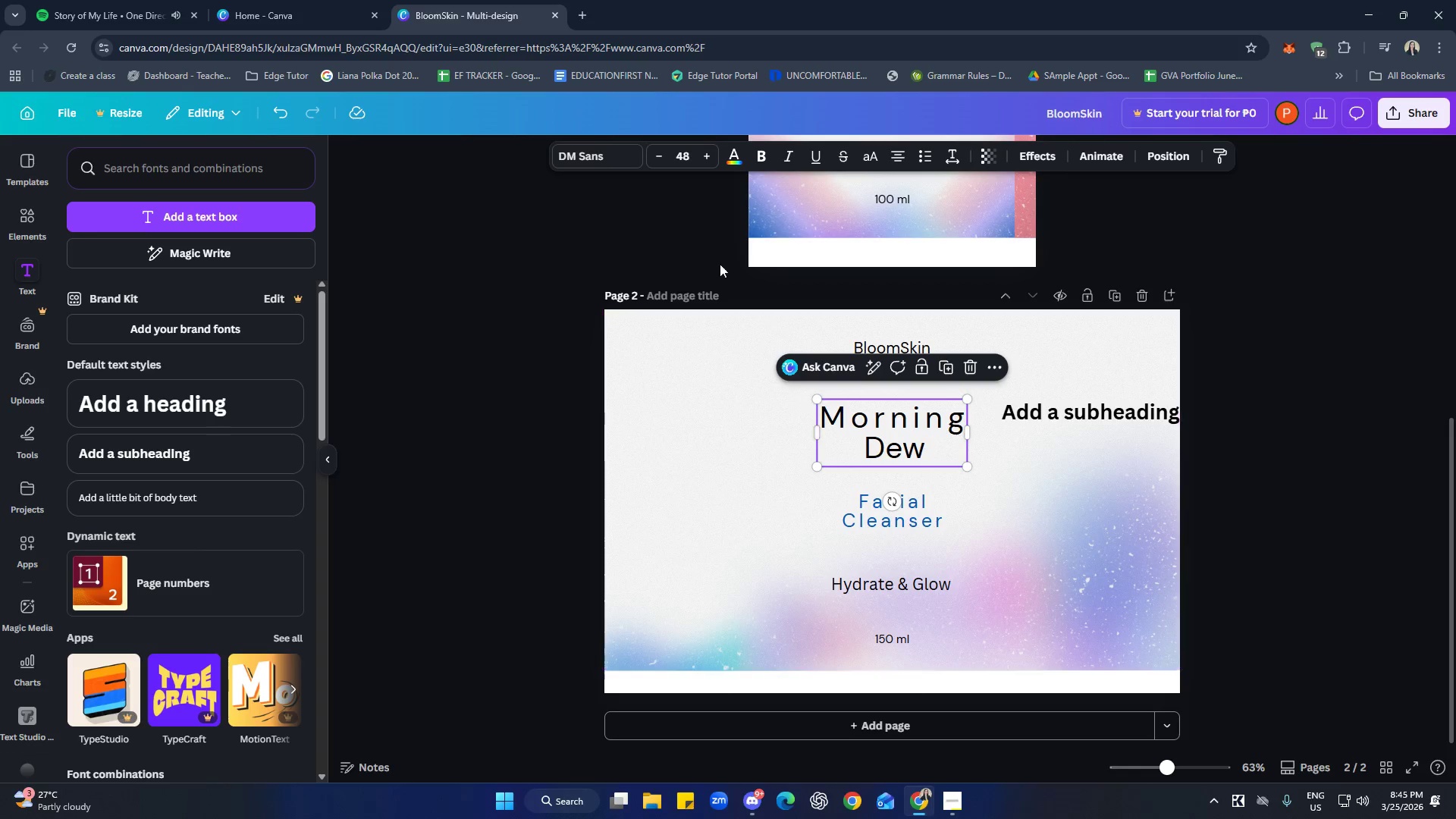 
double_click([657, 155])
 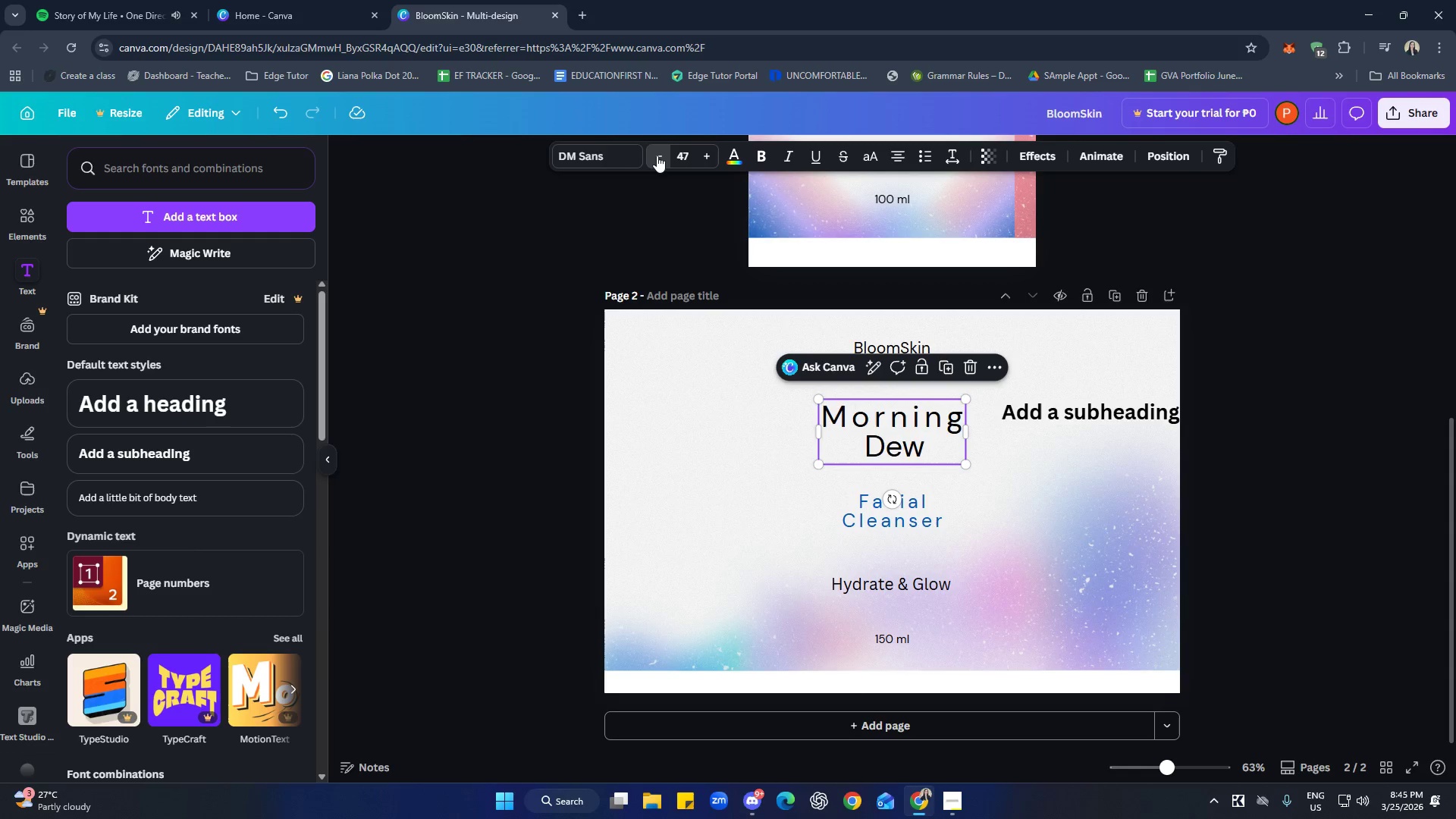 
triple_click([657, 155])
 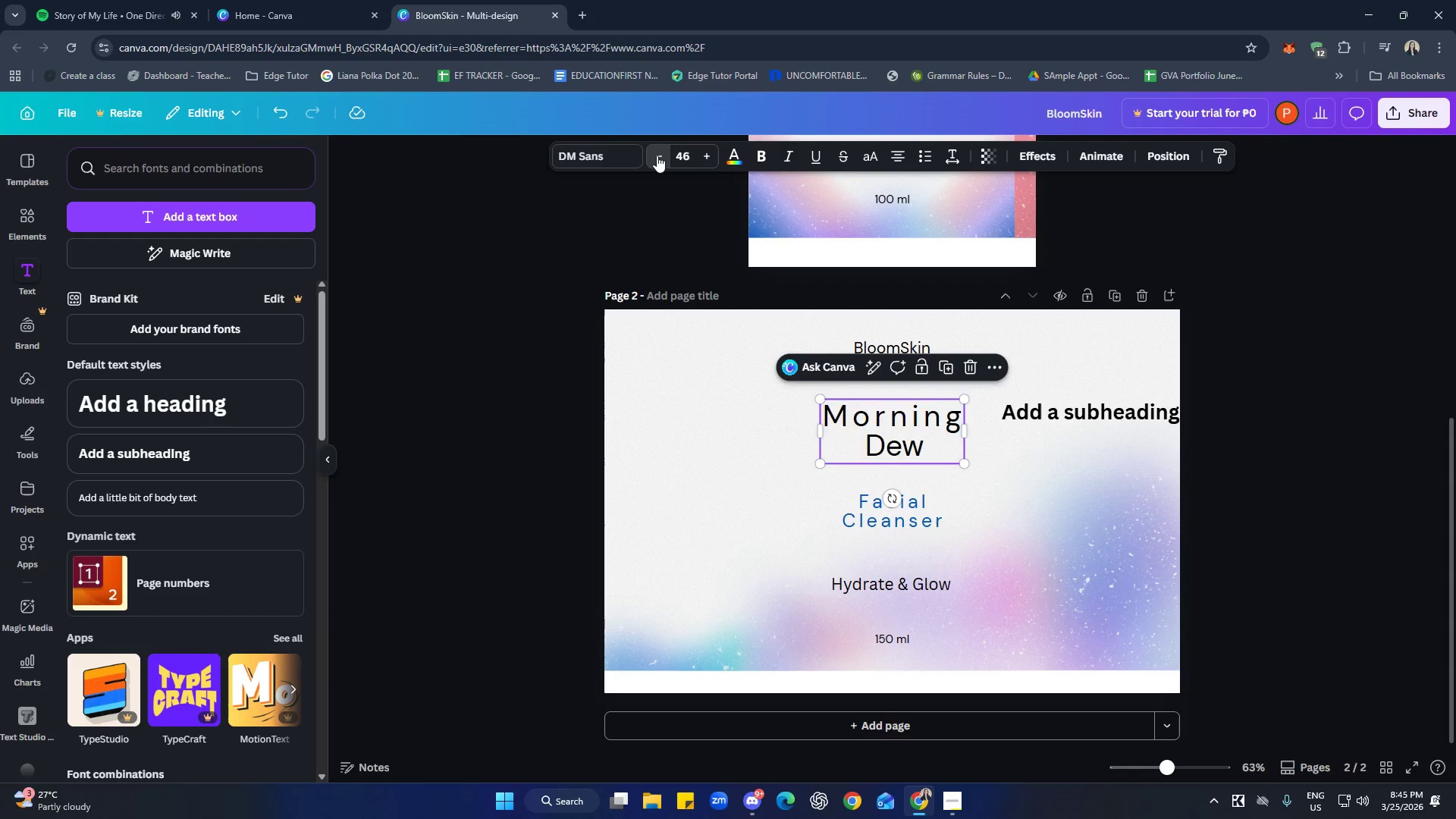 
triple_click([657, 155])
 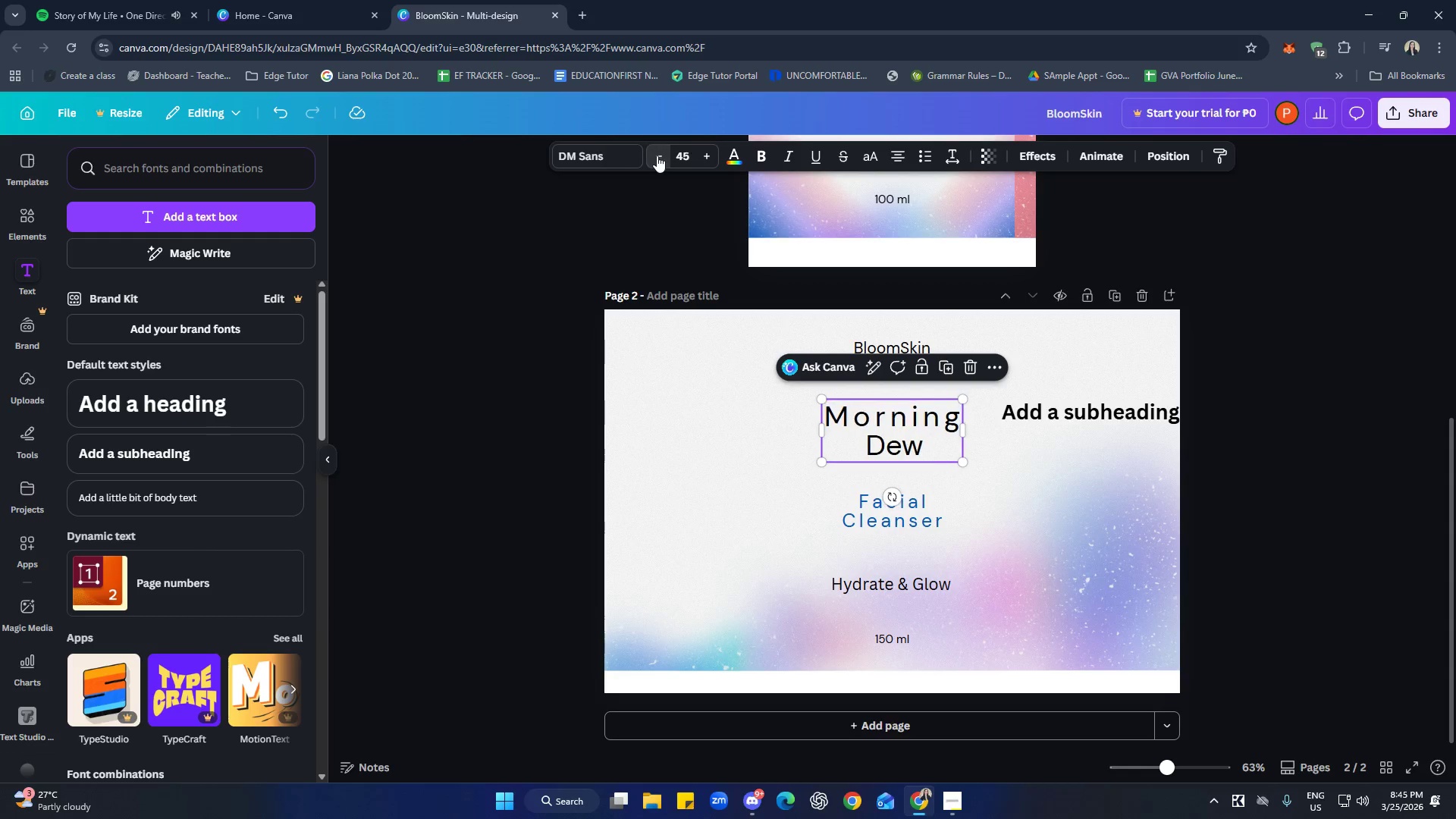 
triple_click([657, 155])
 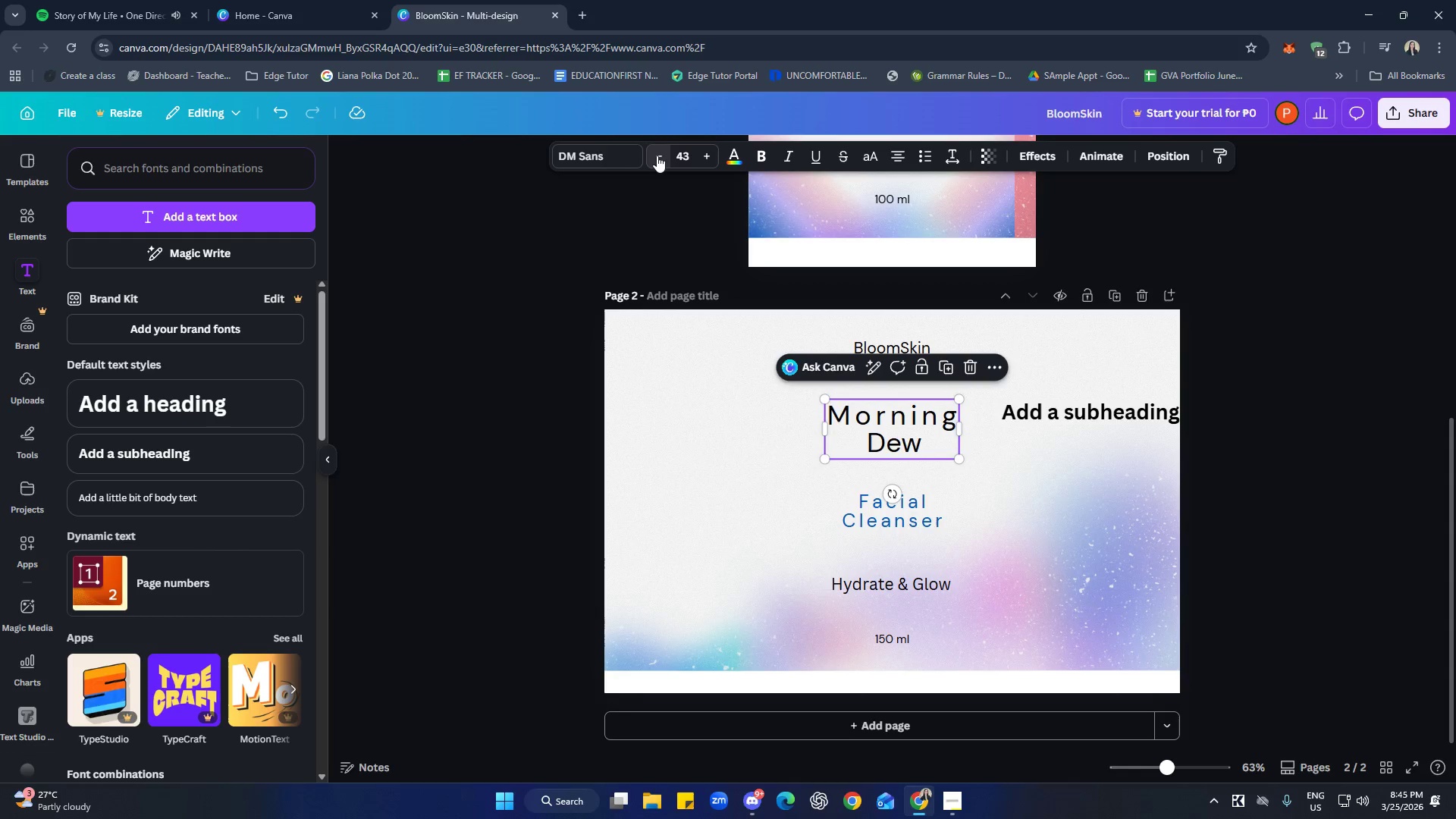 
triple_click([657, 155])
 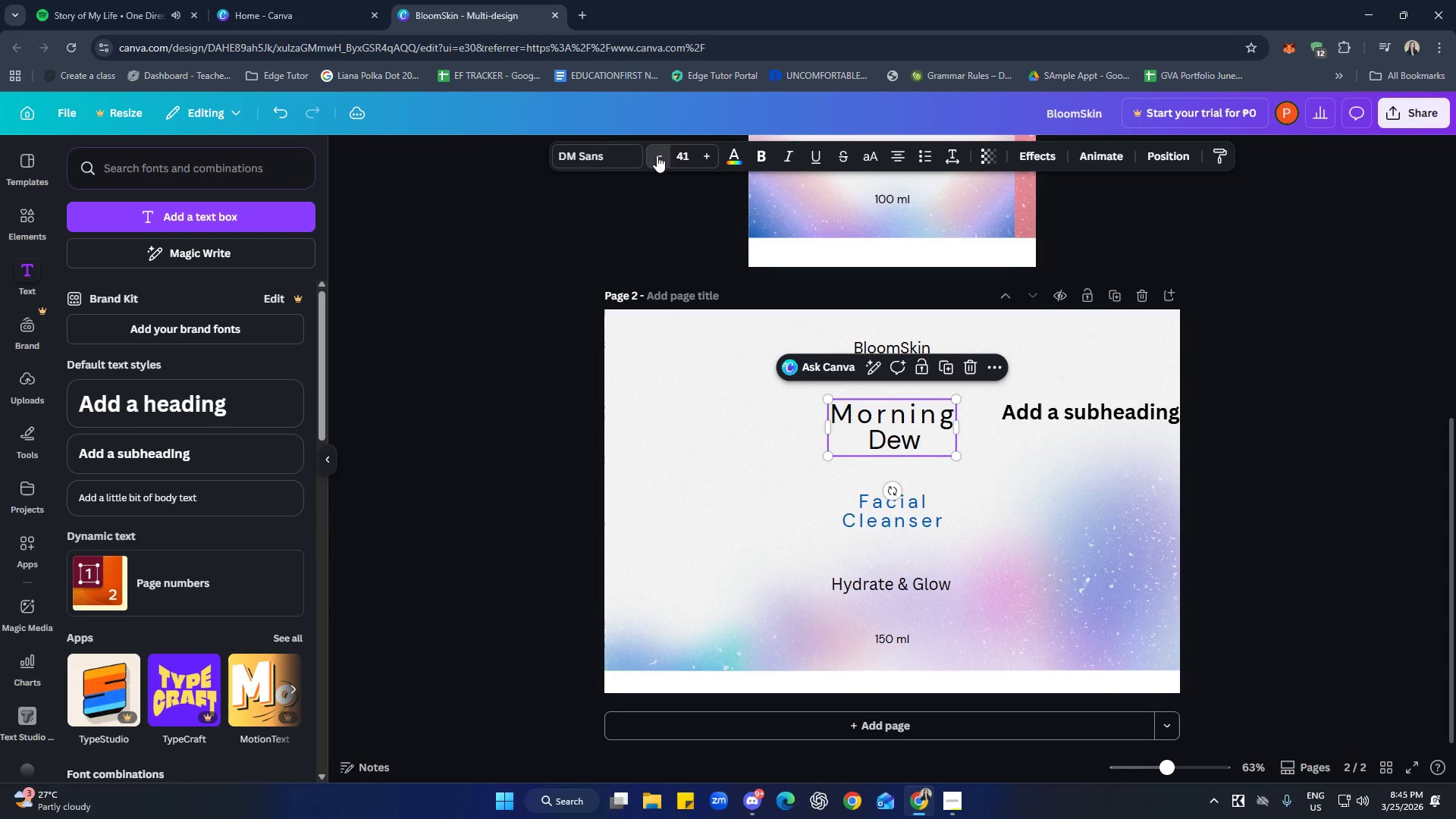 
double_click([657, 155])
 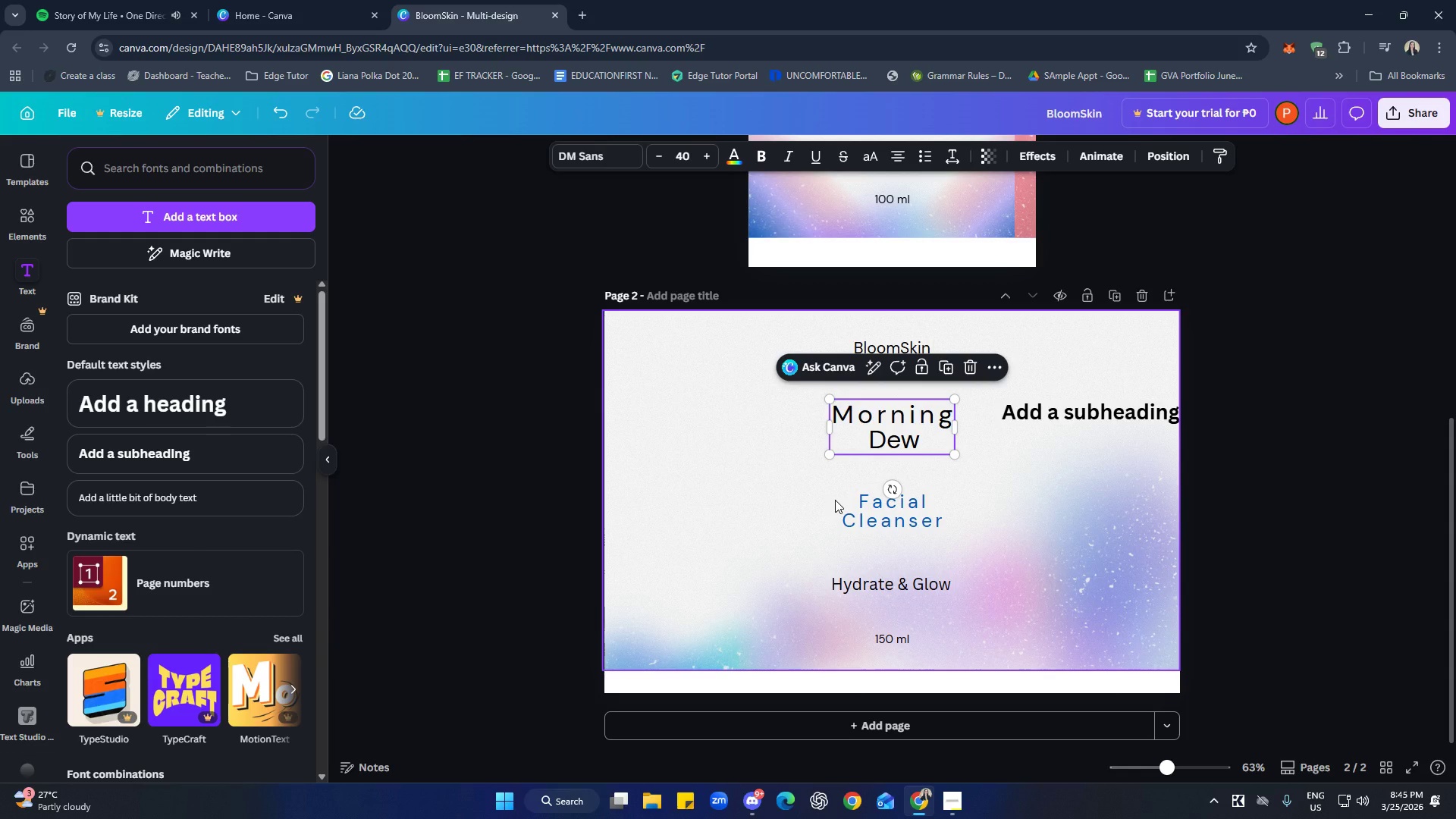 
wait(5.38)
 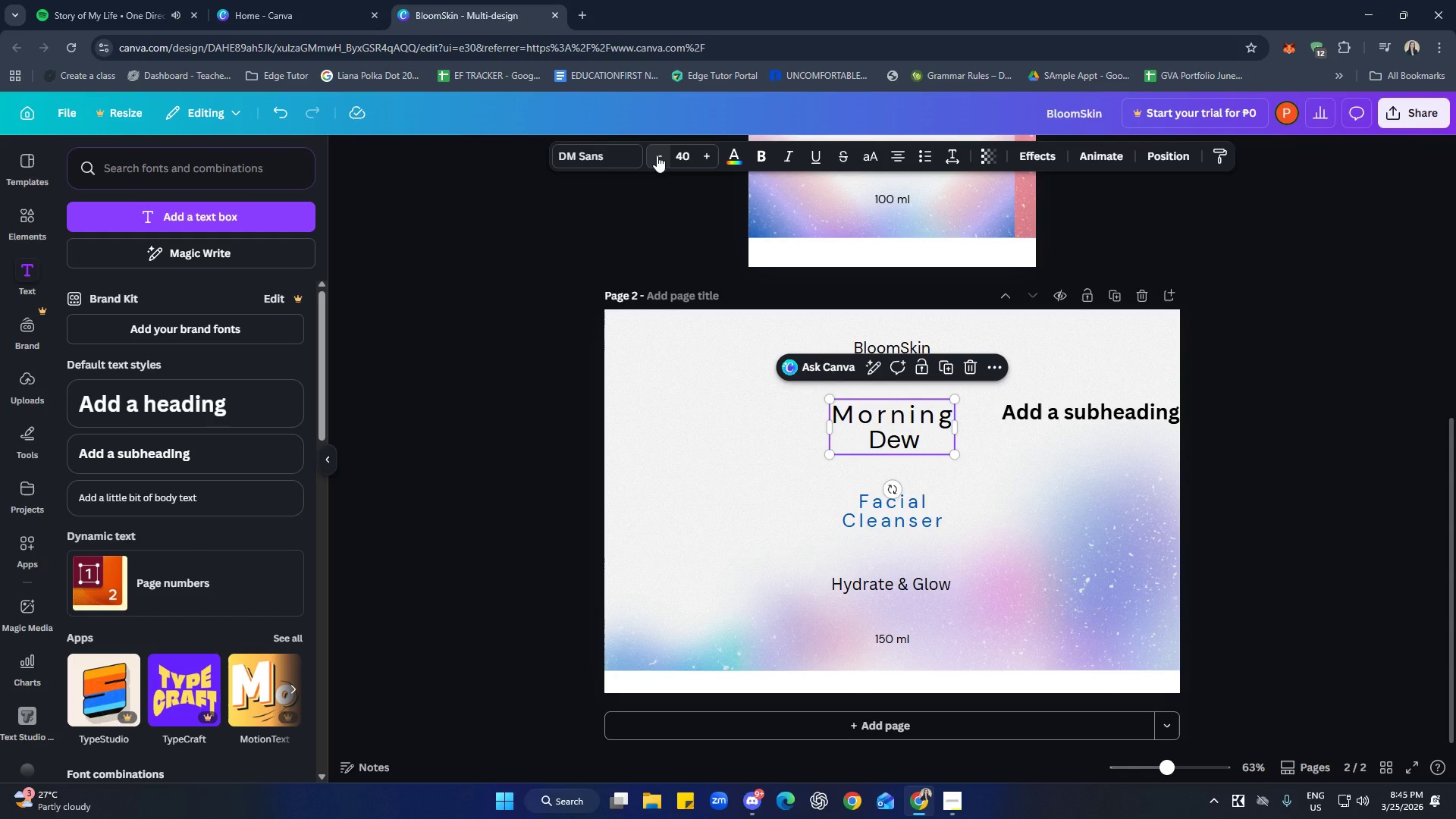 
left_click([904, 530])
 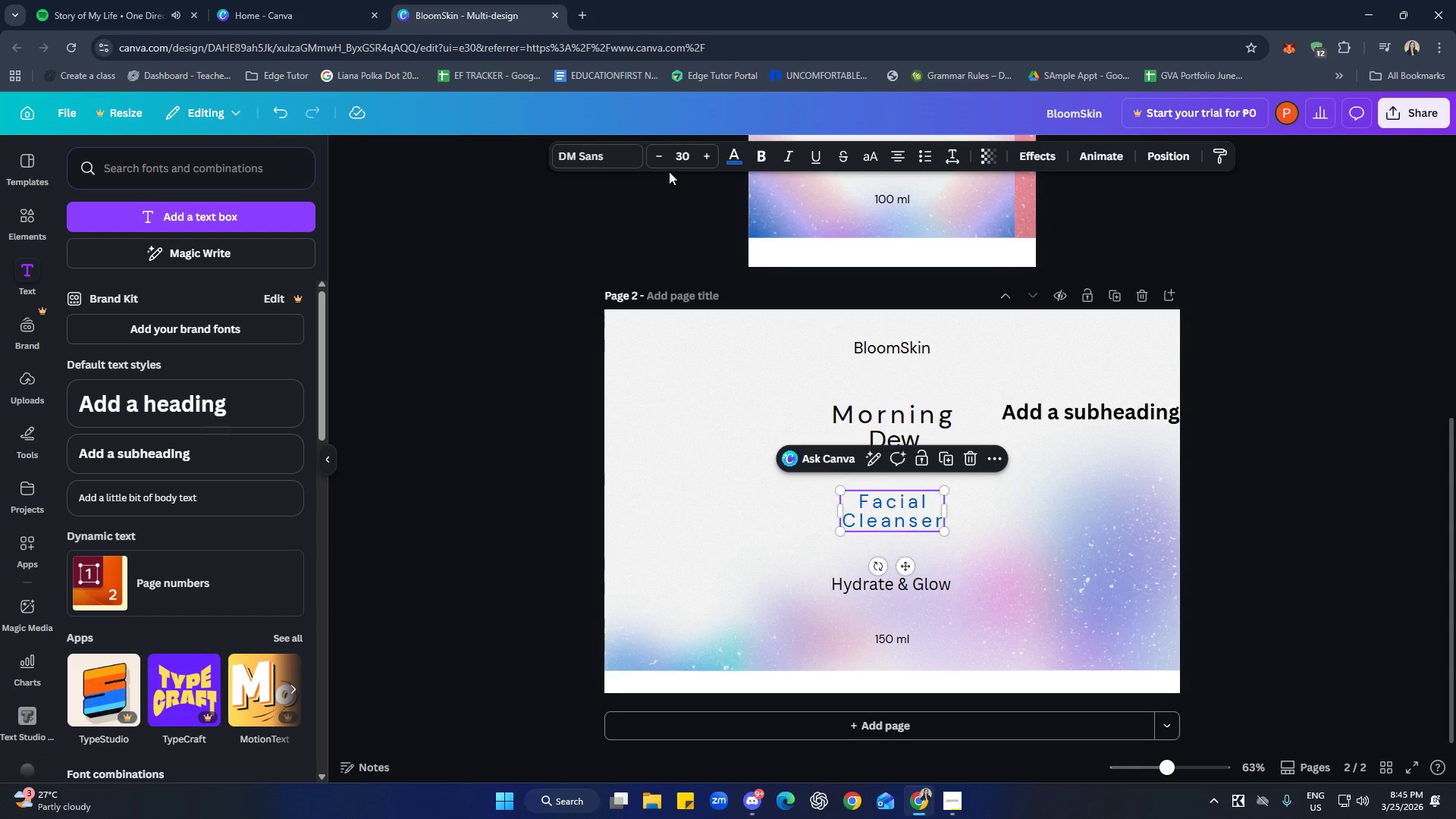 
double_click([656, 157])
 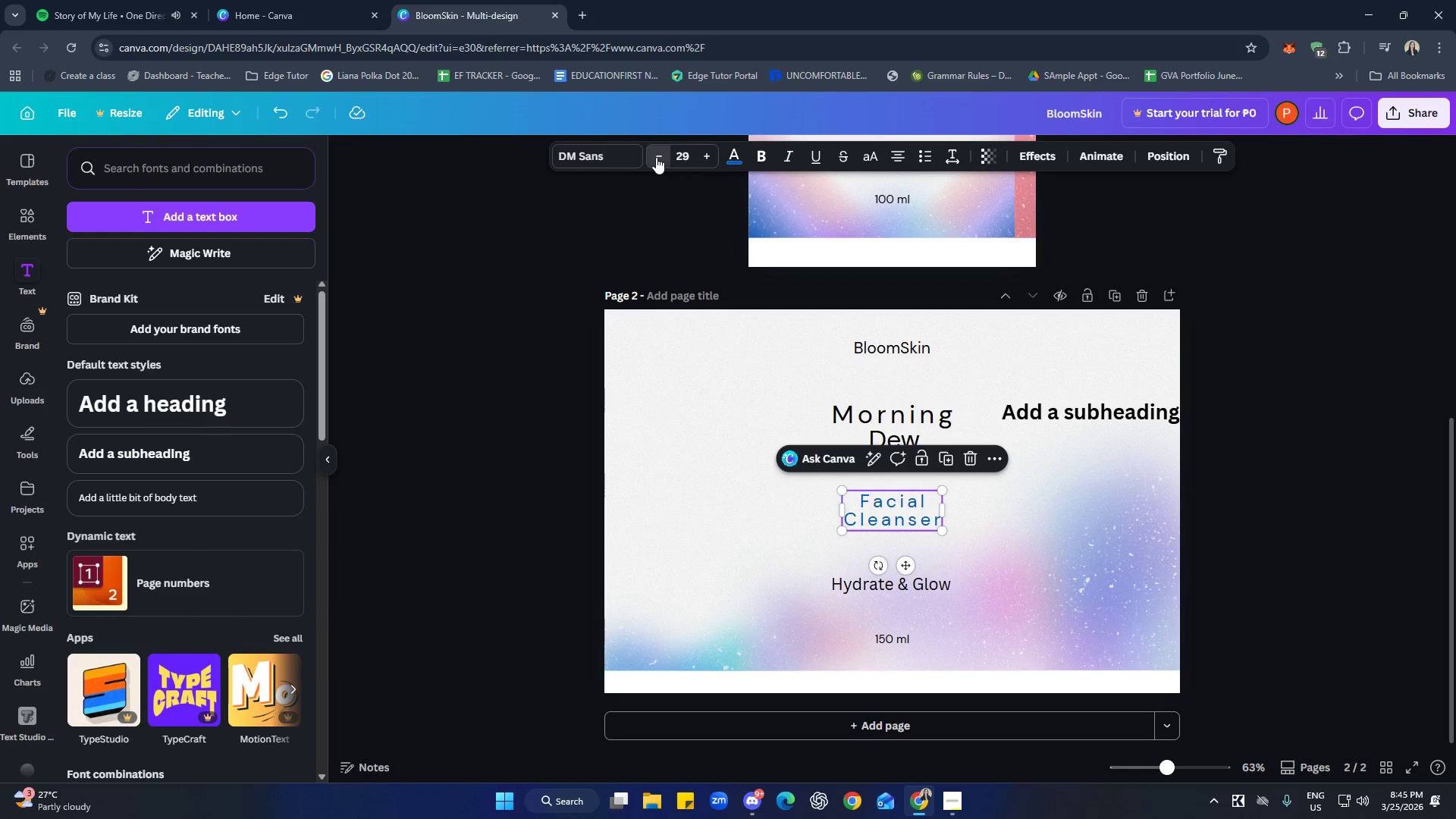 
triple_click([656, 157])
 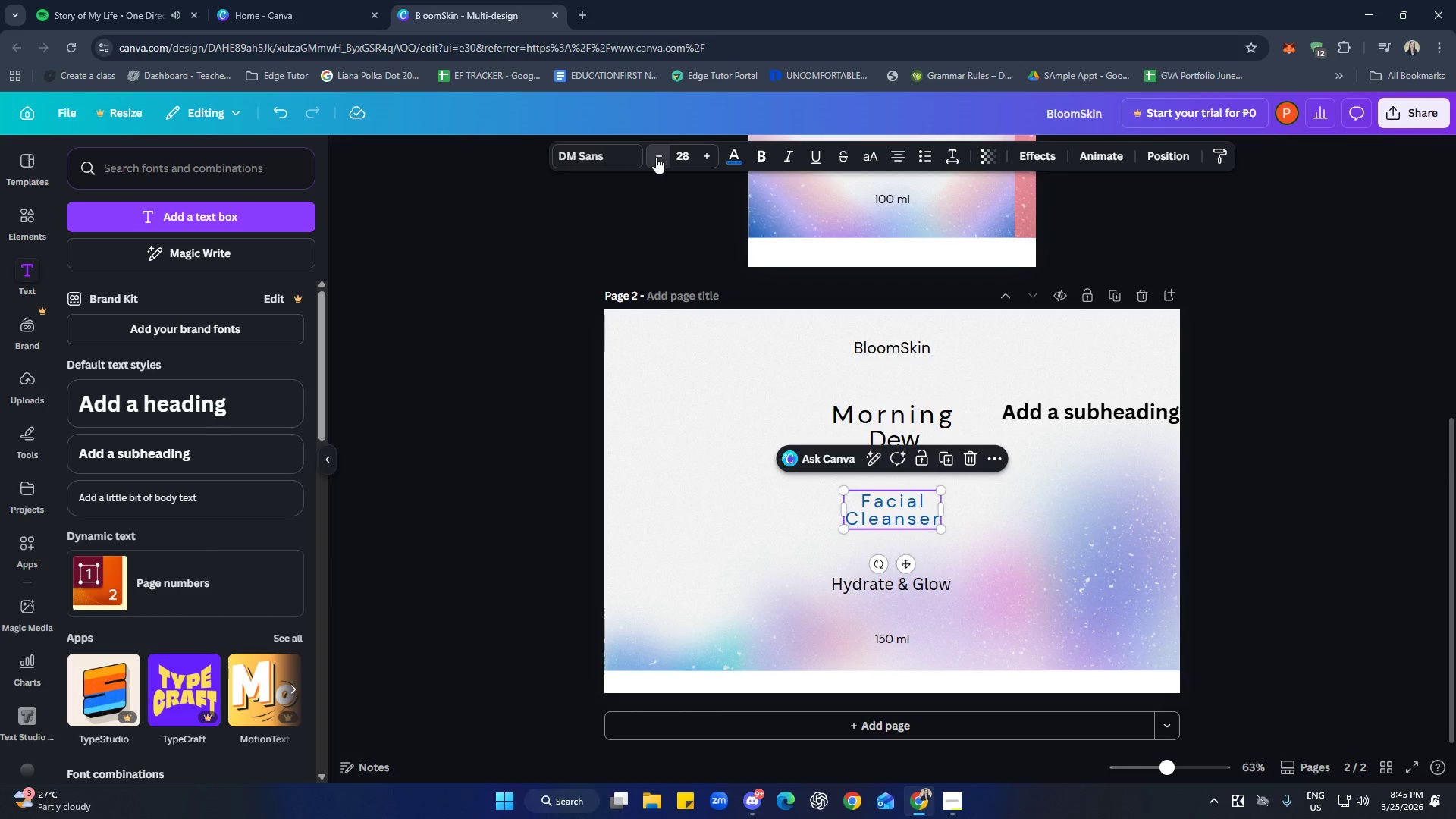 
triple_click([656, 157])
 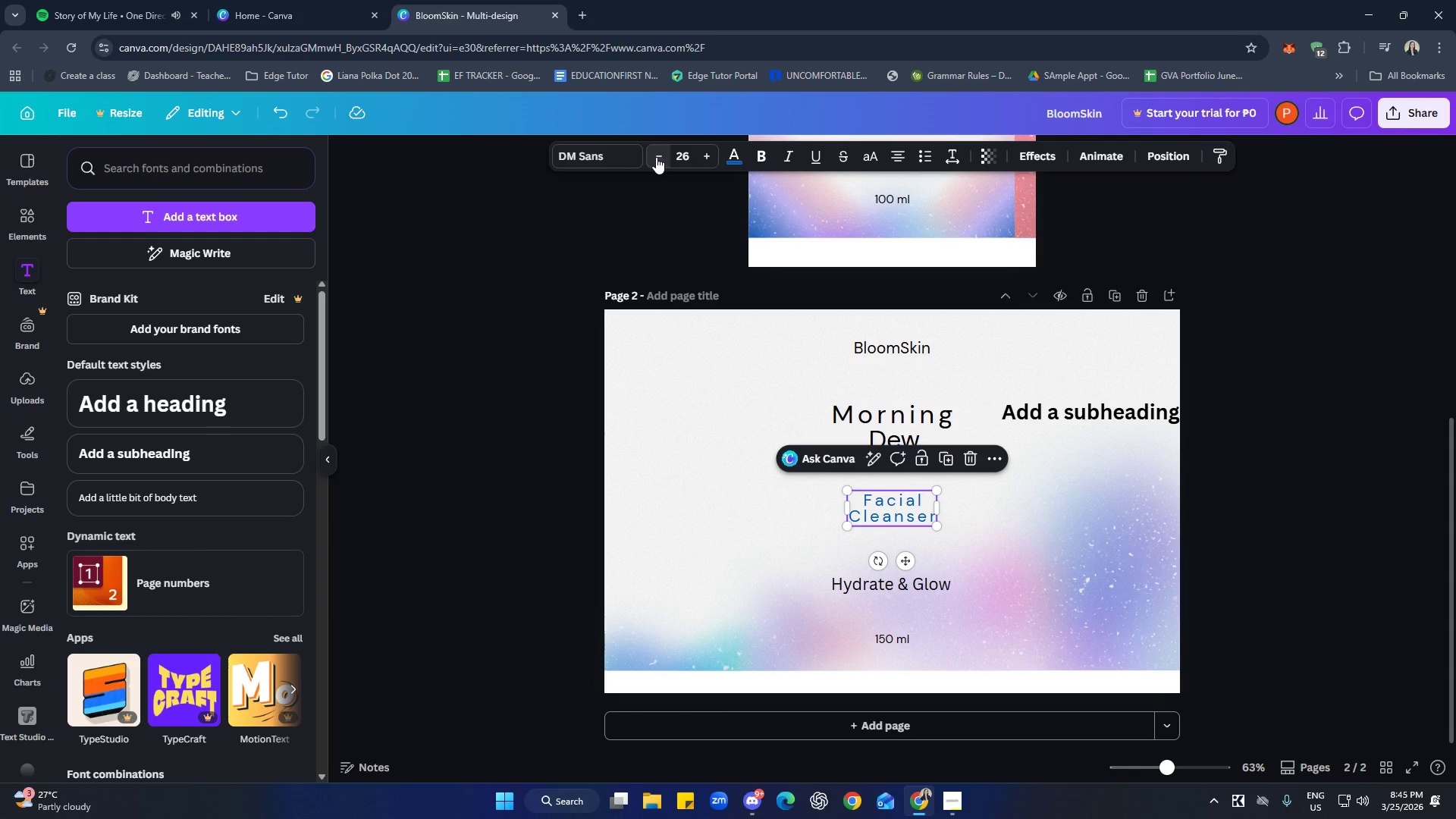 
triple_click([656, 157])
 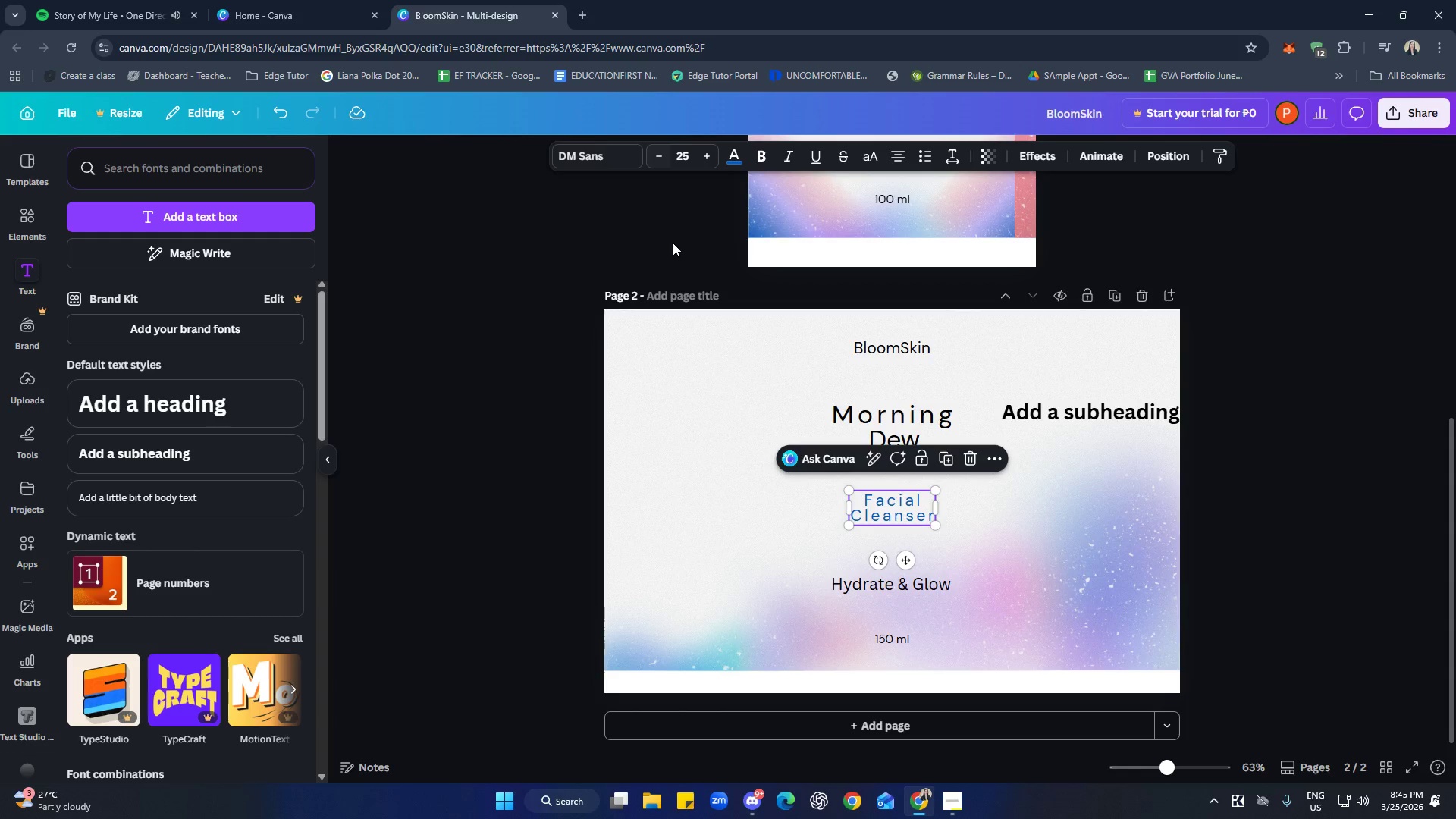 
left_click([860, 590])
 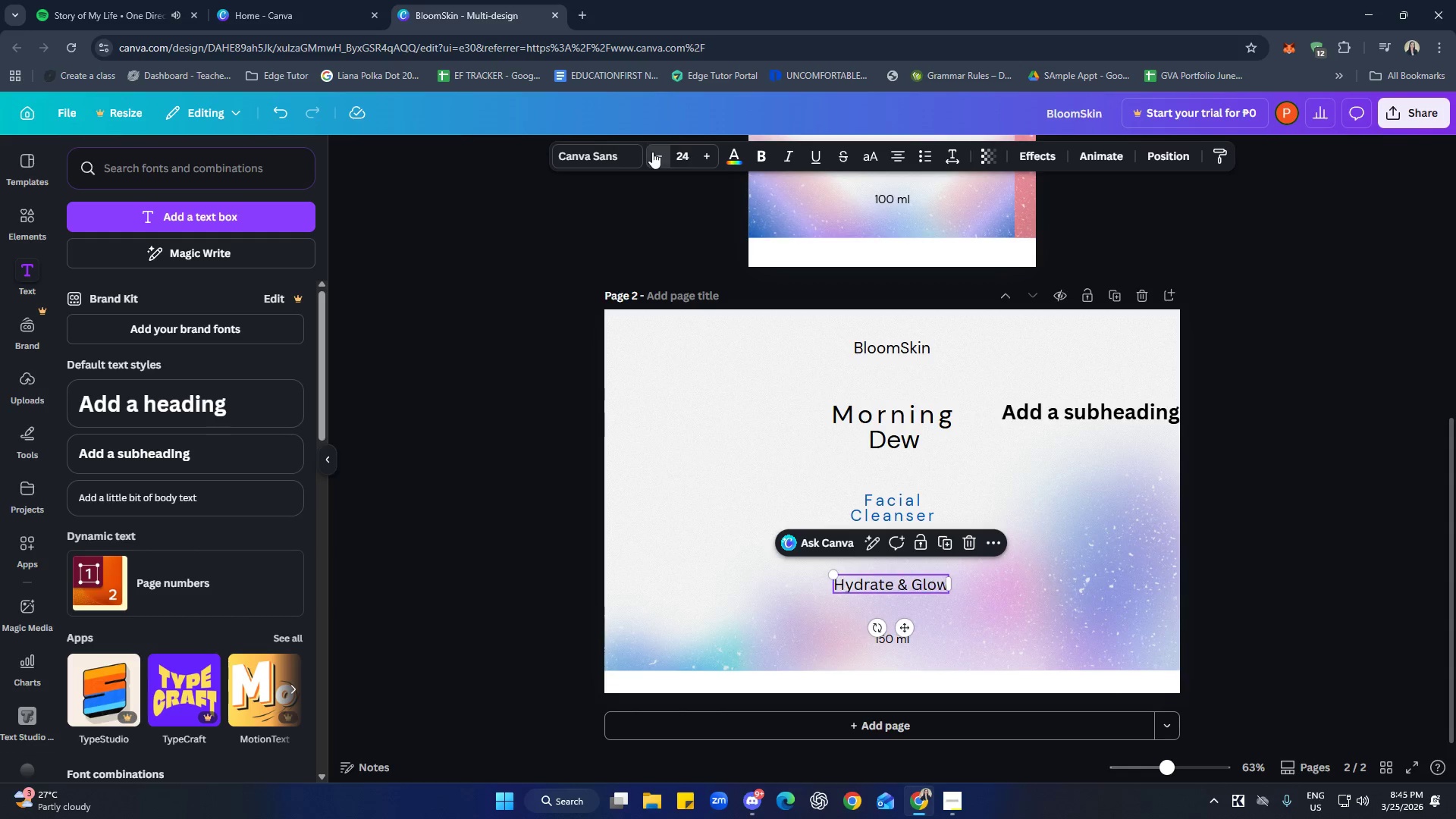 
double_click([652, 152])
 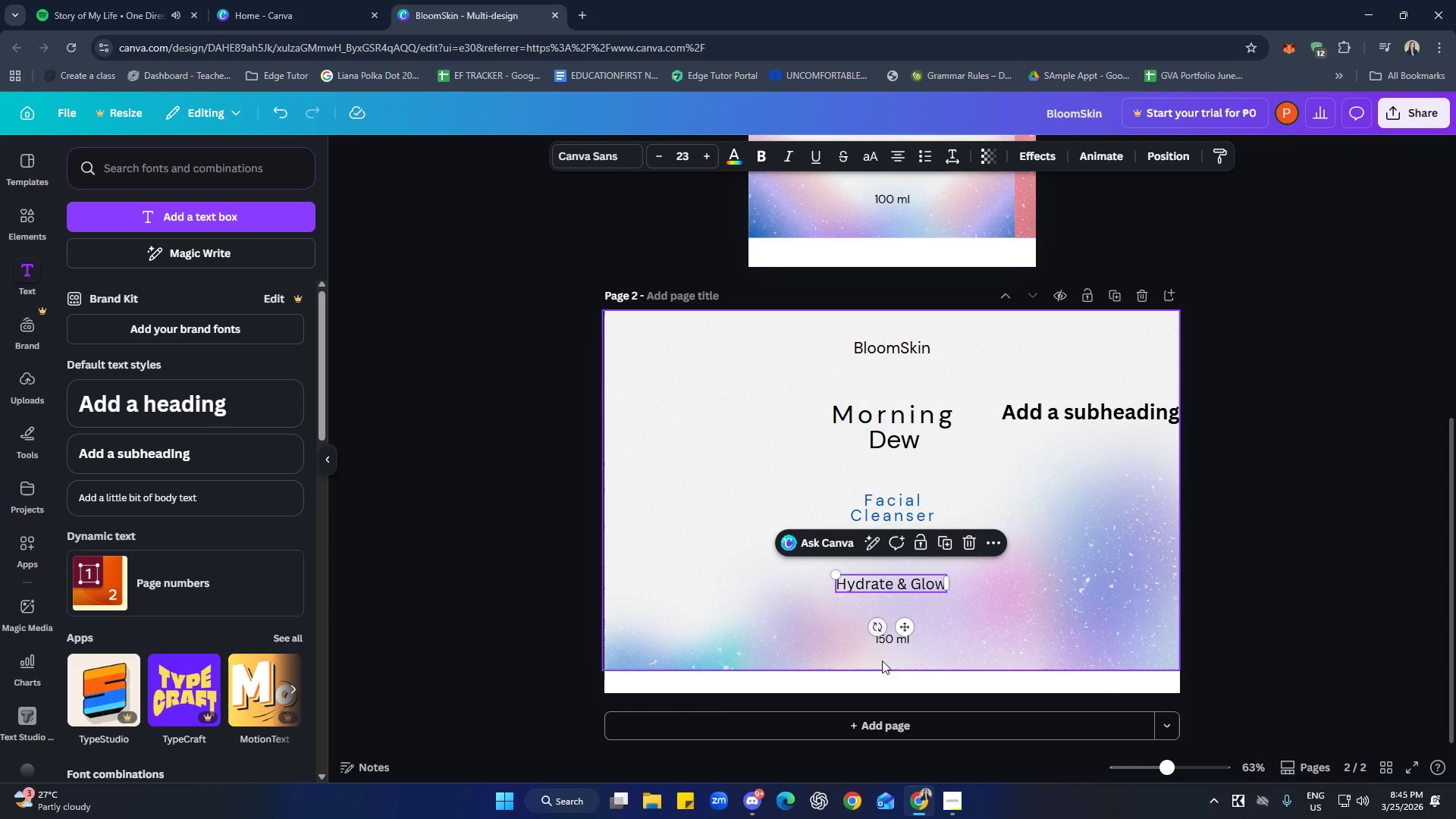 
left_click([1026, 613])
 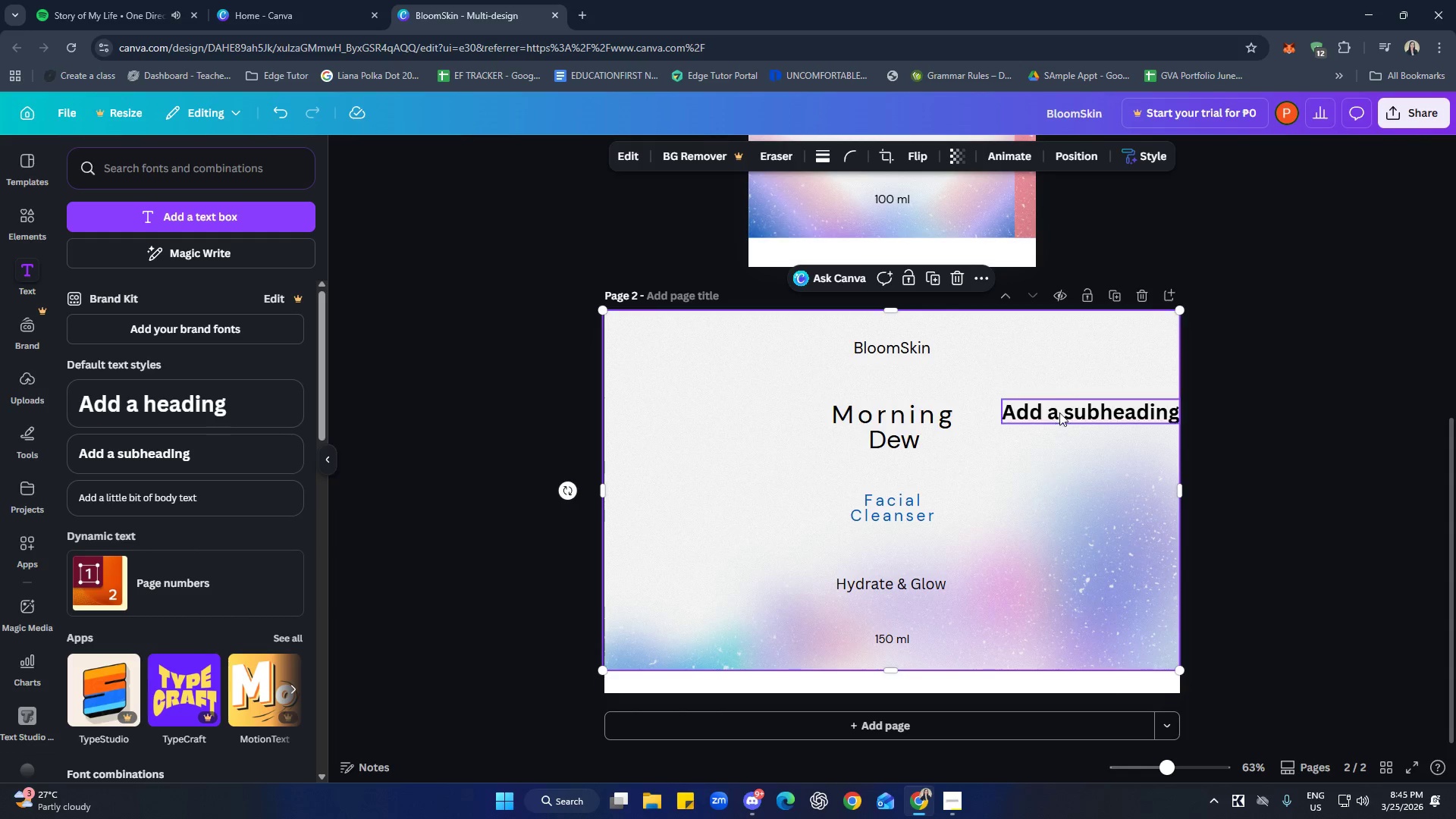 
left_click_drag(start_coordinate=[1061, 406], to_coordinate=[678, 374])
 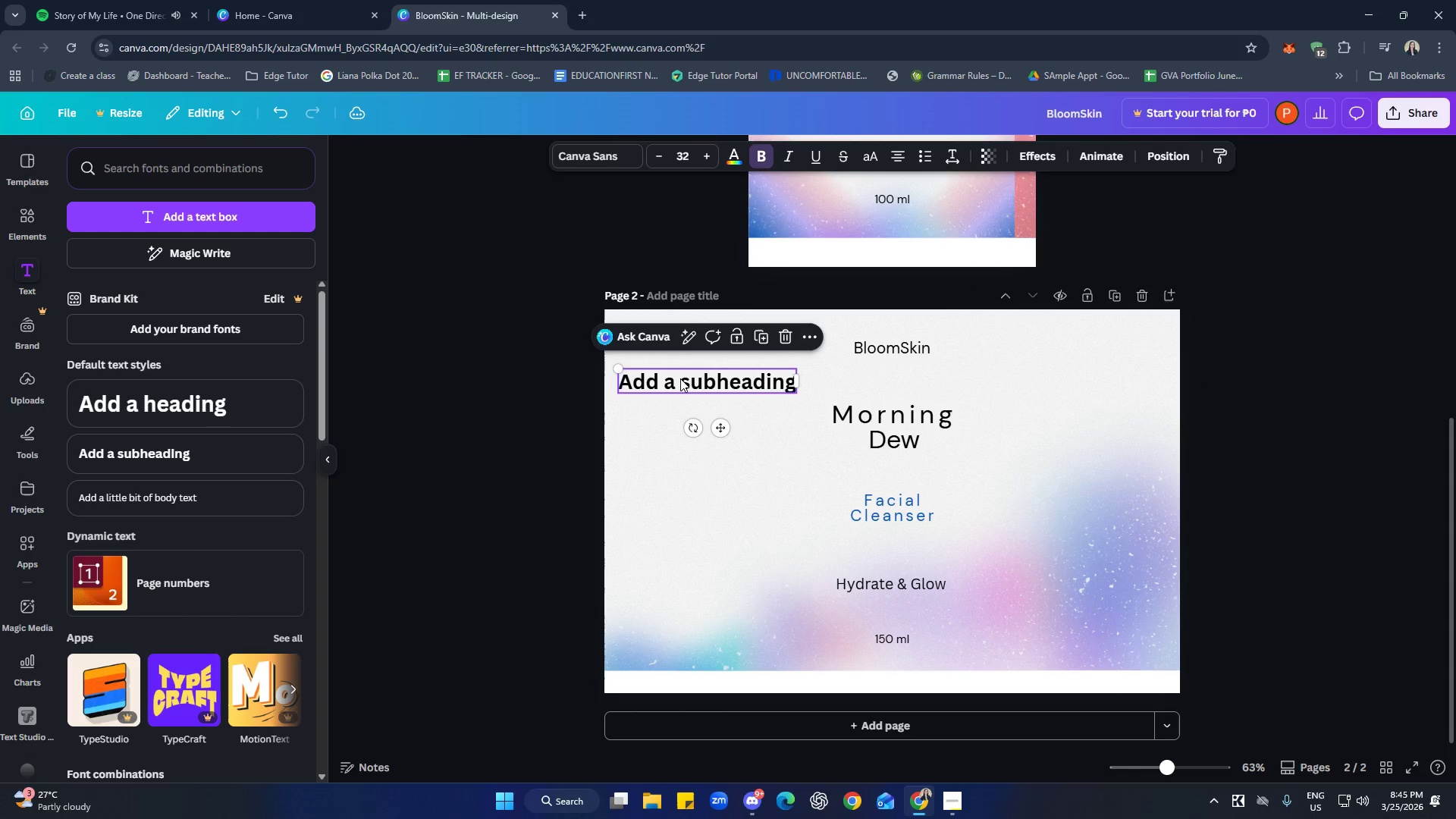 
left_click([680, 378])
 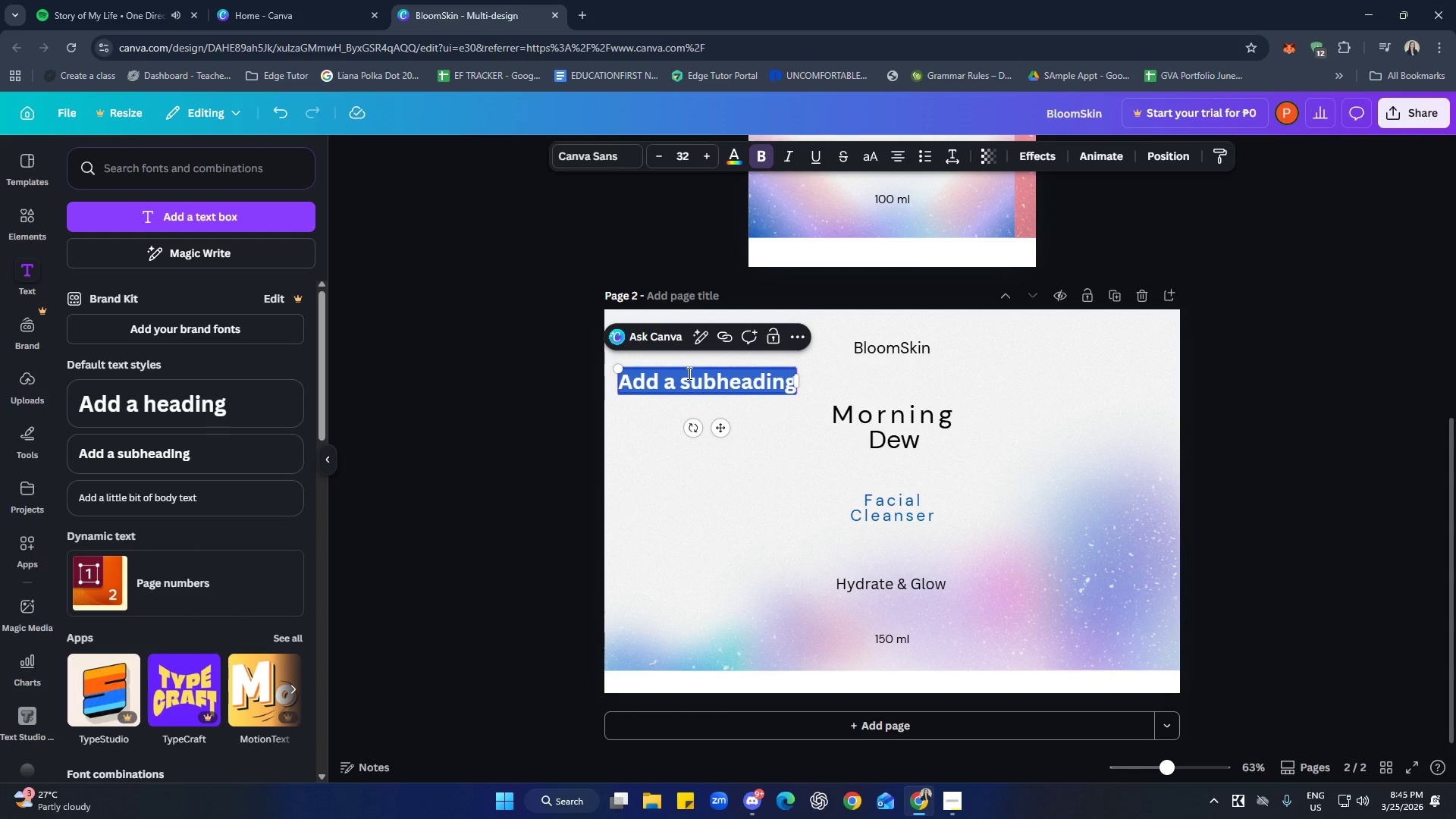 
type(Directions:)
 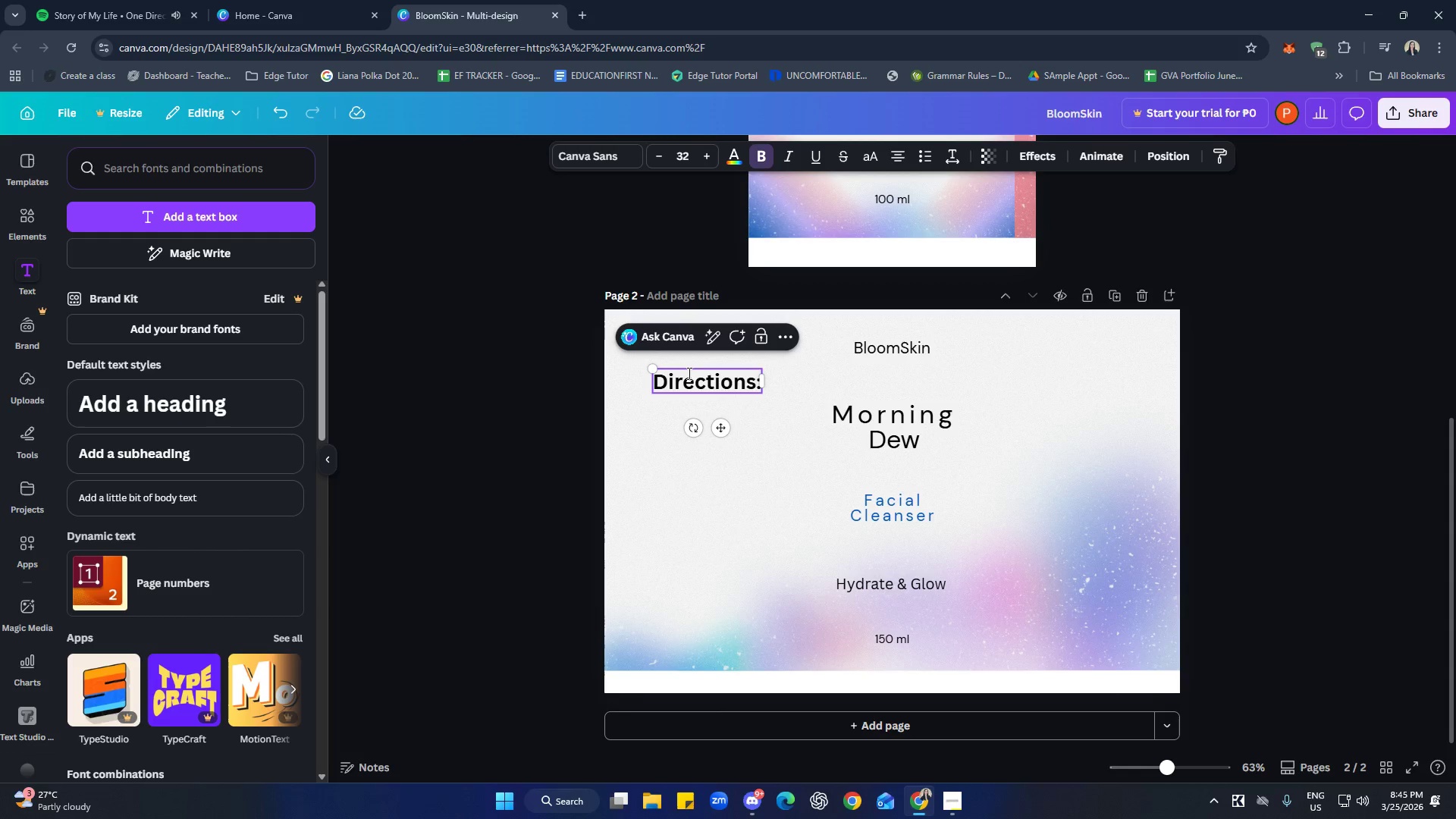 
double_click([657, 160])
 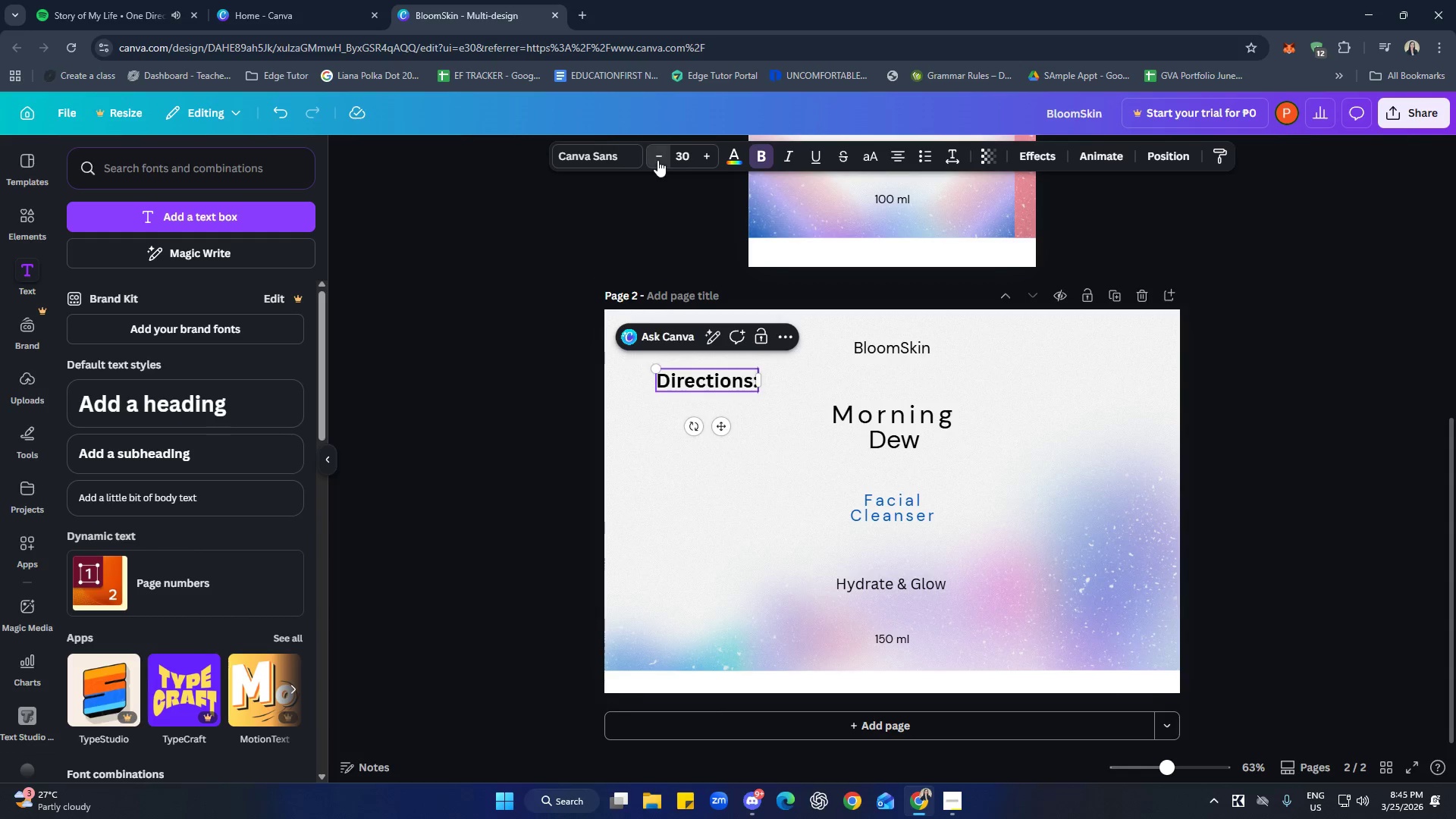 
triple_click([657, 160])
 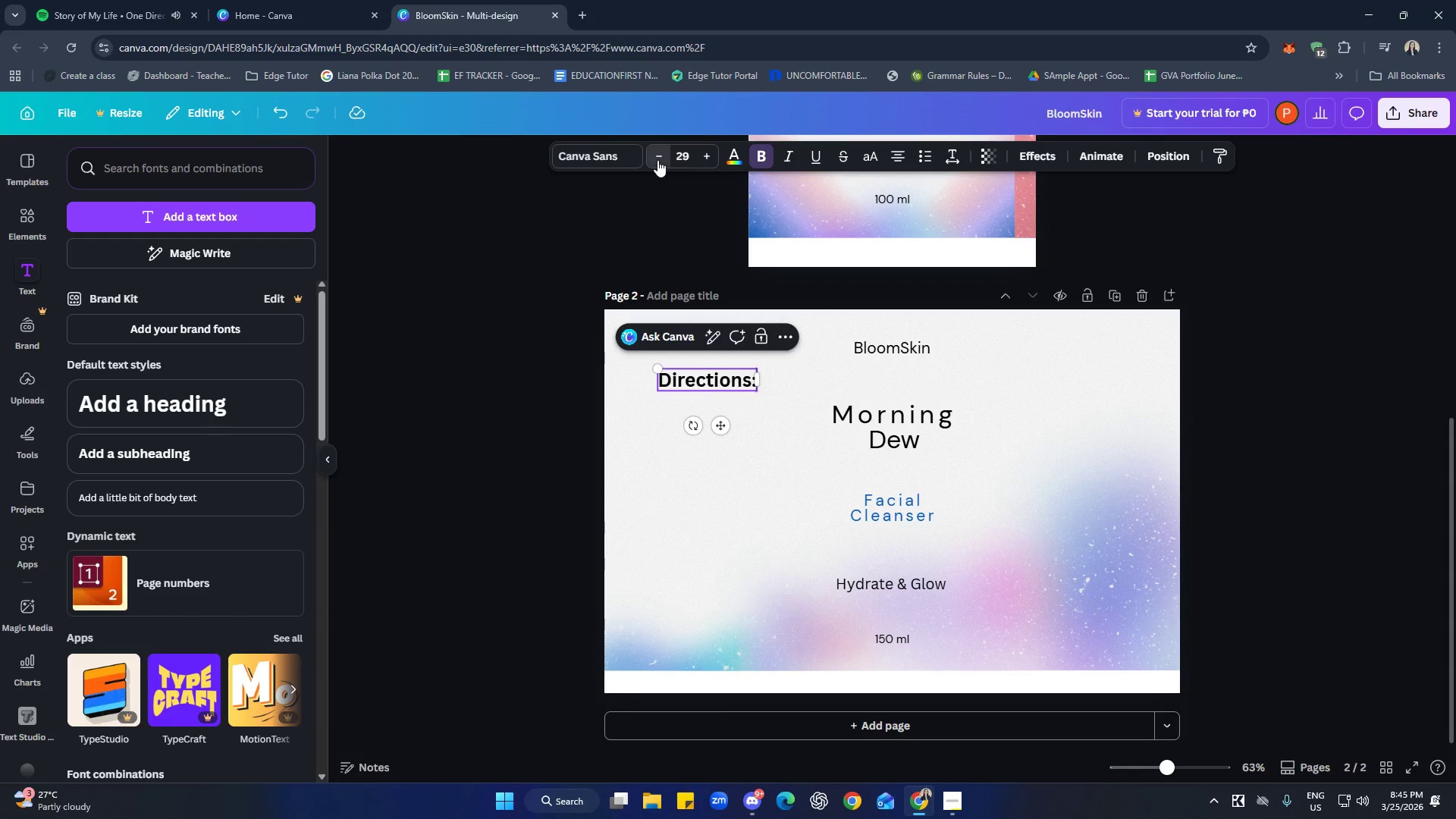 
triple_click([657, 160])
 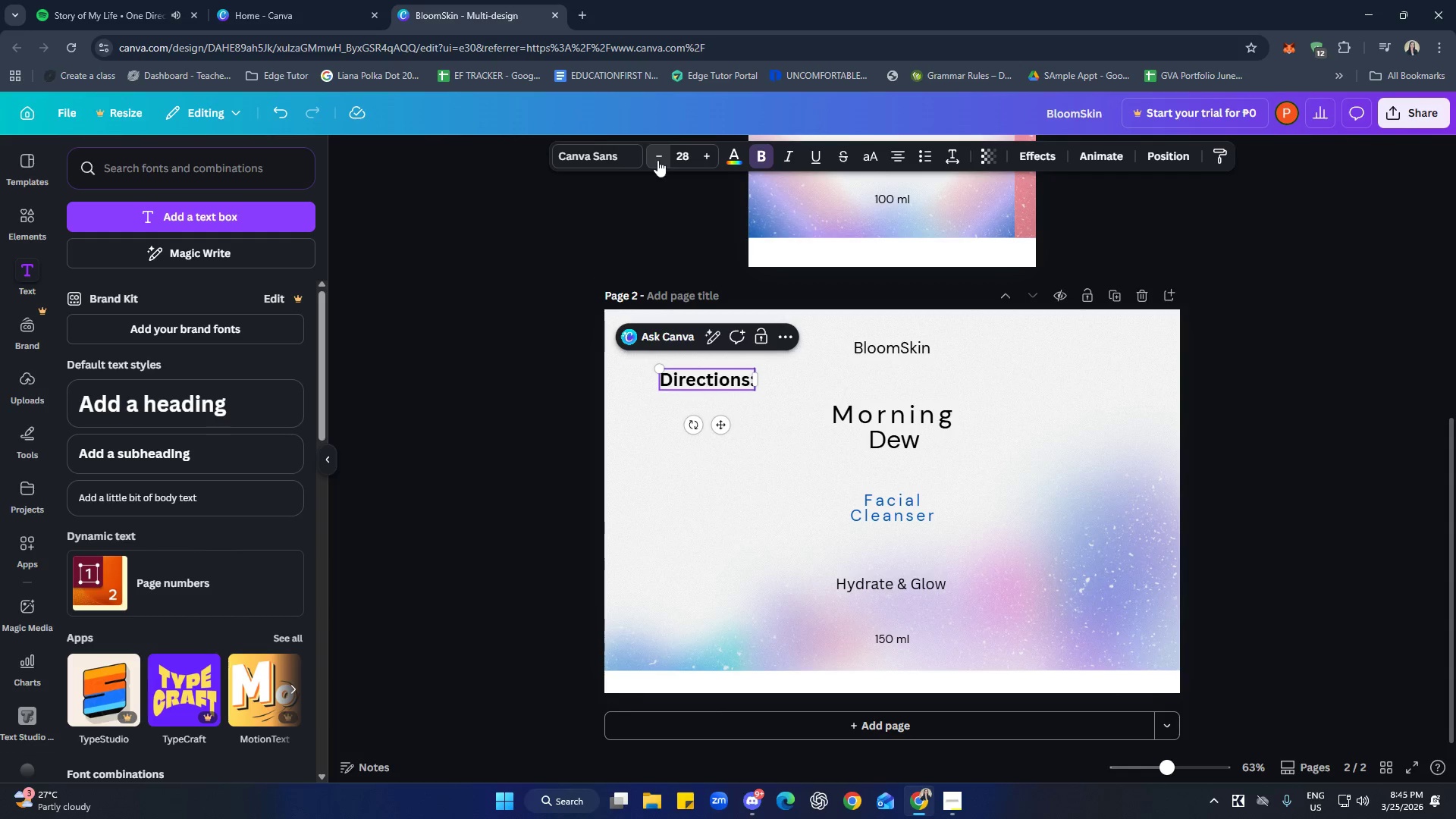 
triple_click([657, 160])
 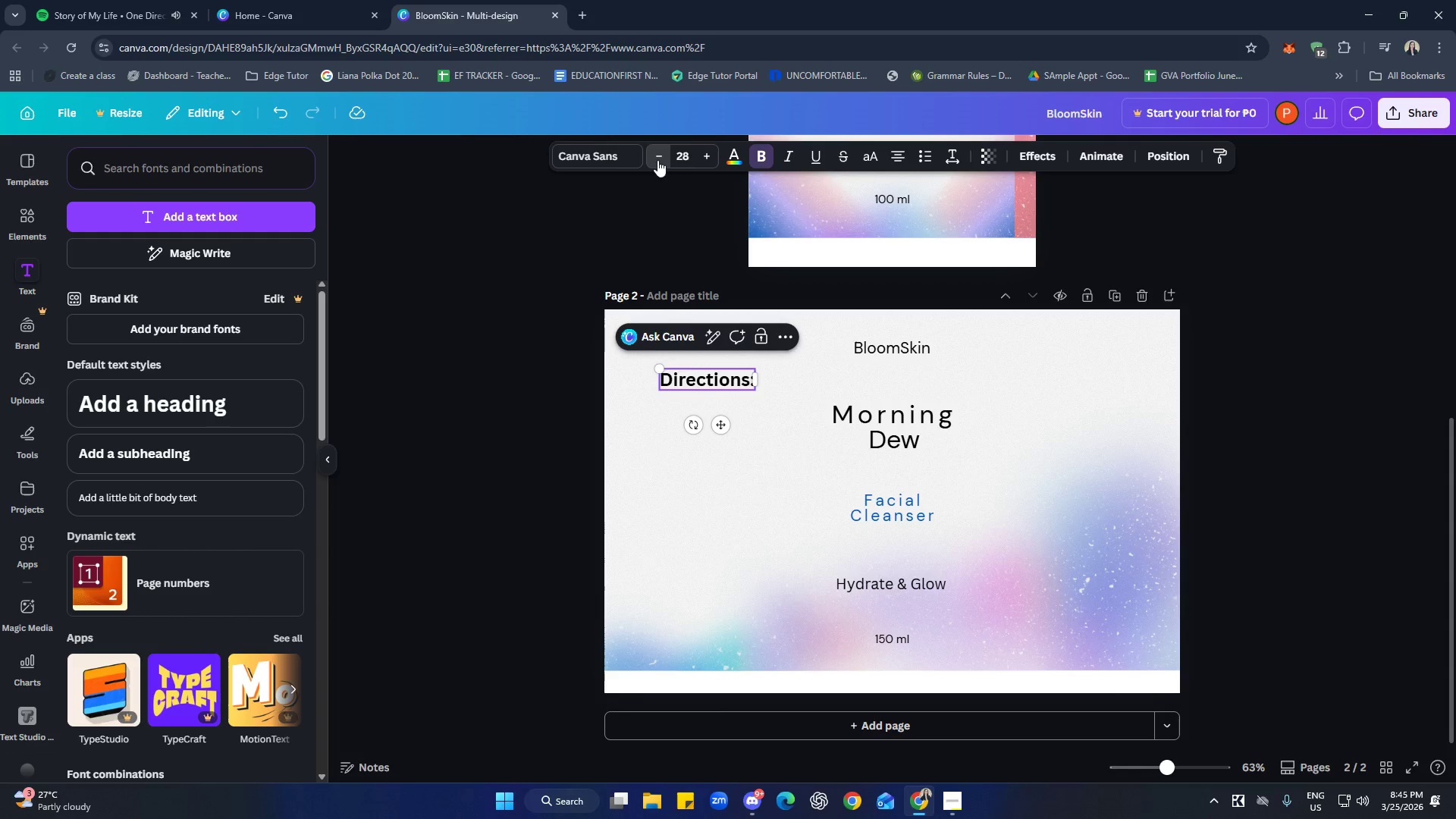 
triple_click([657, 160])
 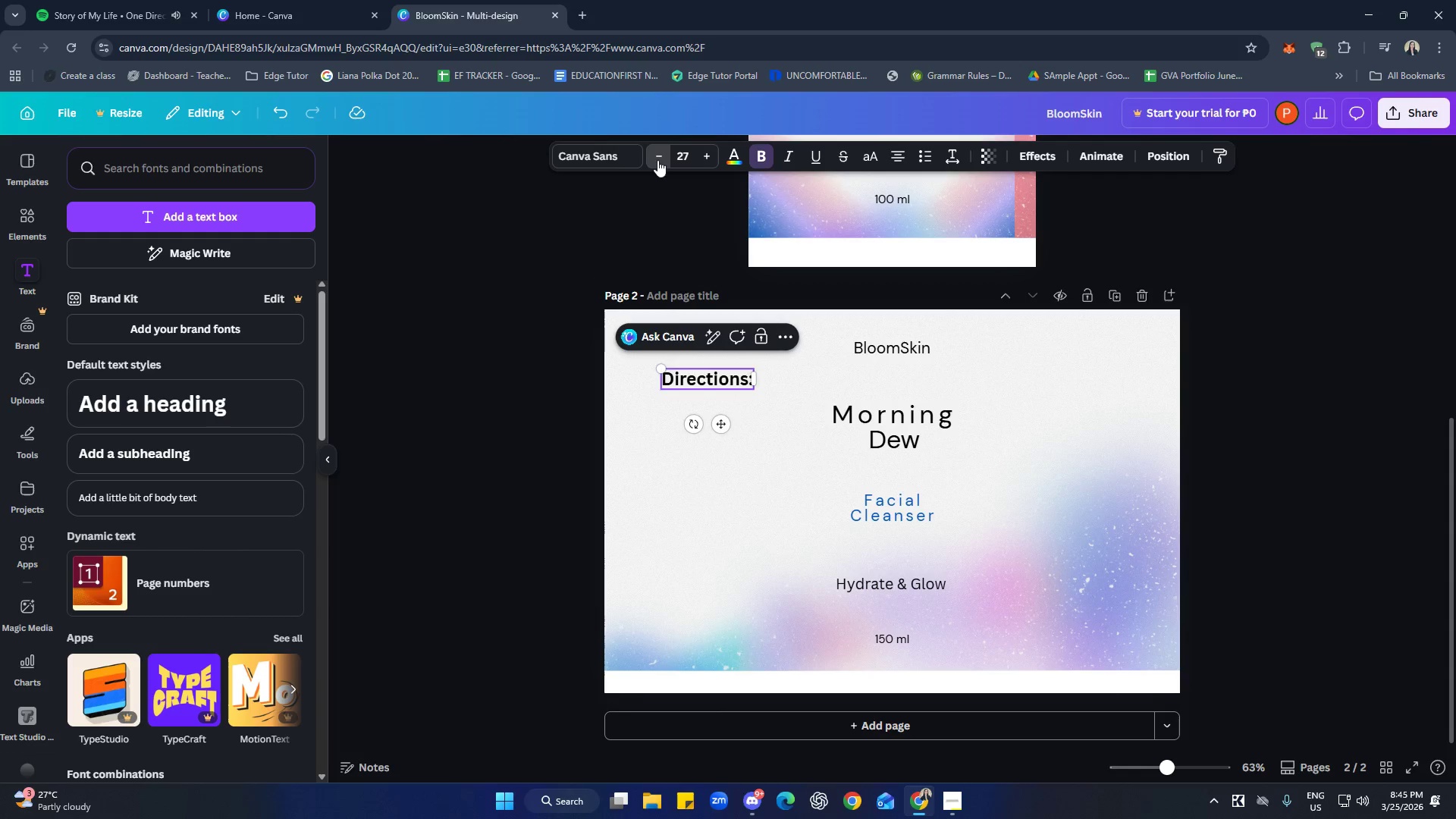 
triple_click([657, 160])
 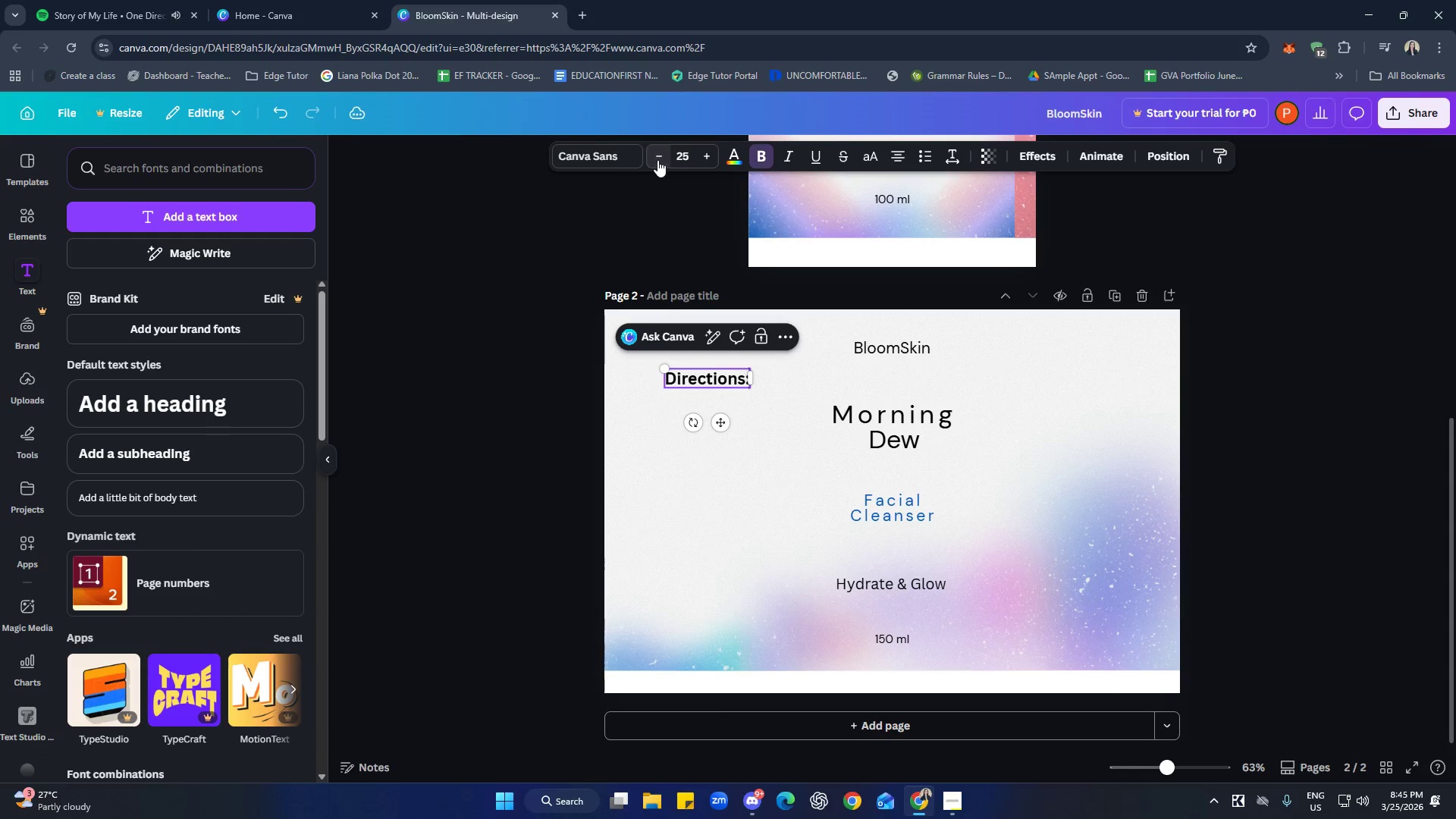 
triple_click([657, 160])
 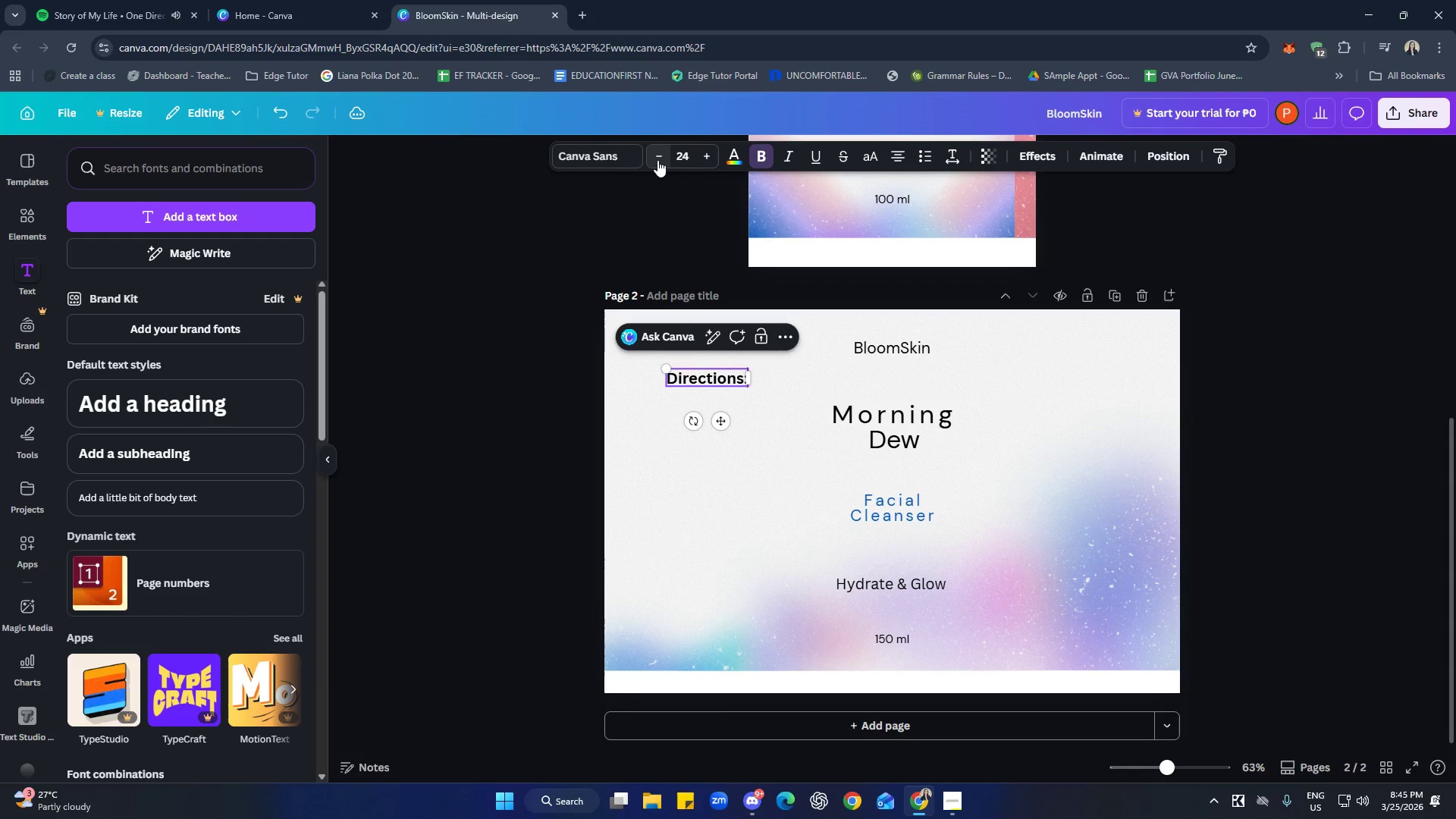 
triple_click([657, 160])
 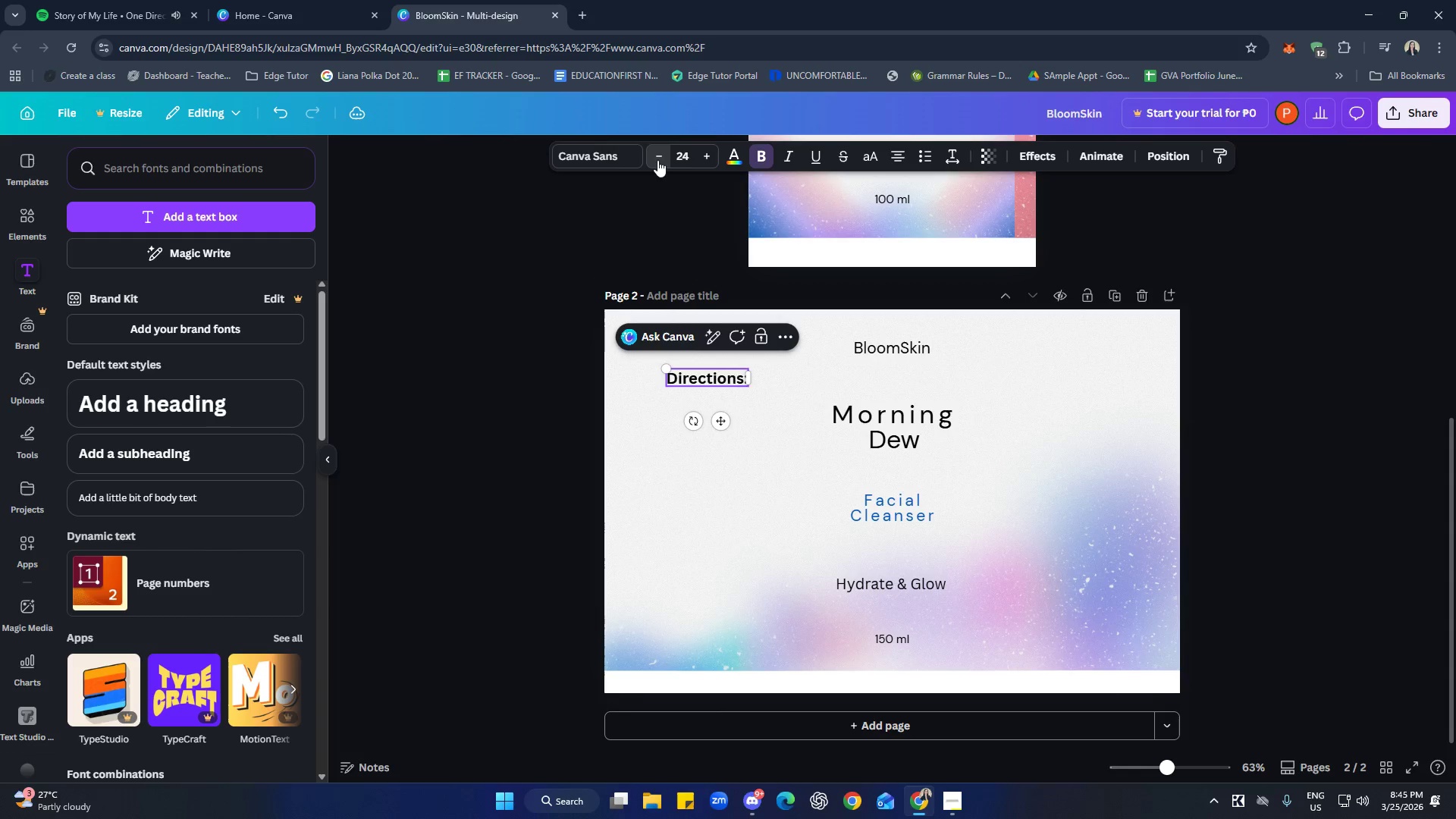 
triple_click([657, 160])
 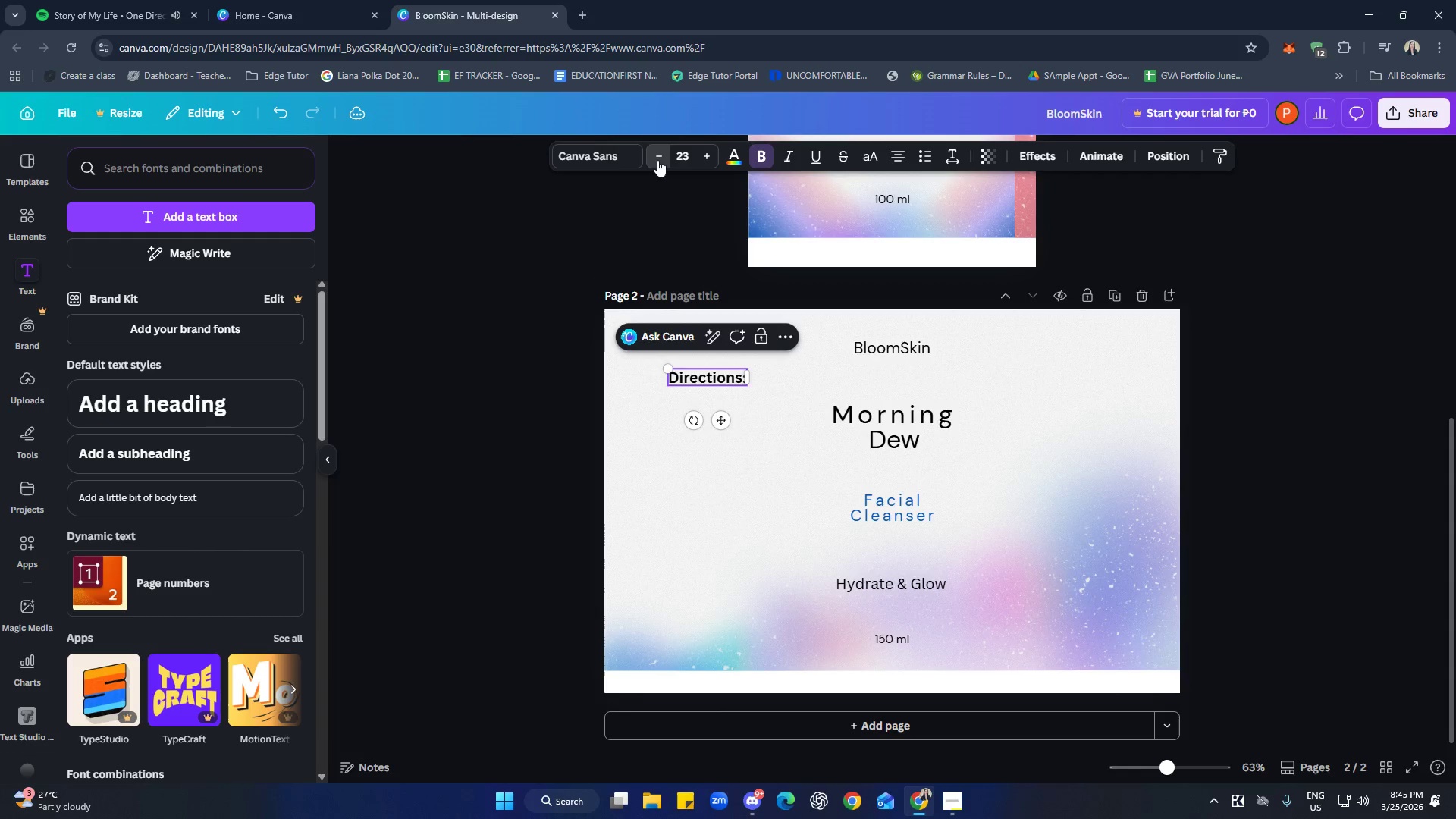 
triple_click([657, 160])
 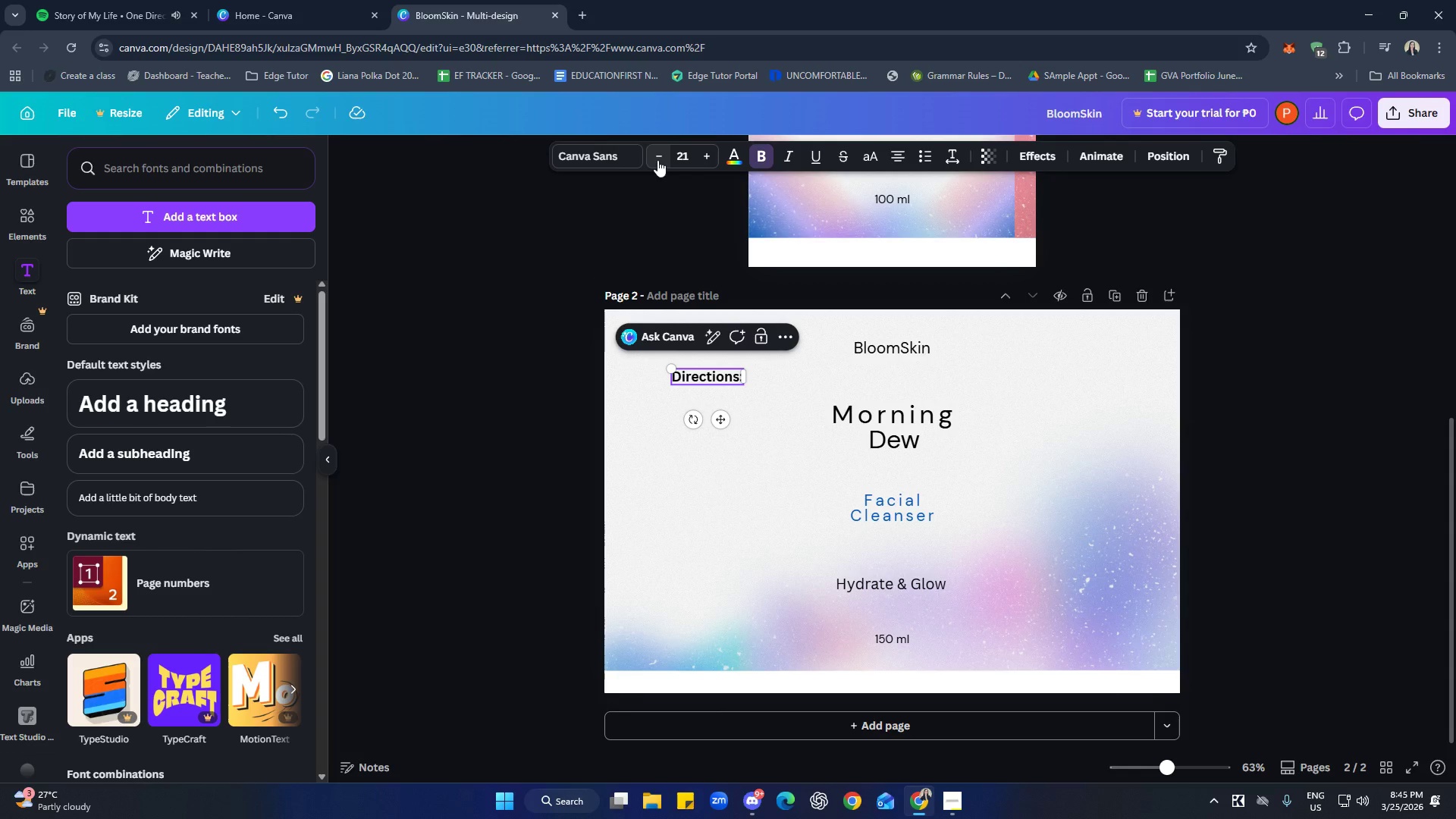 
left_click([657, 160])
 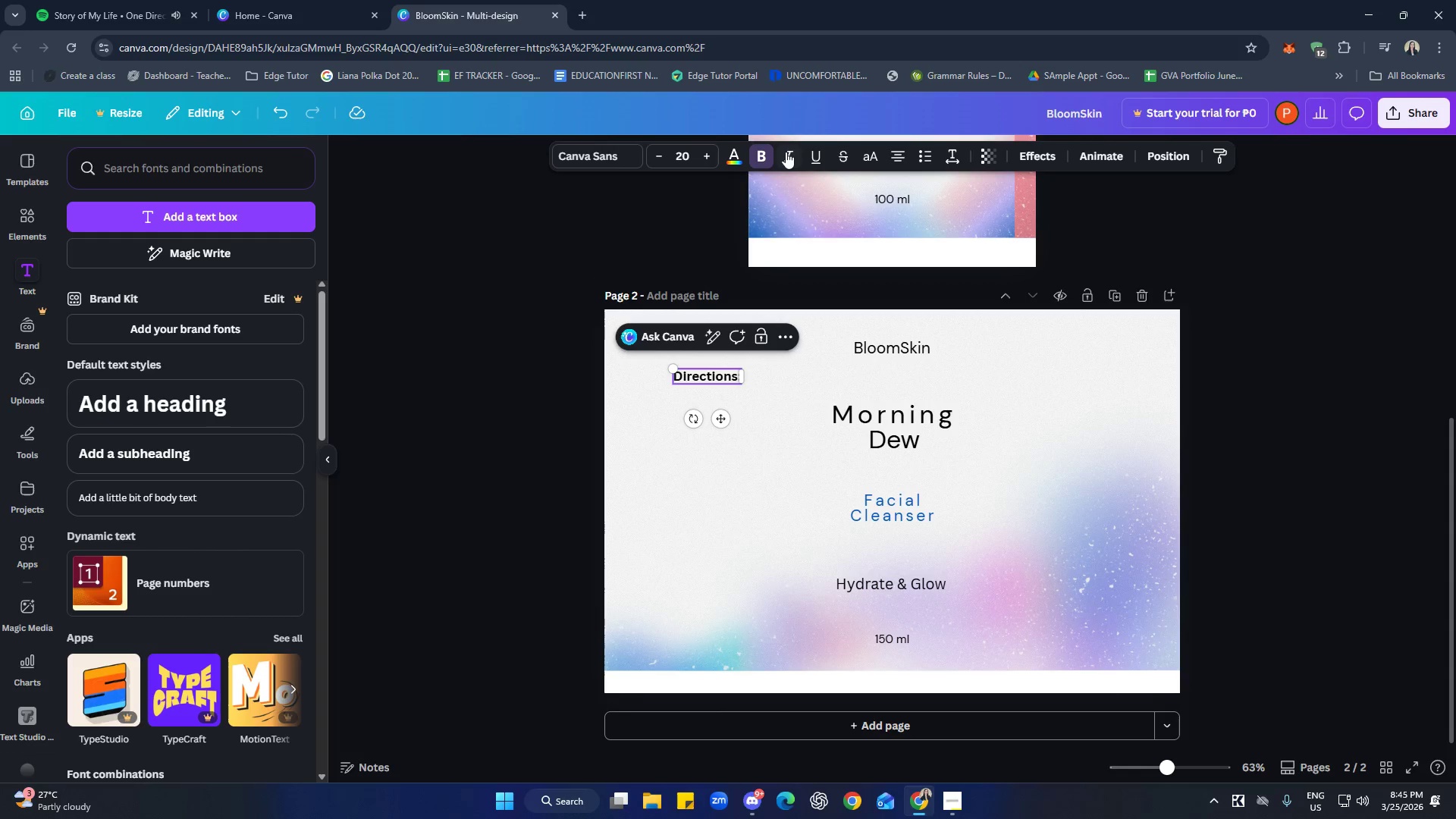 
left_click([763, 155])
 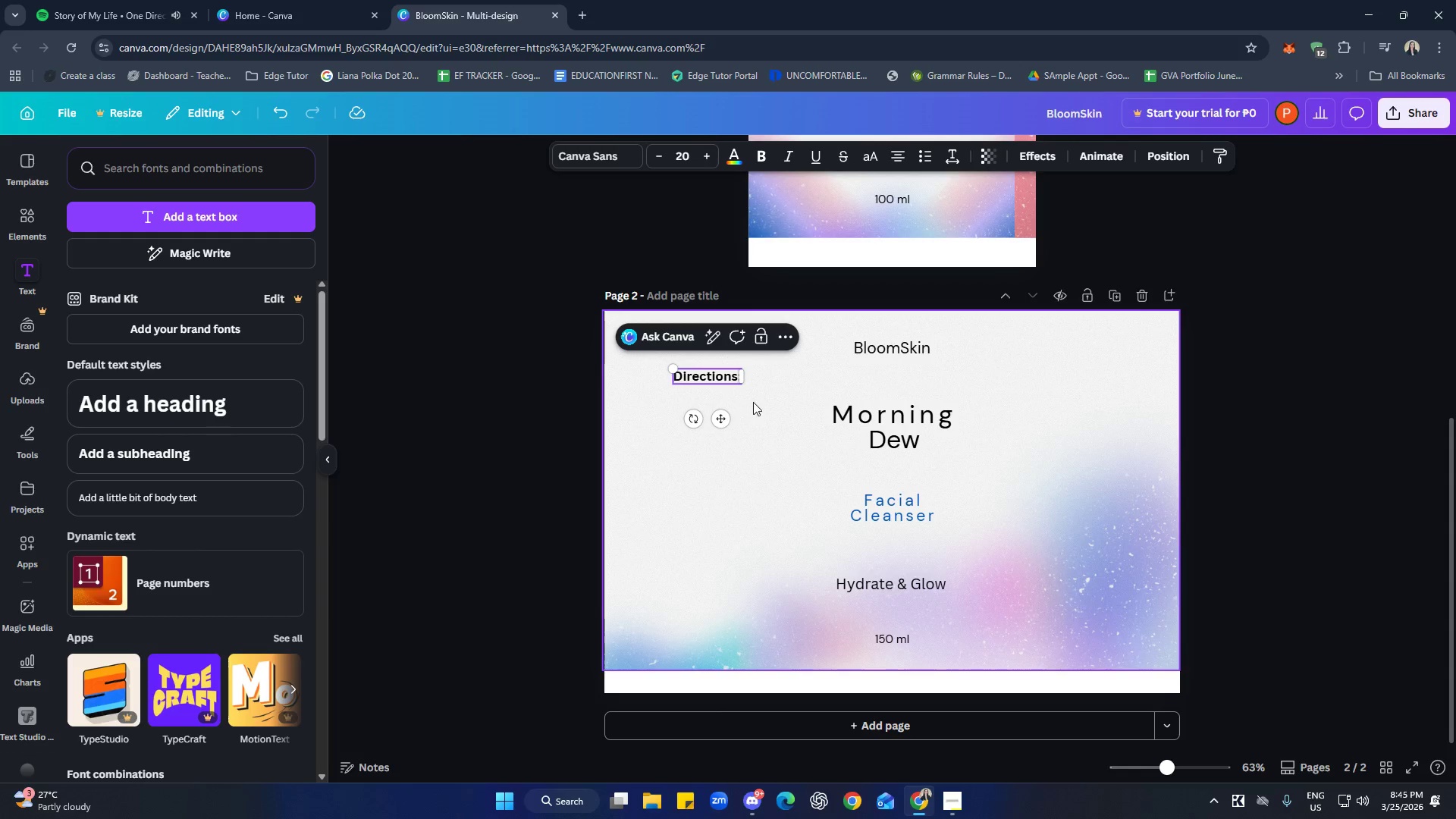 
left_click([755, 422])
 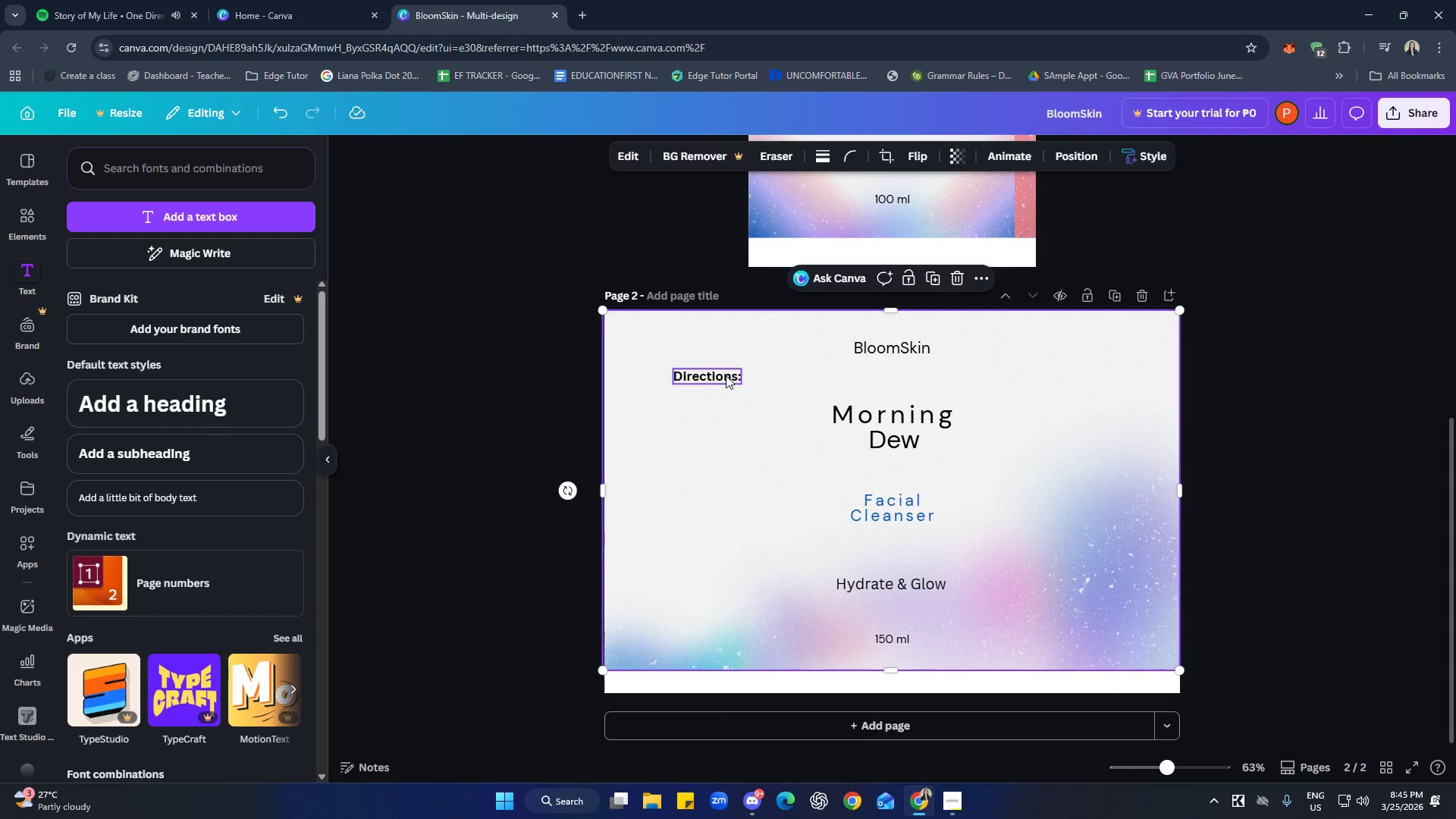 
left_click_drag(start_coordinate=[726, 375], to_coordinate=[689, 344])
 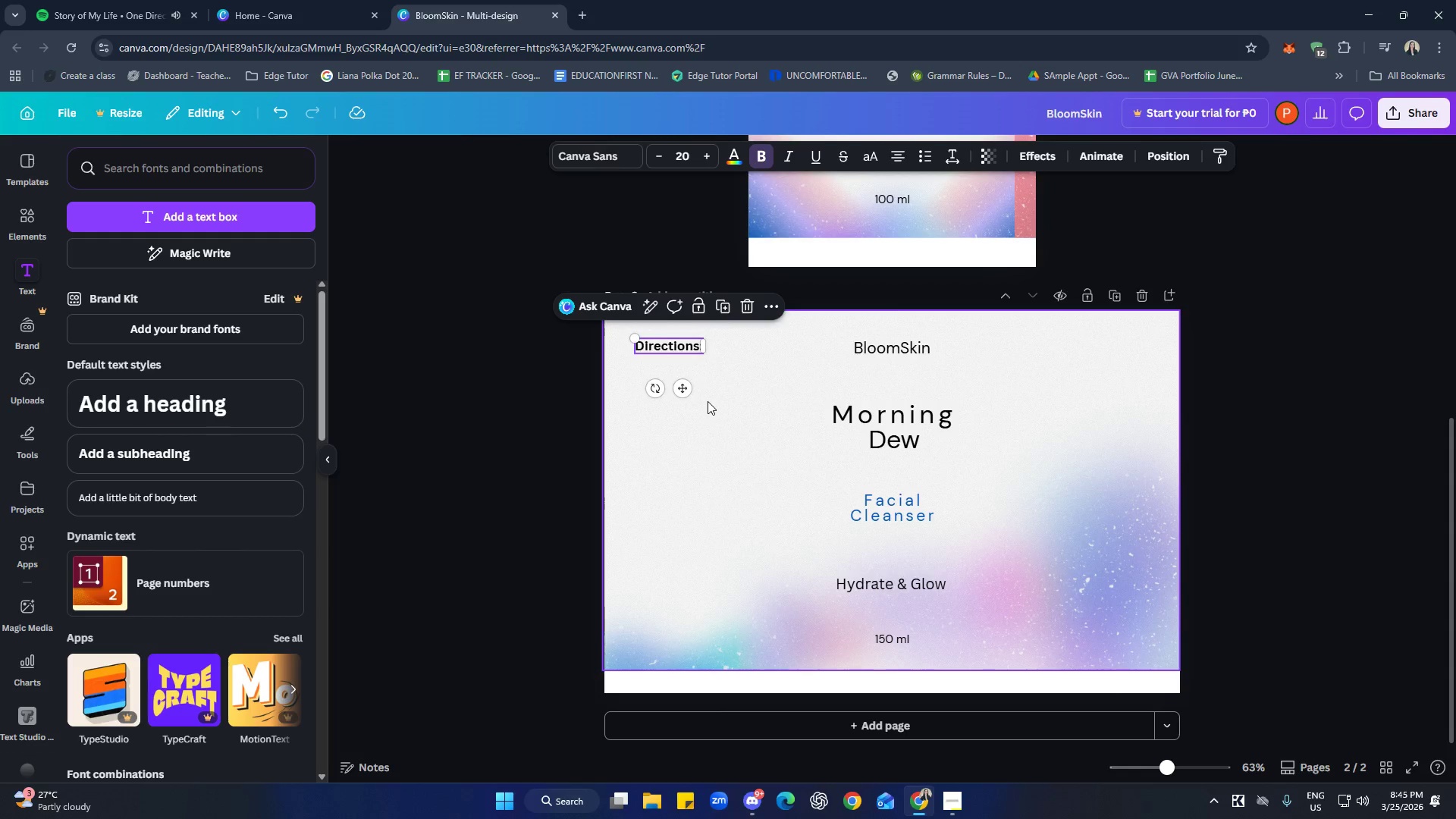 
left_click([708, 401])
 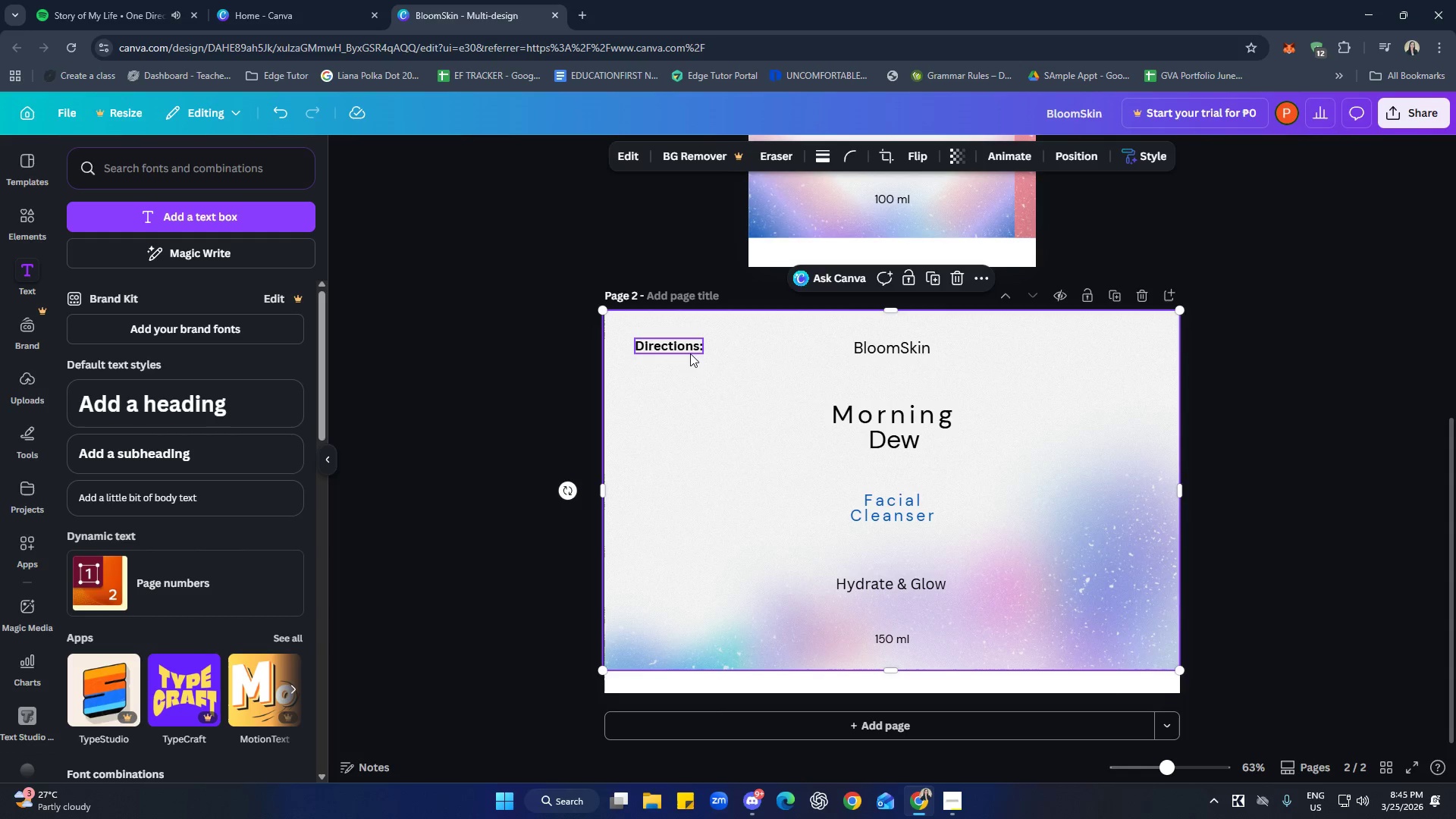 
left_click([689, 353])
 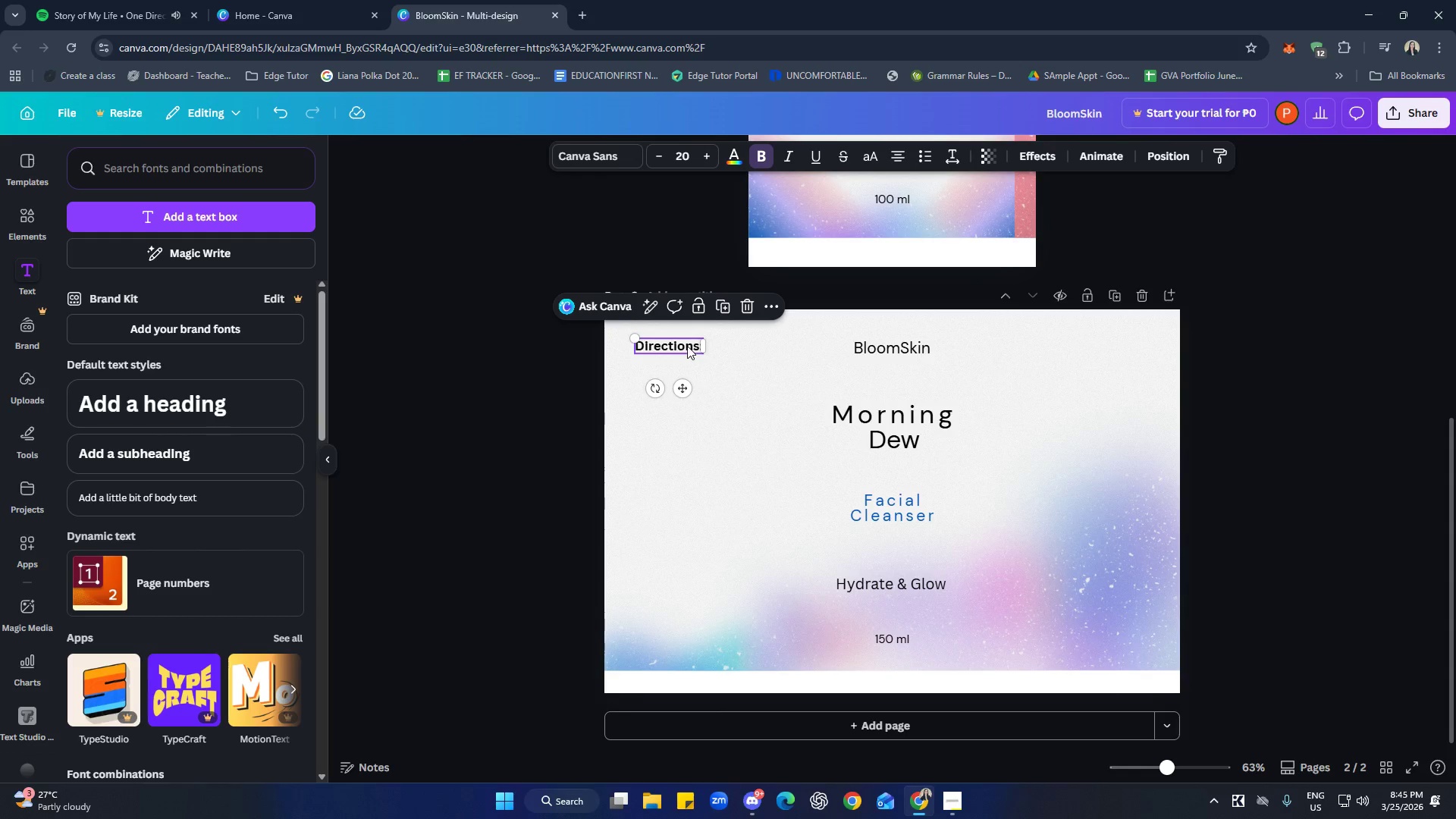 
left_click_drag(start_coordinate=[687, 346], to_coordinate=[687, 352])
 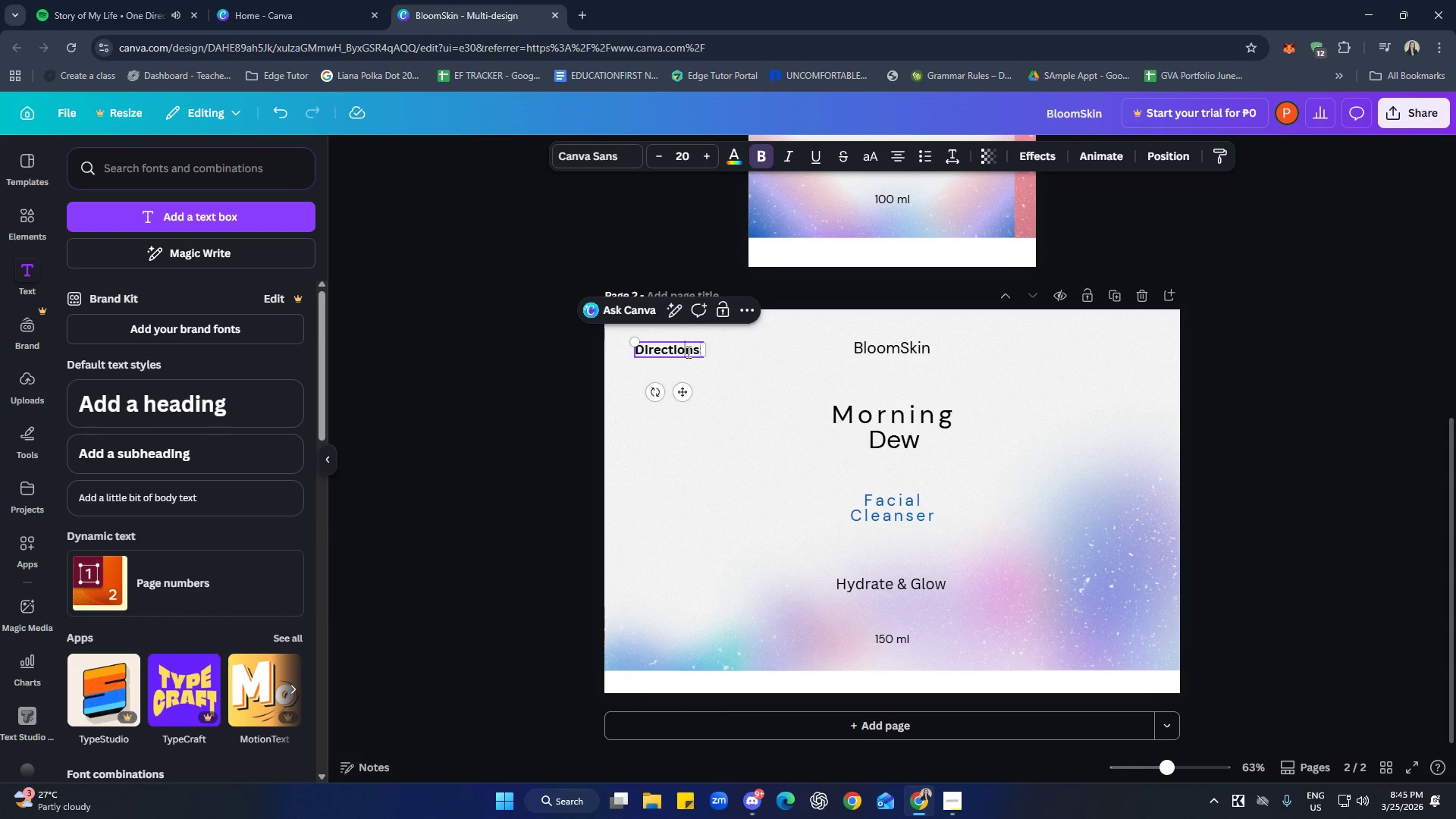 
double_click([687, 352])
 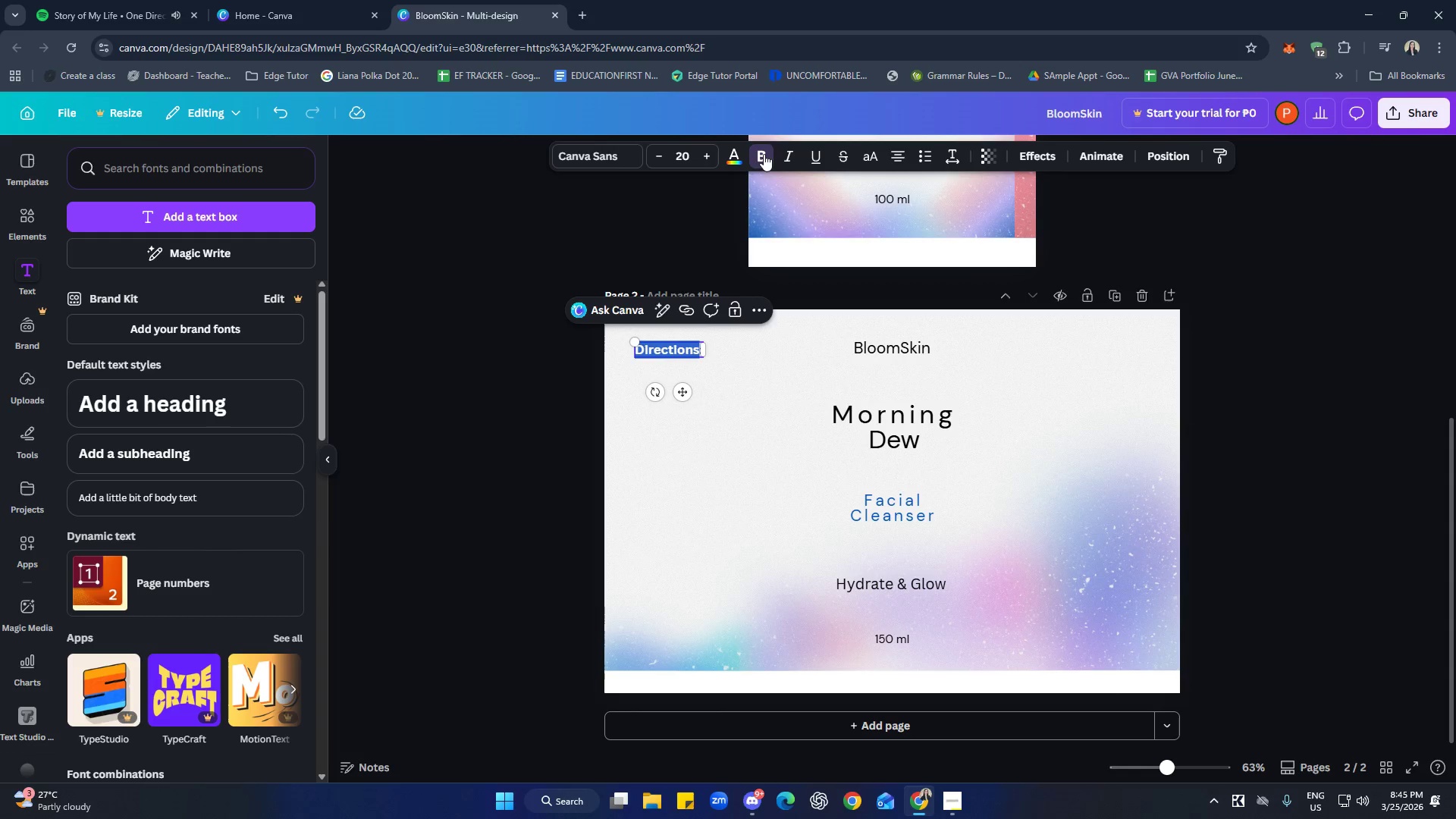 
double_click([763, 427])
 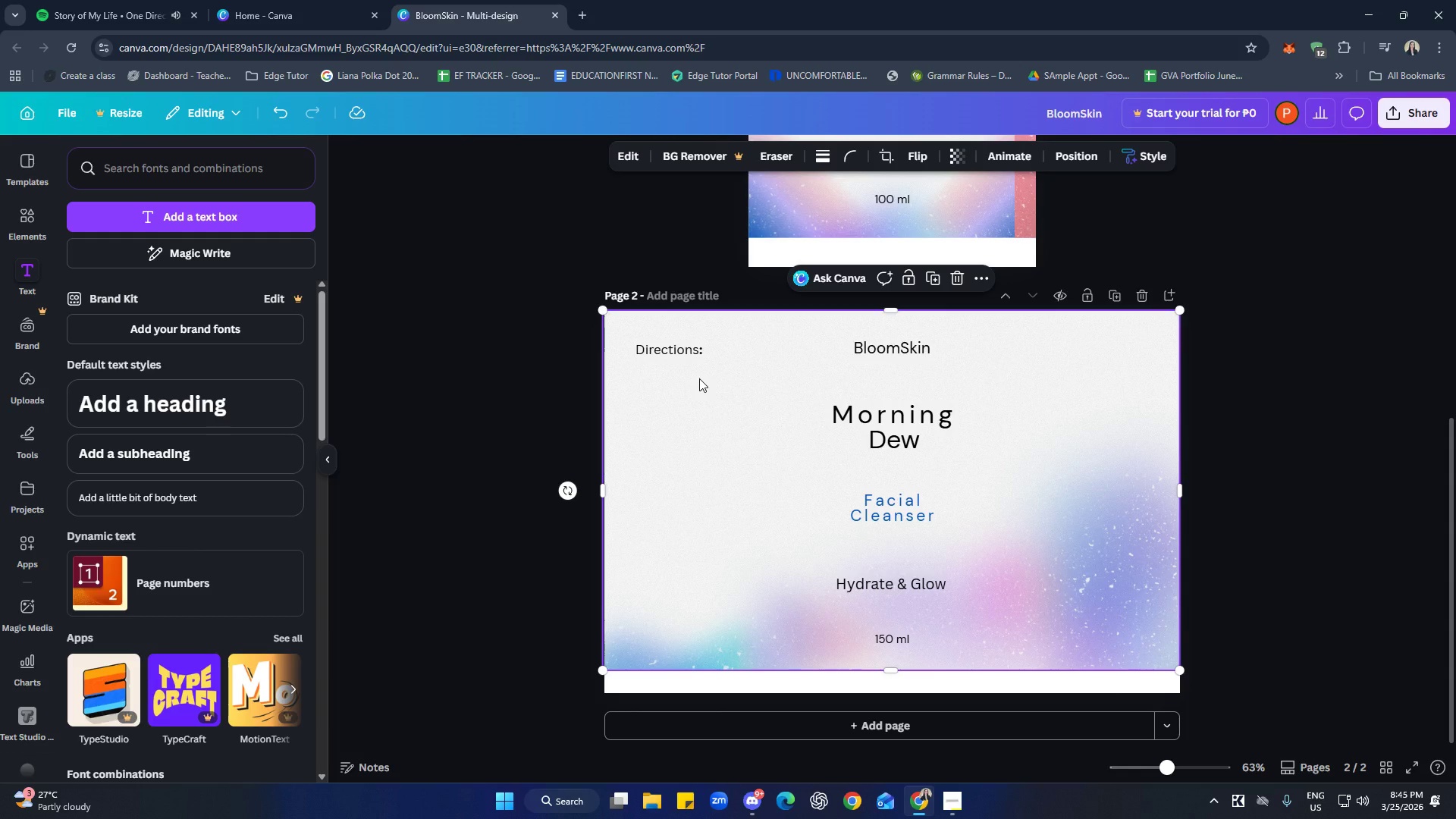 
left_click([682, 343])
 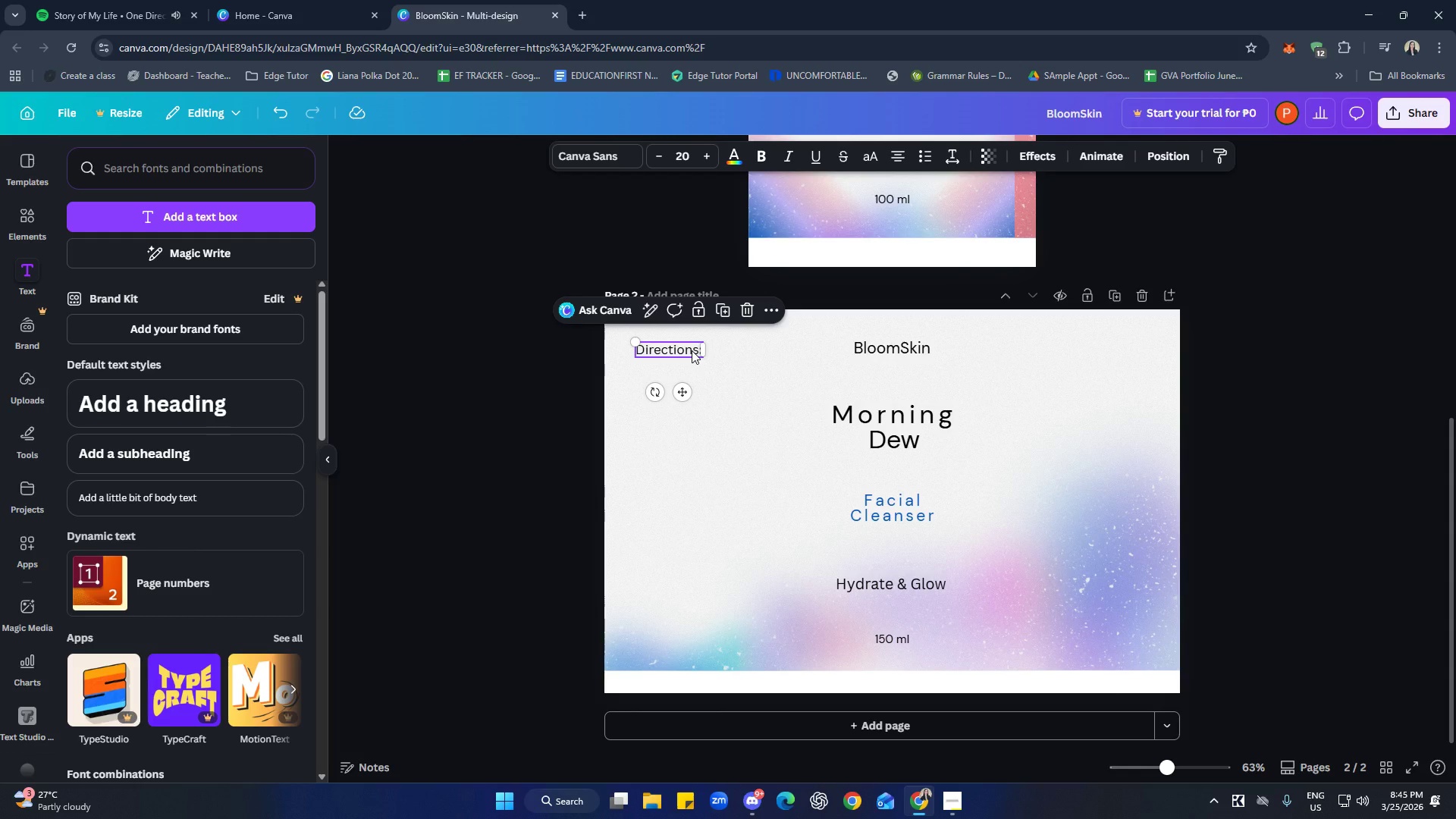 
left_click([692, 350])
 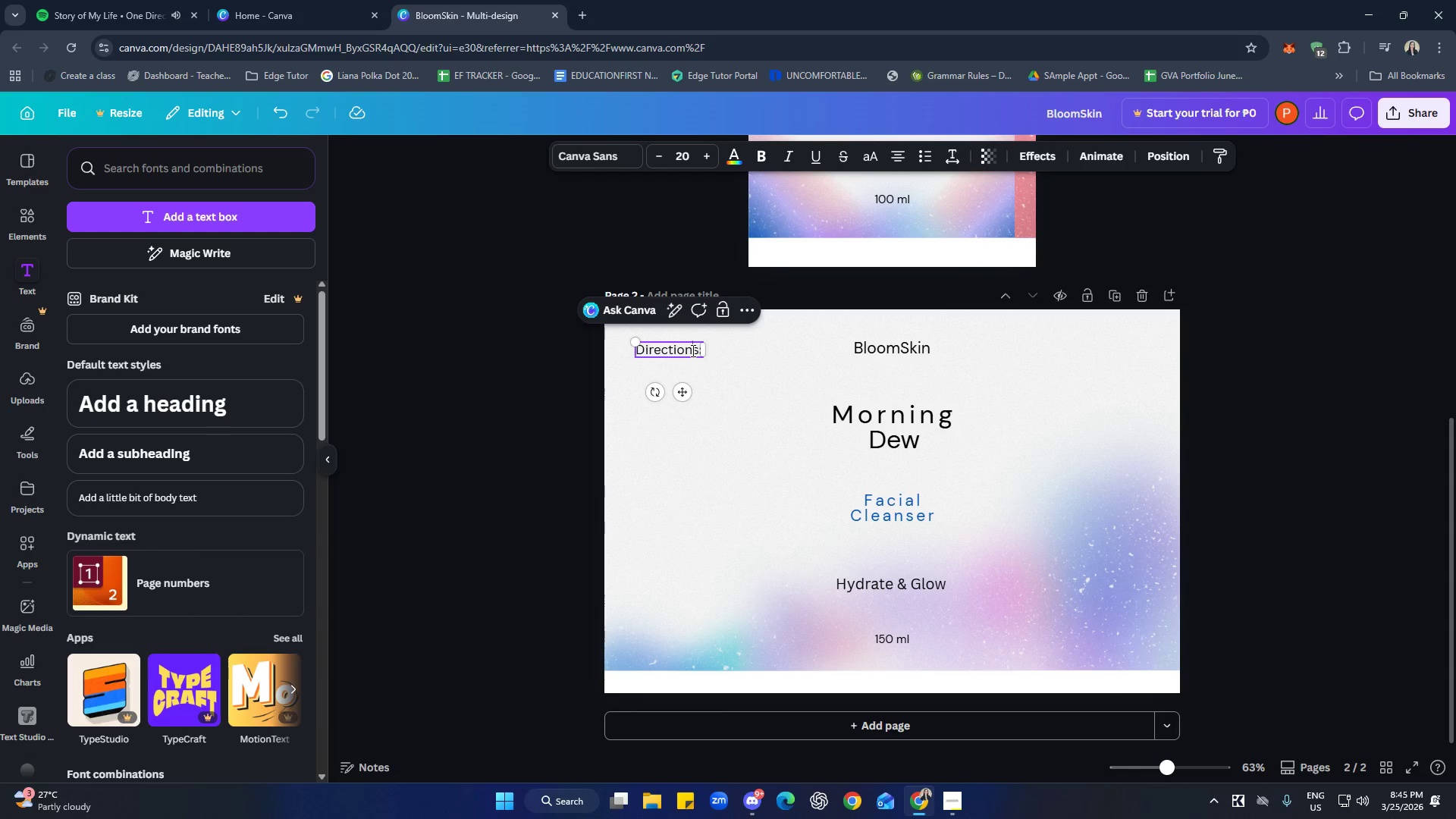 
key(Control+A)
 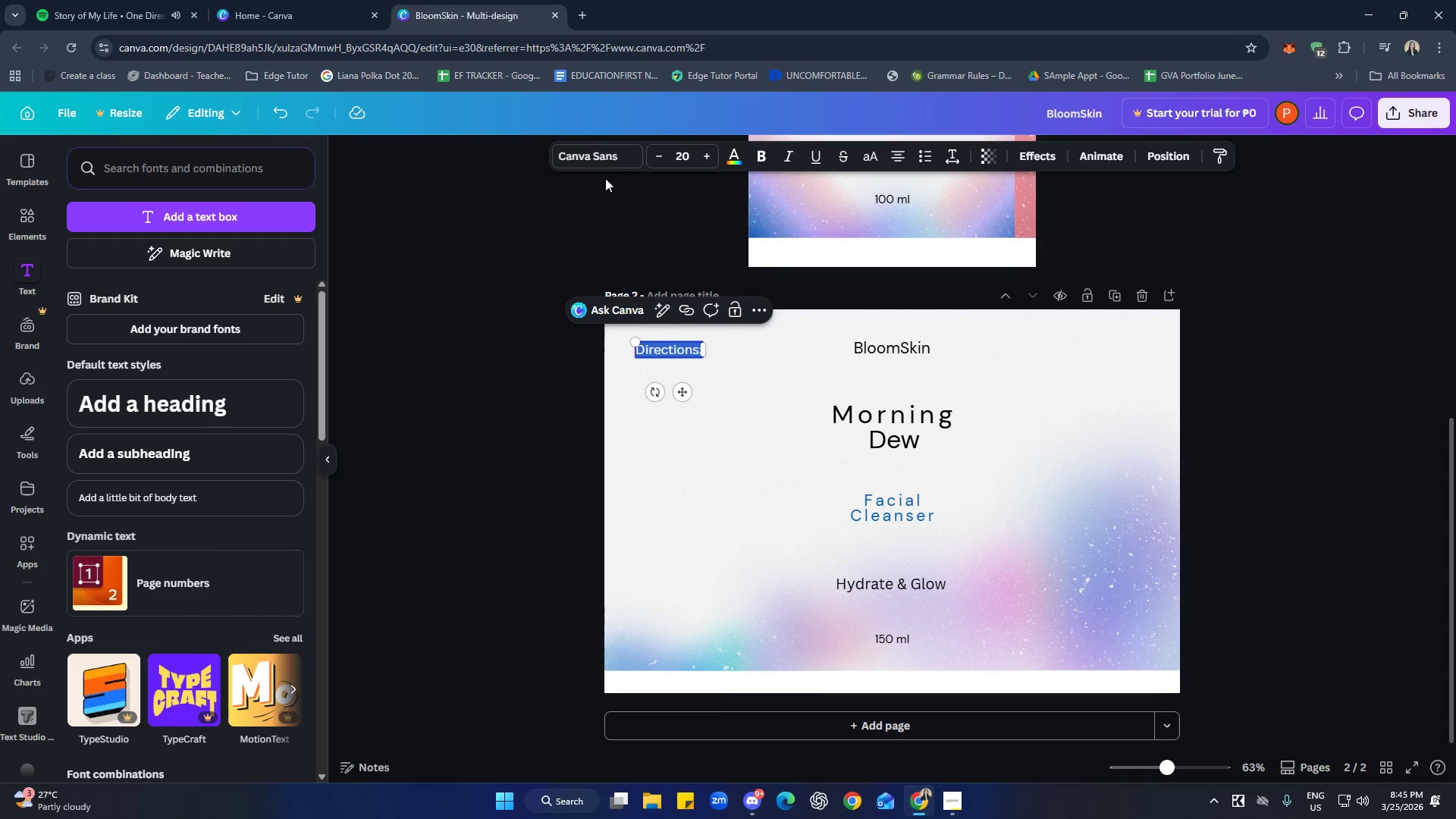 
left_click([598, 156])
 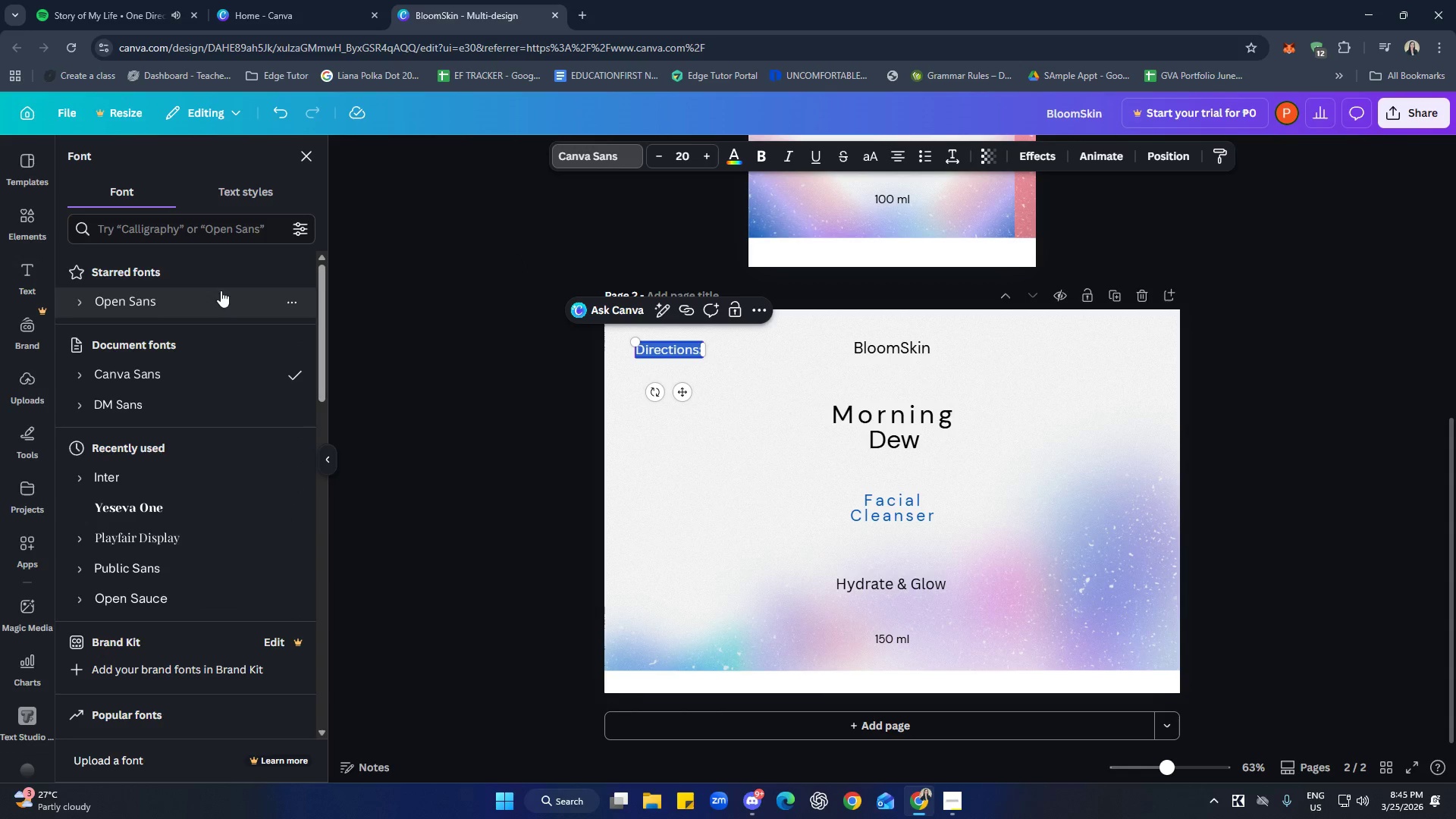 
left_click([205, 224])
 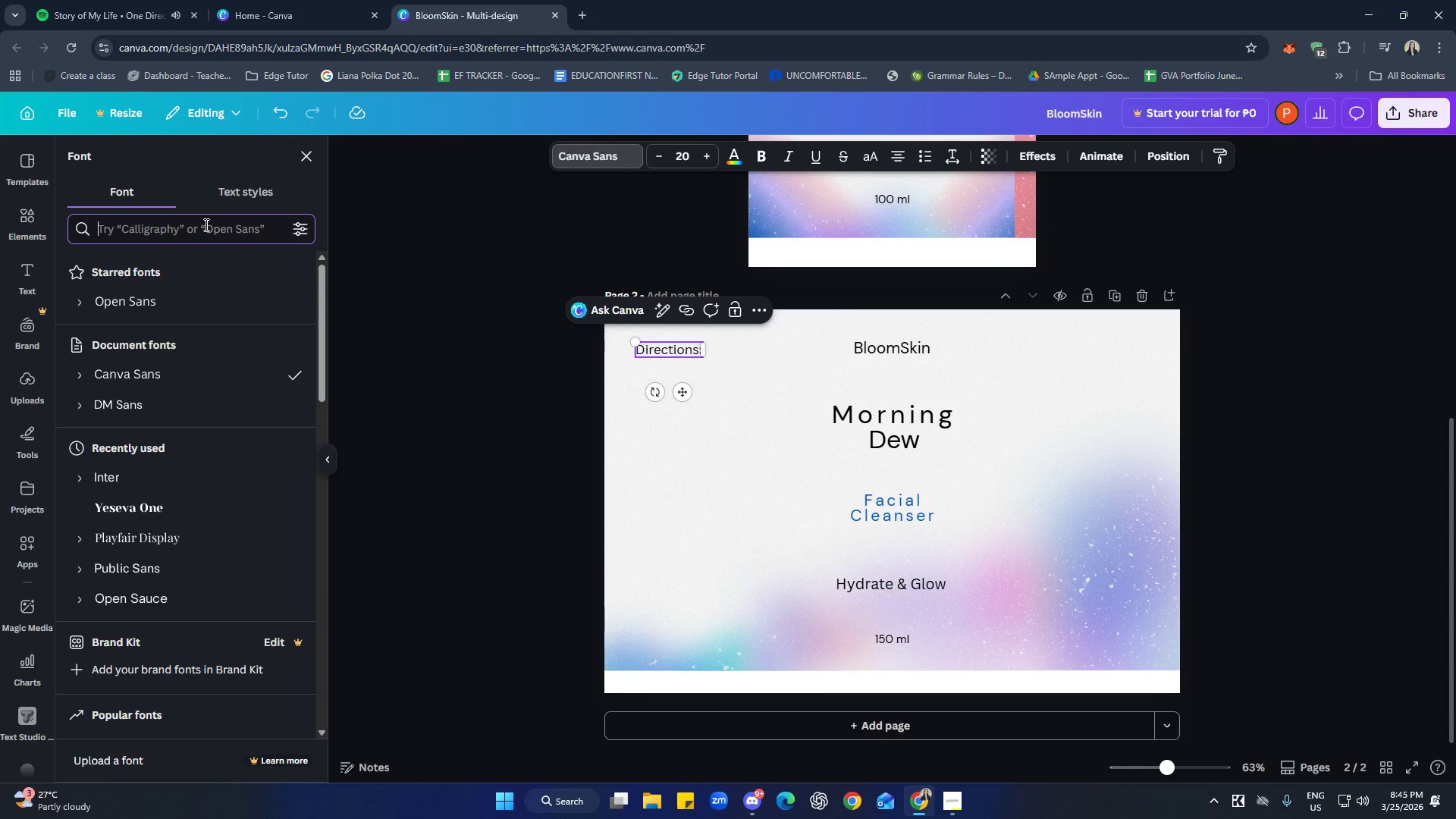 
type(Open sA)
key(Backspace)
key(Backspace)
type(Sans)
 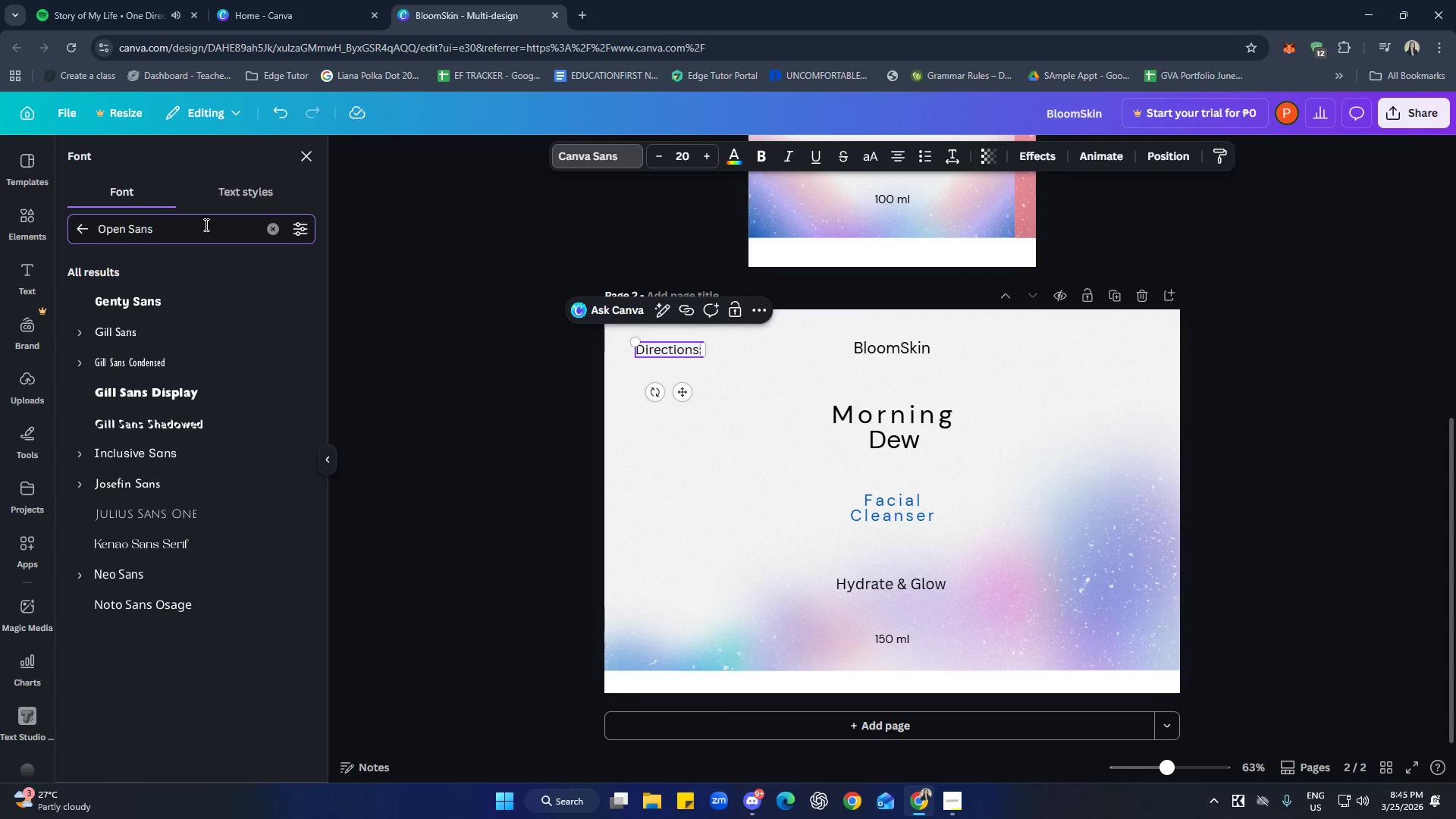 
left_click([211, 297])
 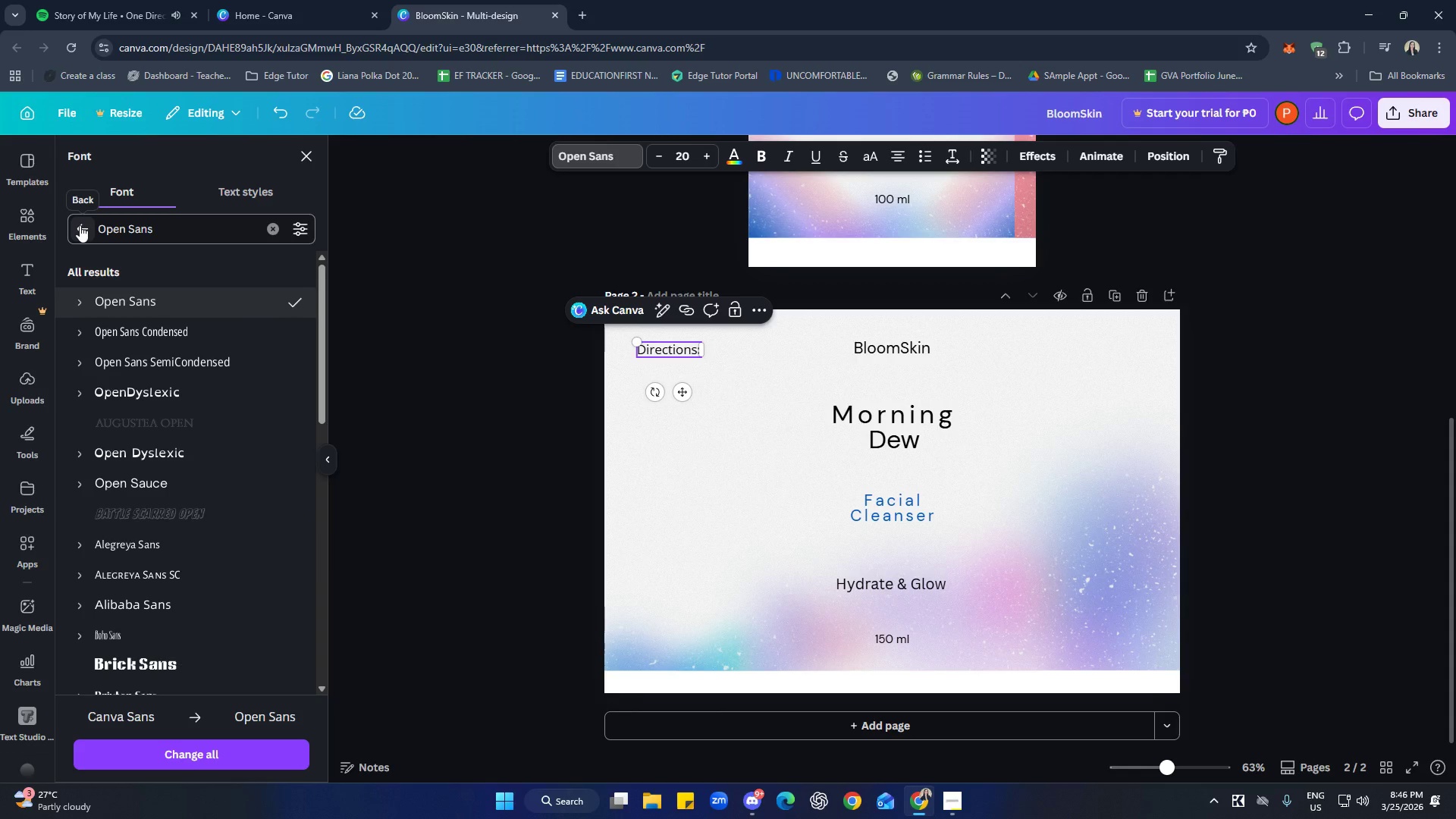 
left_click([271, 228])
 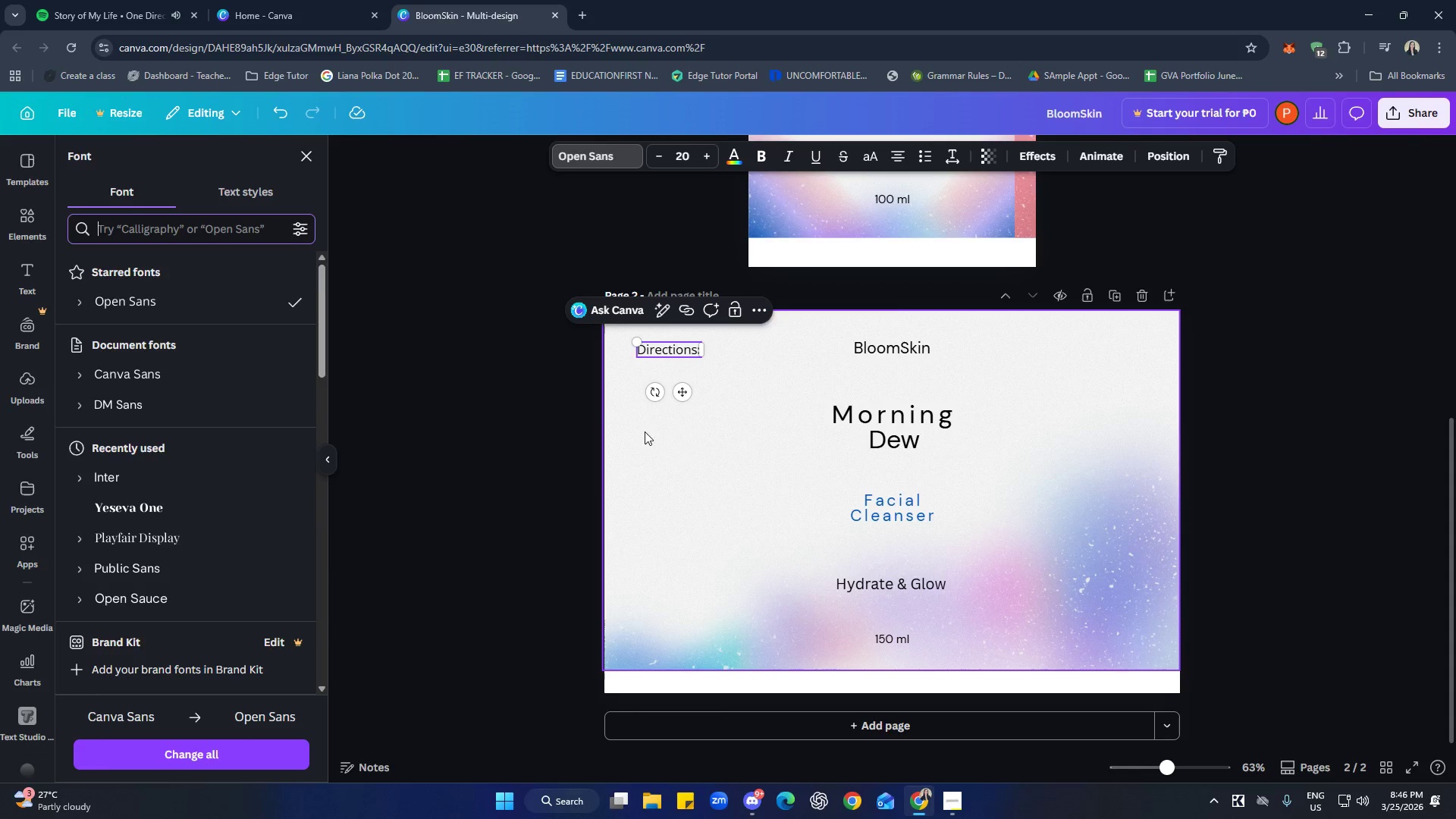 
left_click([694, 428])
 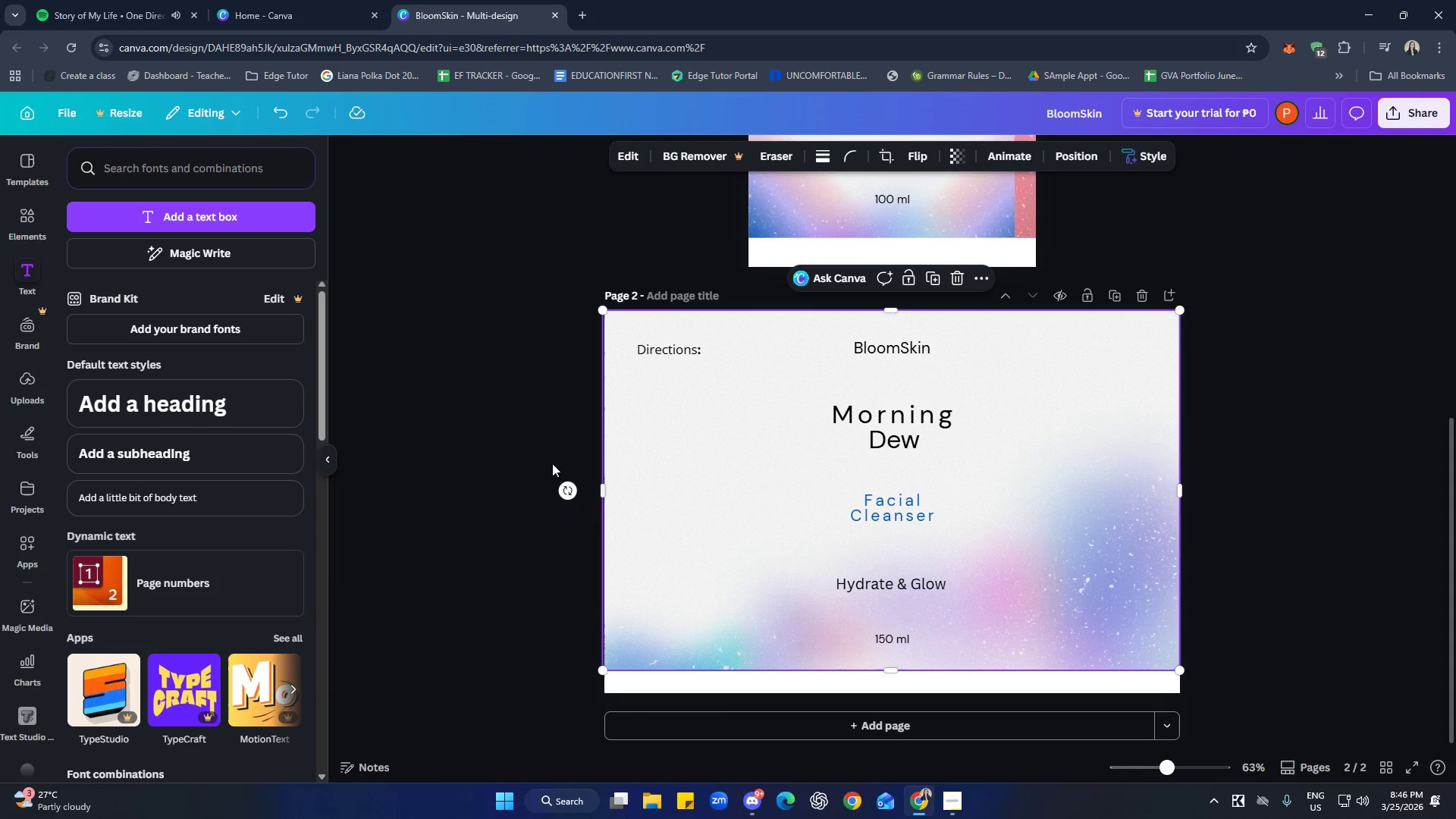 
left_click([184, 494])
 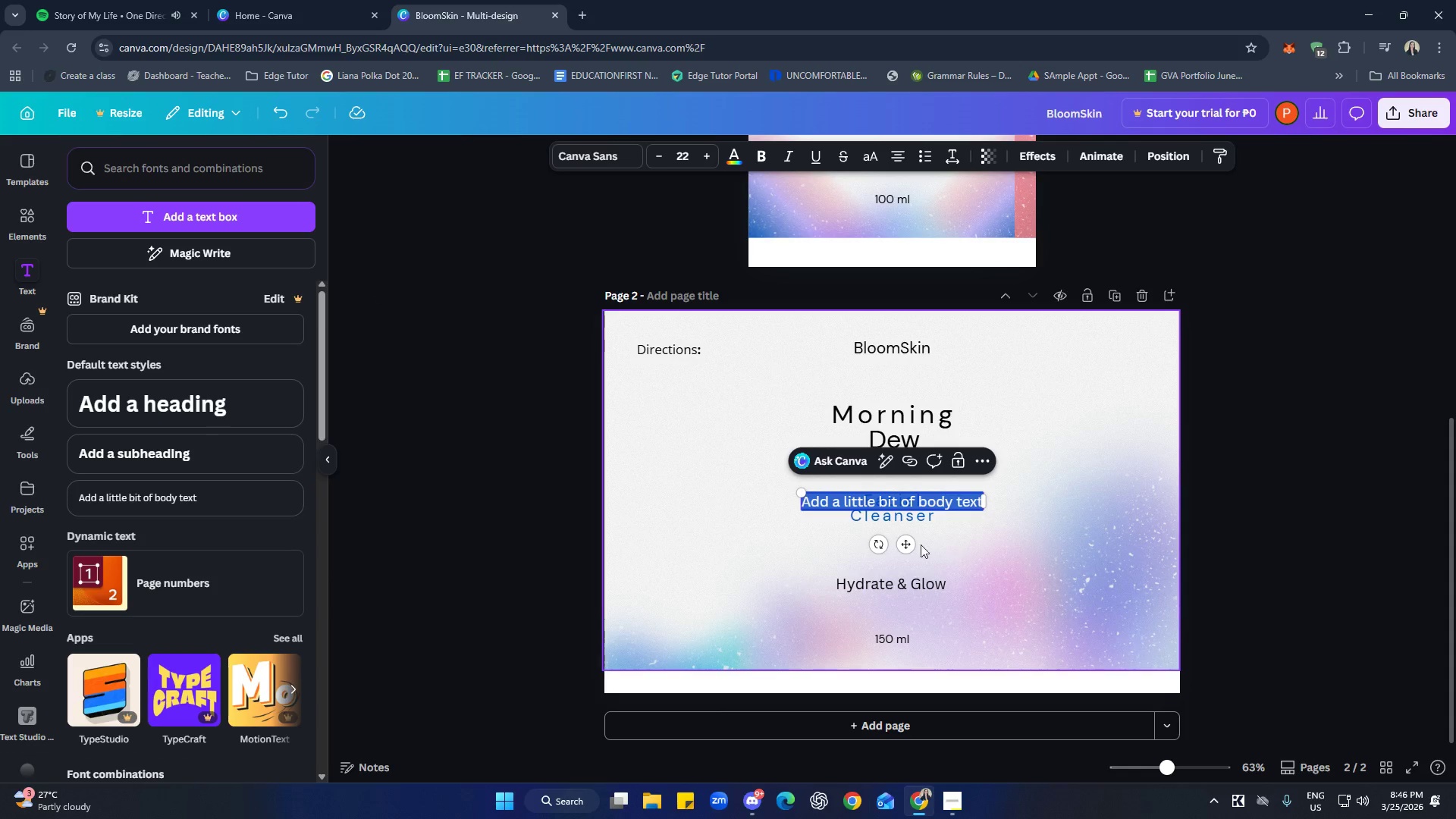 
left_click_drag(start_coordinate=[912, 543], to_coordinate=[747, 436])
 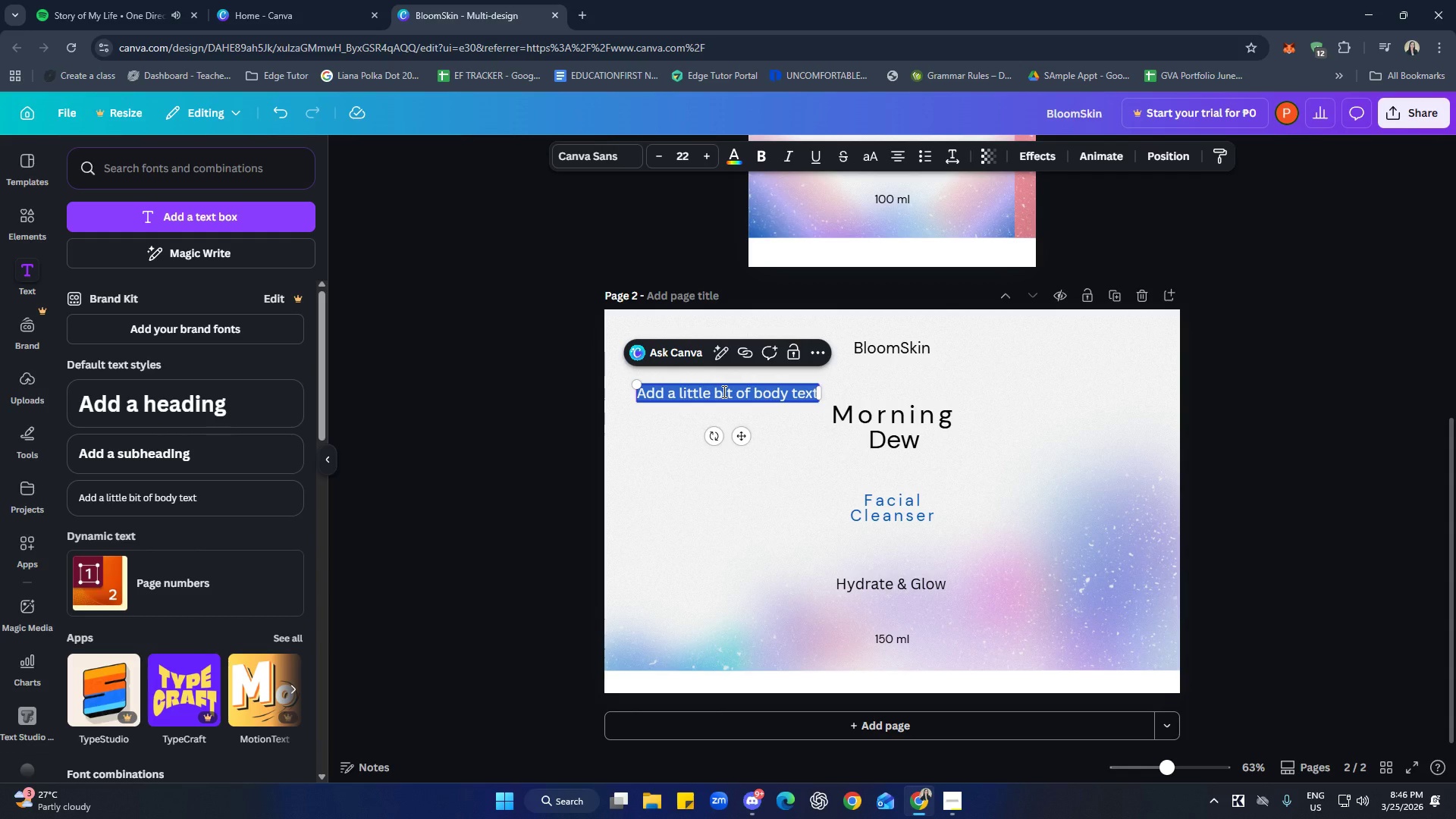 
type(Apply )
 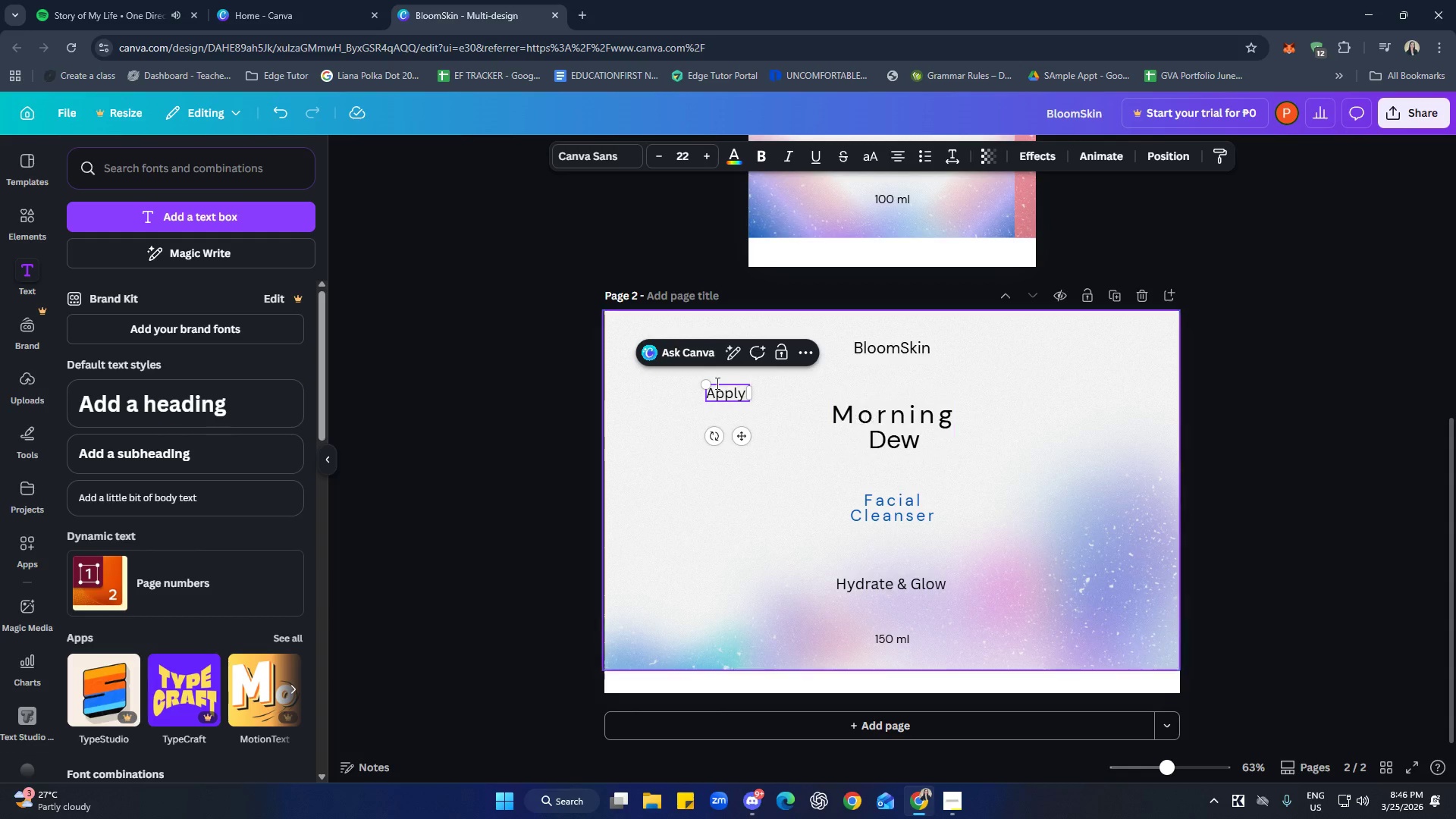 
left_click([25, 223])
 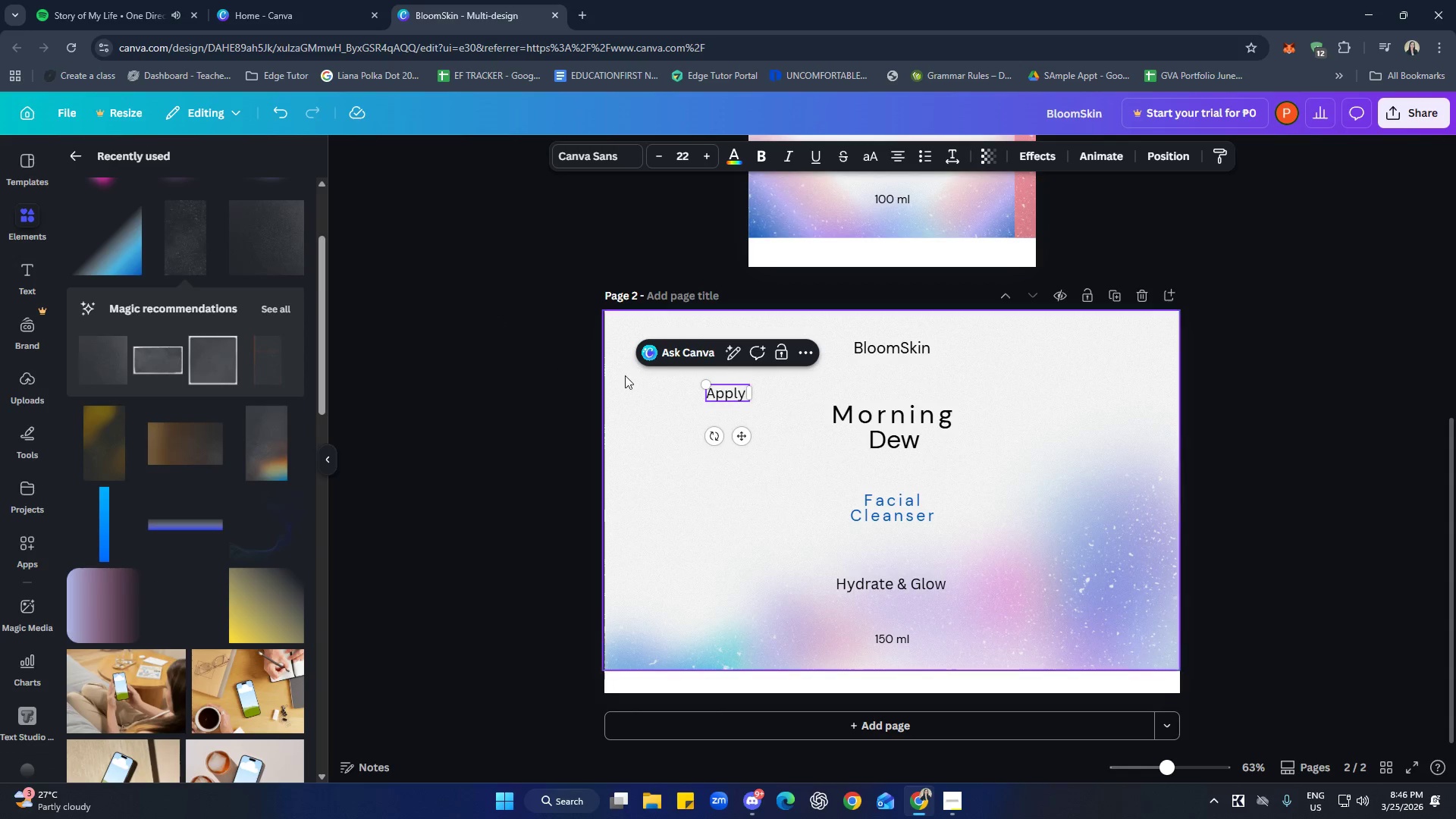 
left_click([723, 393])
 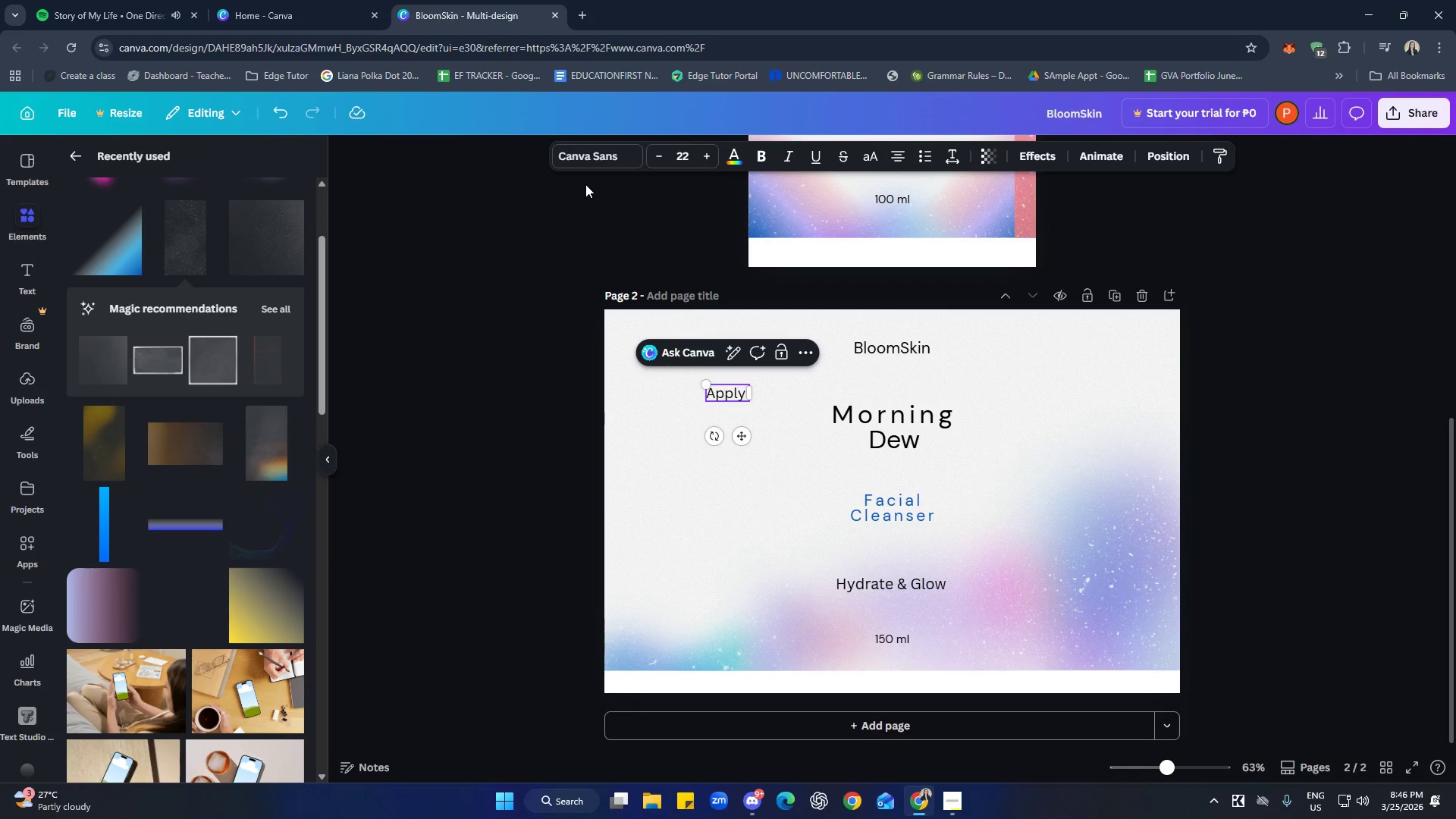 
left_click([585, 162])
 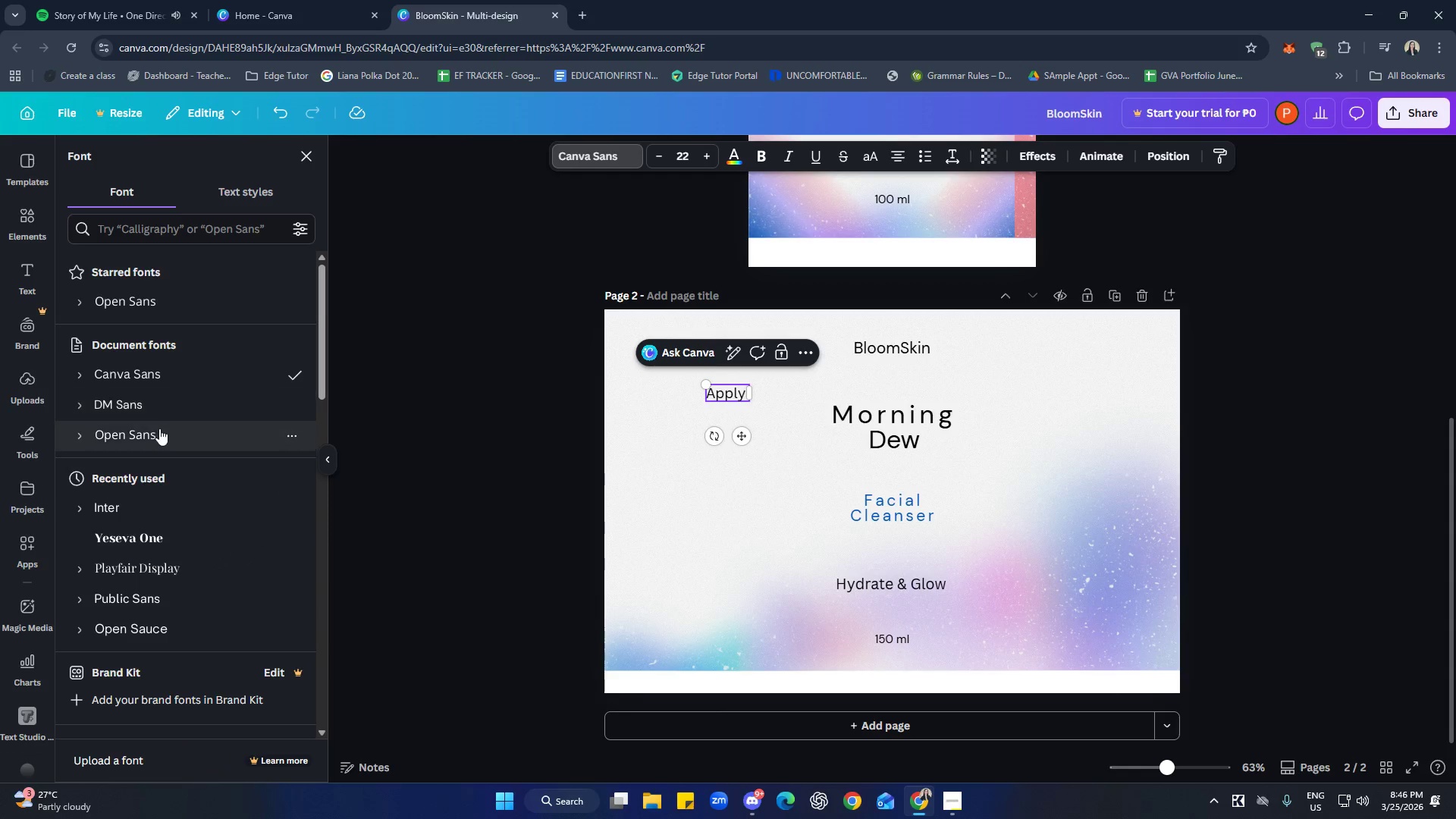 
left_click([157, 435])
 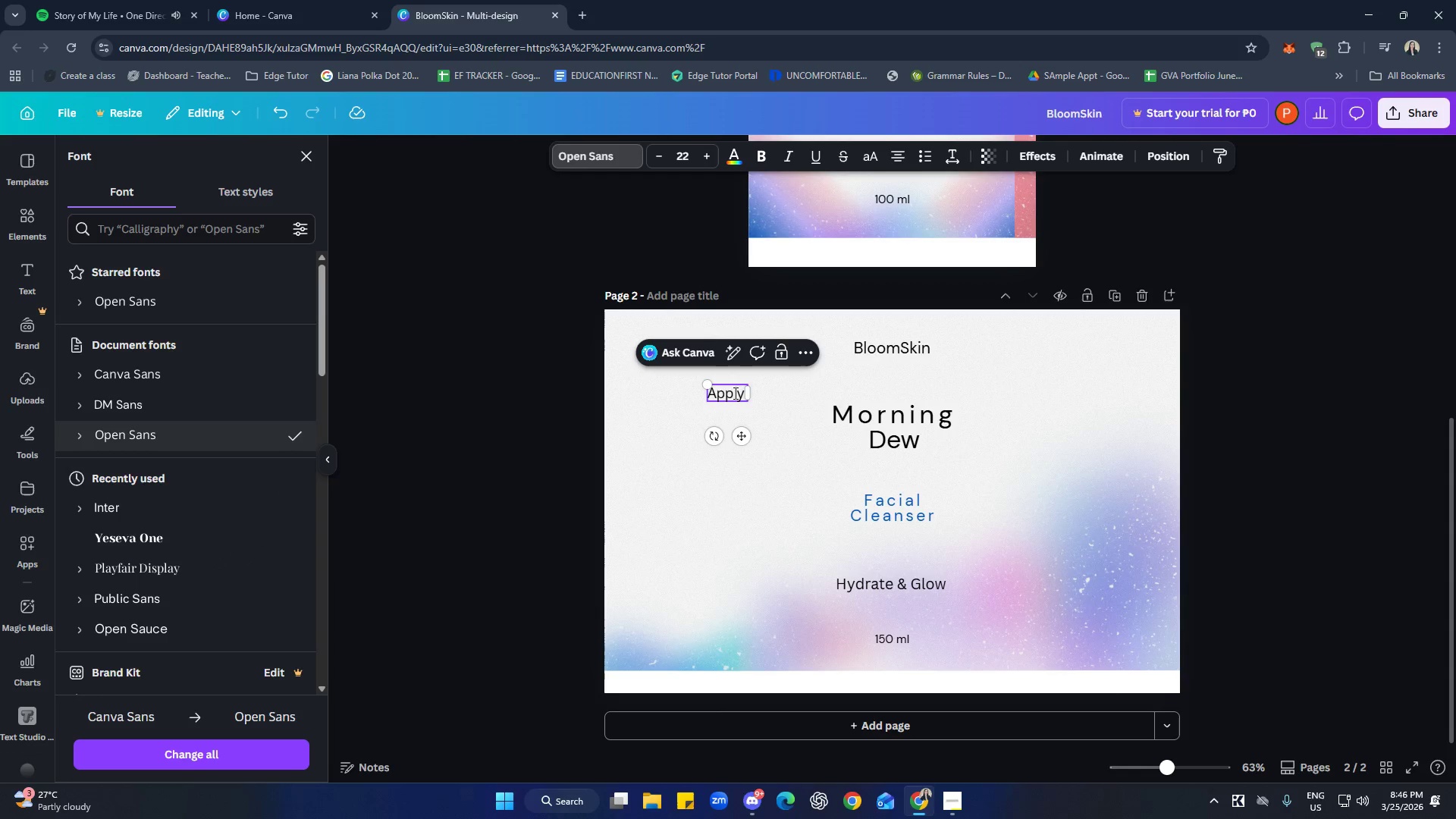 
left_click([744, 394])
 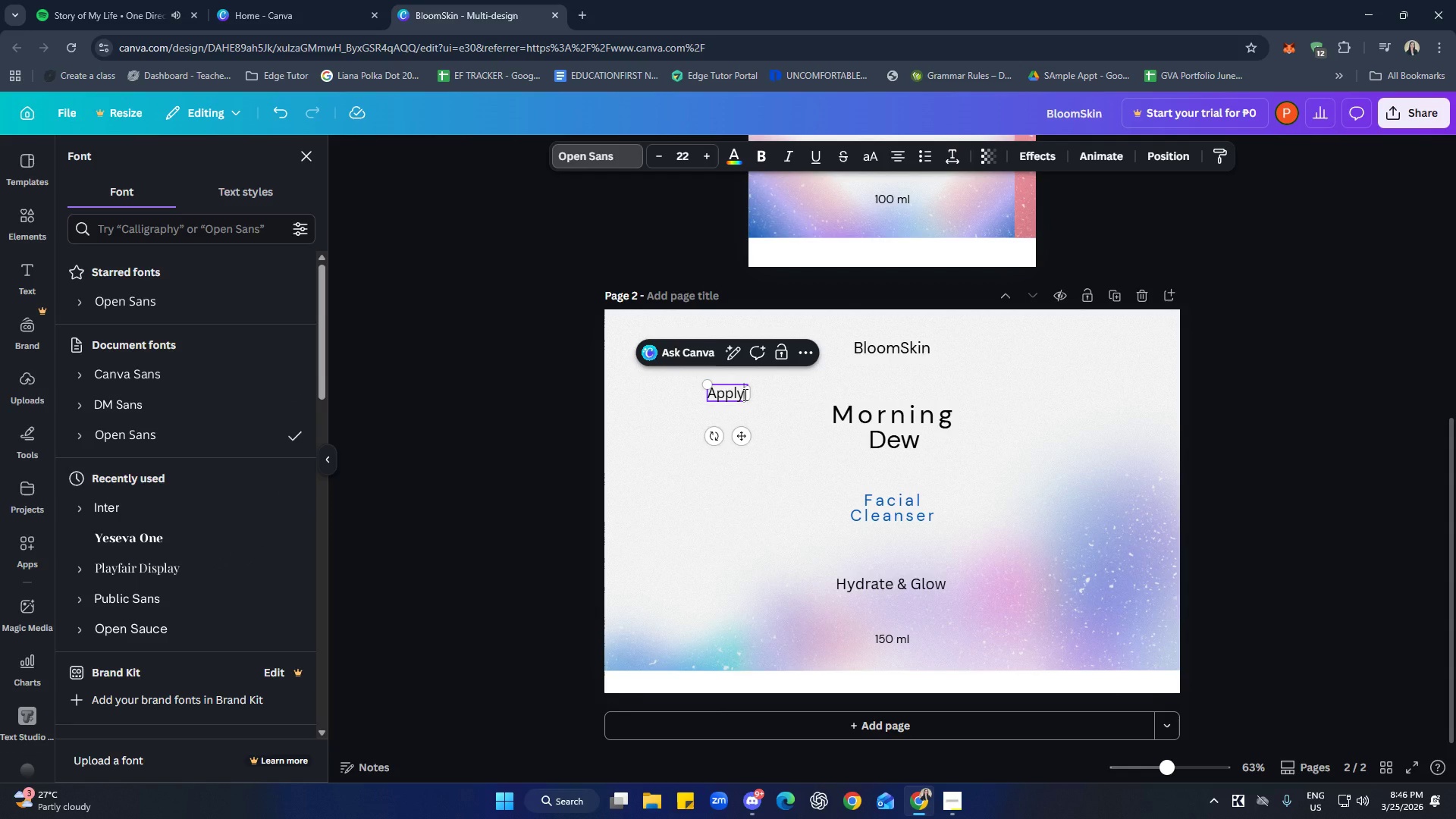 
type( to damp skin and en)
key(Backspace)
key(Backspace)
type(gently mas)
key(Backspace)
key(Backspace)
key(Backspace)
key(Backspace)
key(Backspace)
key(Backspace)
key(Backspace)
key(Backspace)
key(Backspace)
key(Backspace)
key(Backspace)
key(Backspace)
key(Backspace)
key(Backspace)
key(Backspace)
 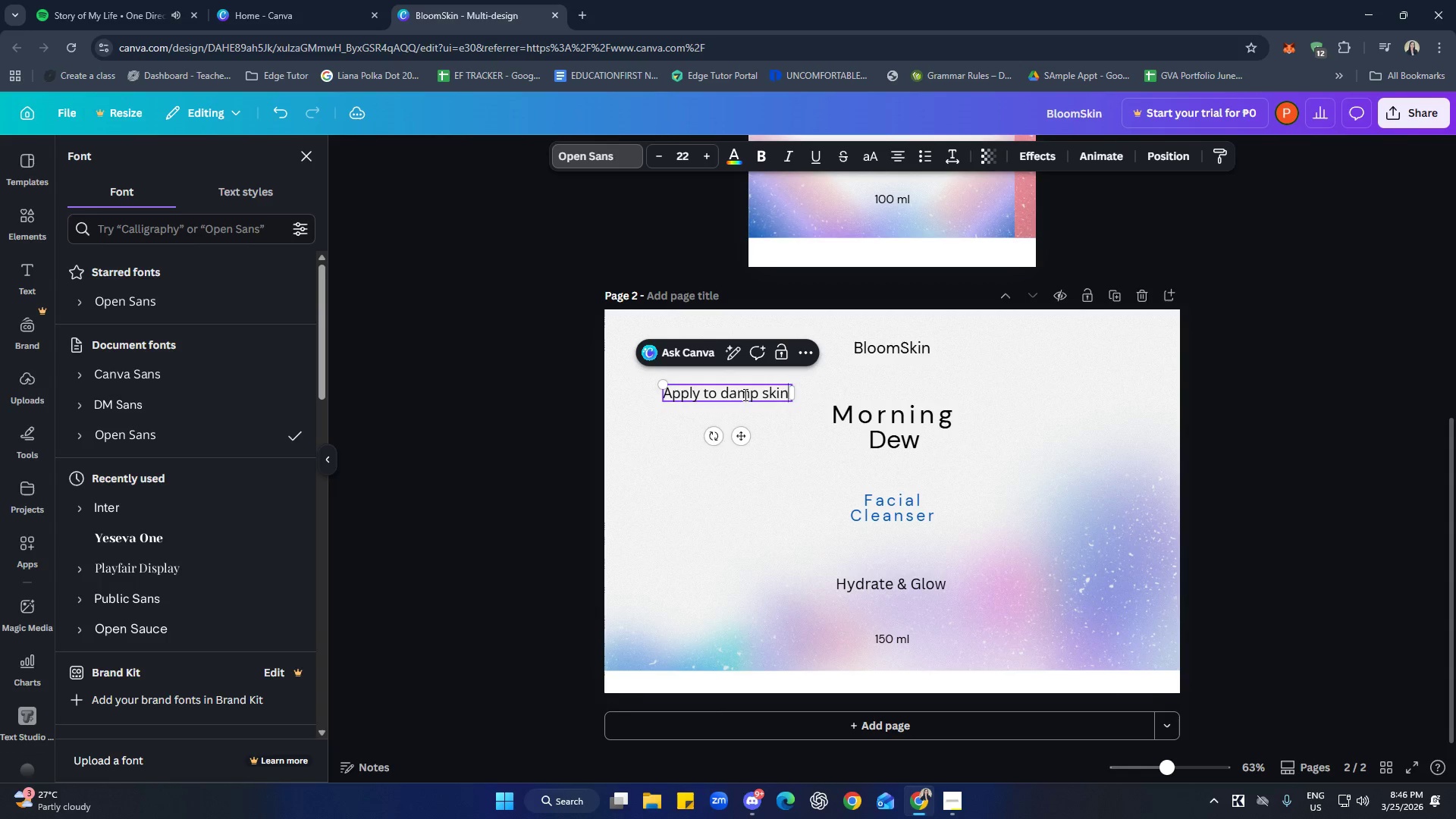 
key(Enter)
 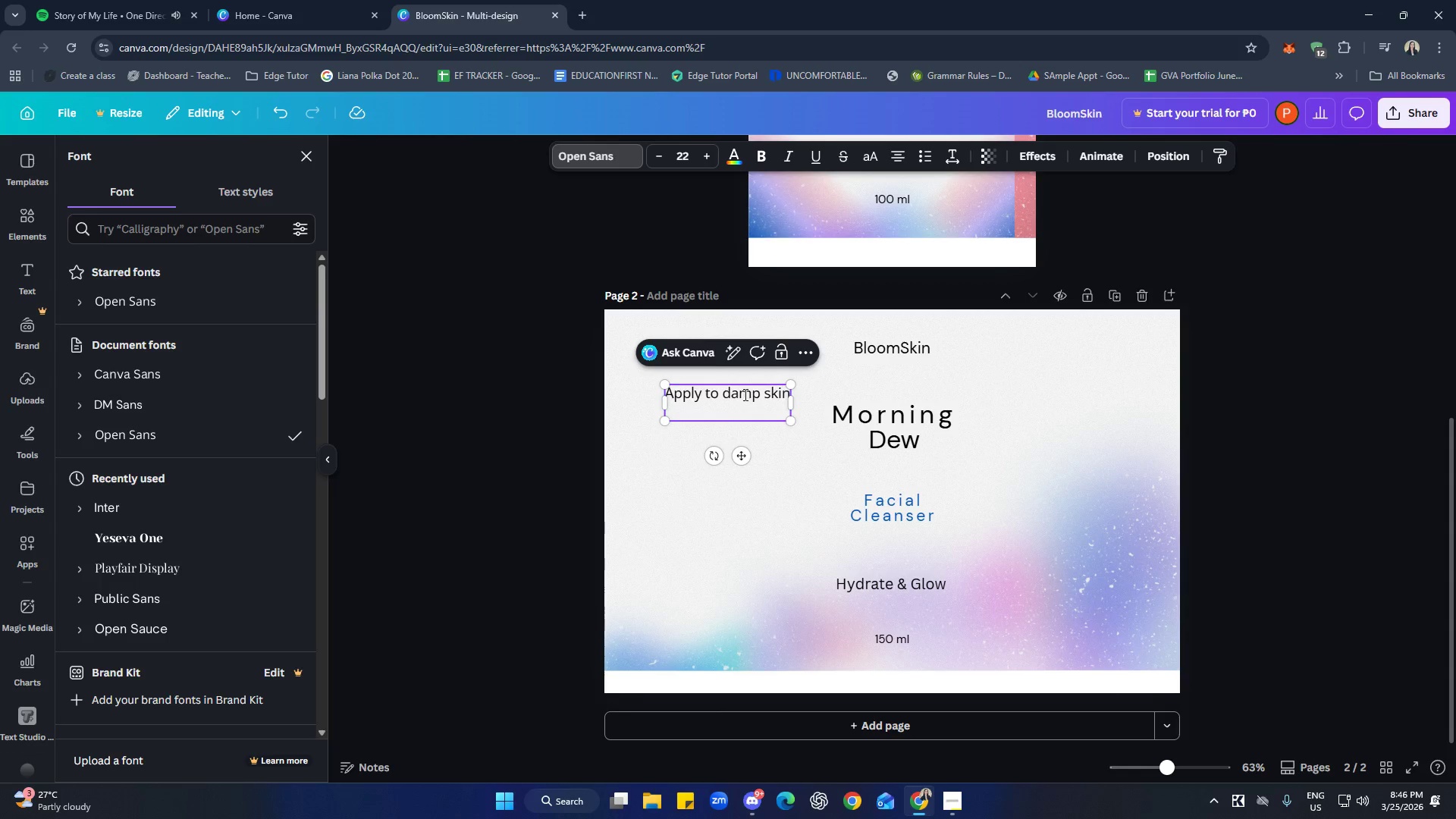 
type(and genl)
key(Backspace)
type(tly massage. RInse )
key(Backspace)
key(Backspace)
key(Backspace)
key(Backspace)
key(Backspace)
type(inse tr)
key(Backspace)
type(ho)
 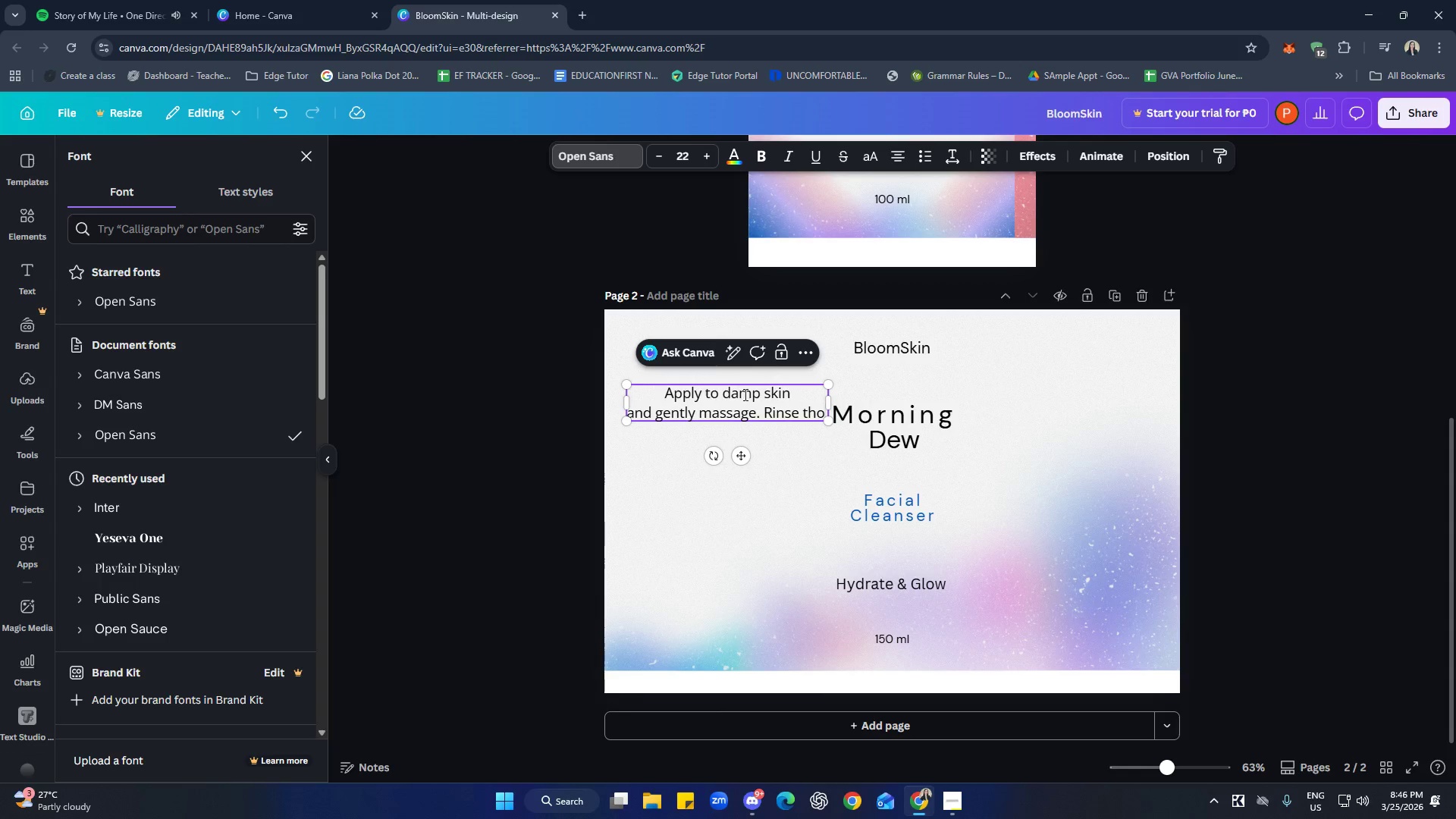 
type(rog)
key(Backspace)
type(uhg)
key(Backspace)
key(Backspace)
type(ghly)
 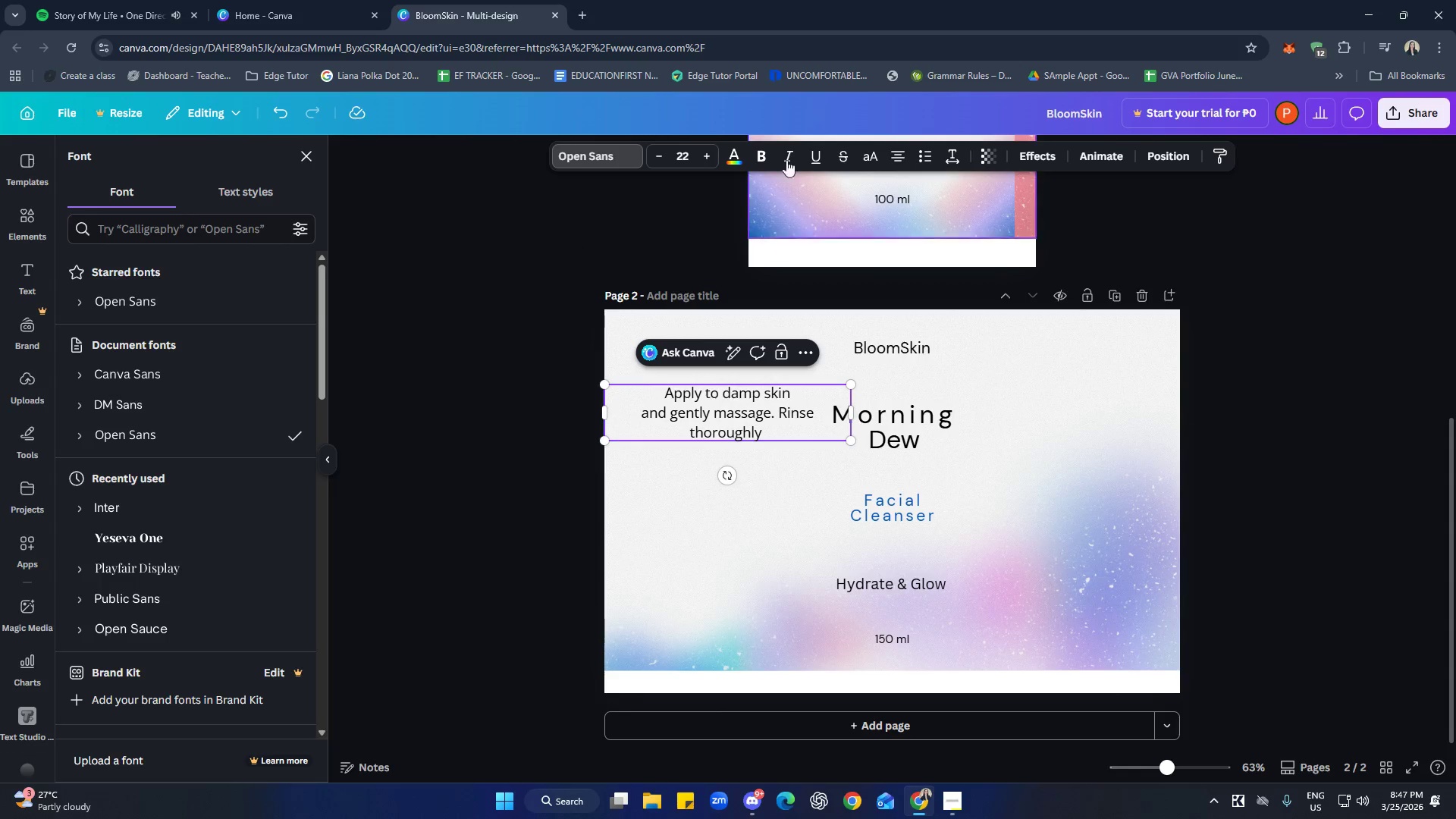 
left_click([898, 147])
 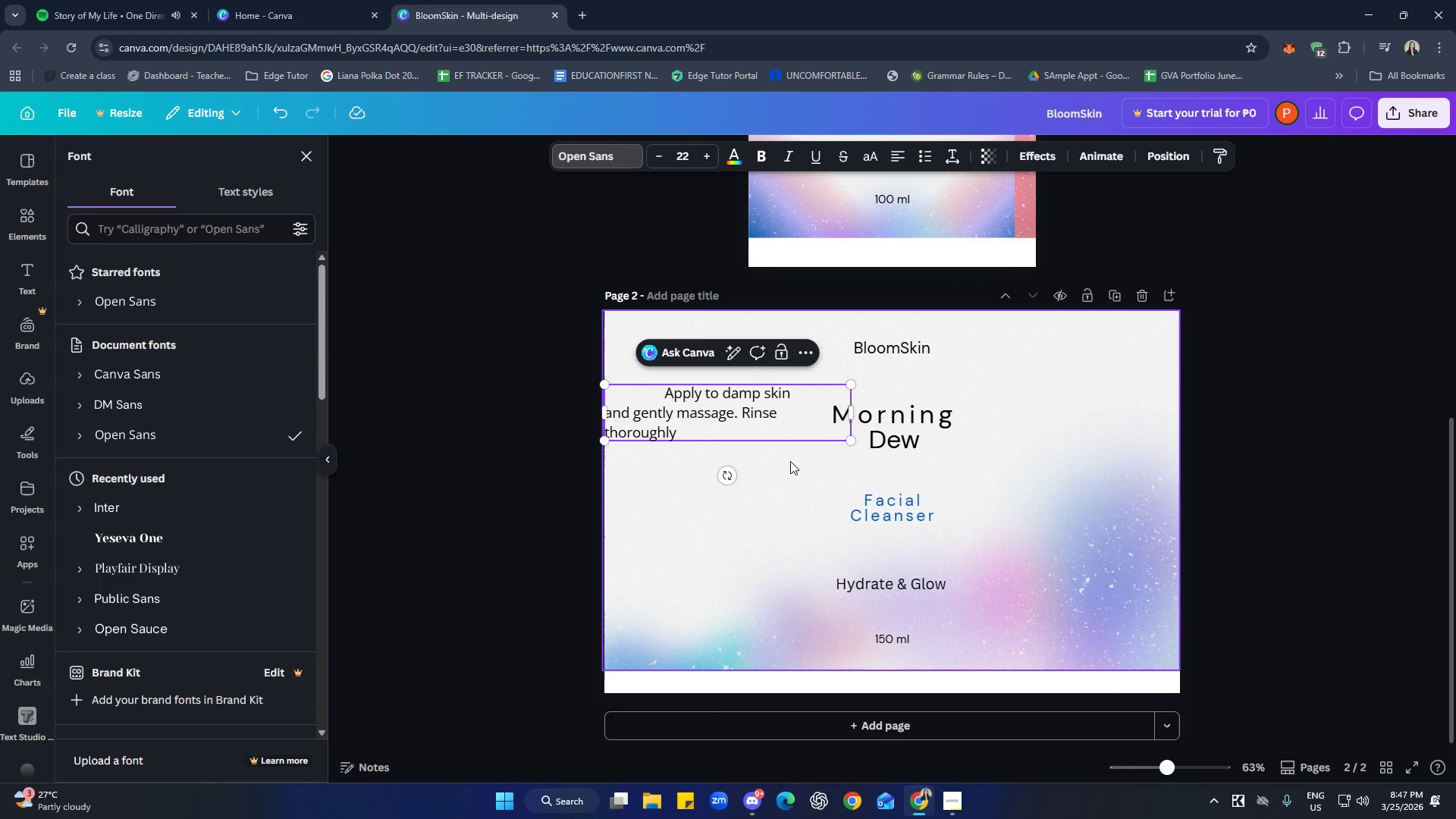 
left_click([773, 474])
 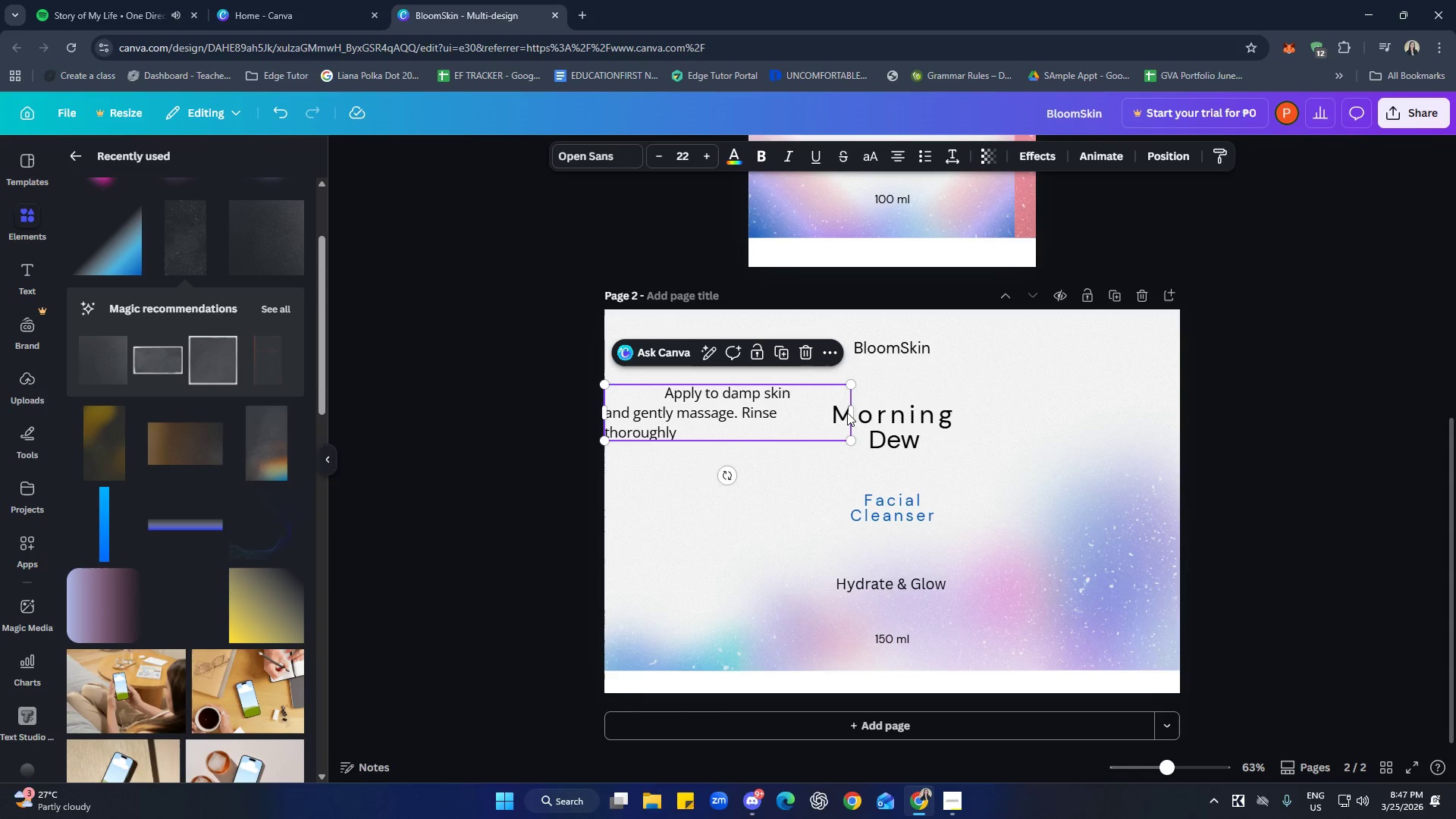 
left_click_drag(start_coordinate=[855, 413], to_coordinate=[700, 422])
 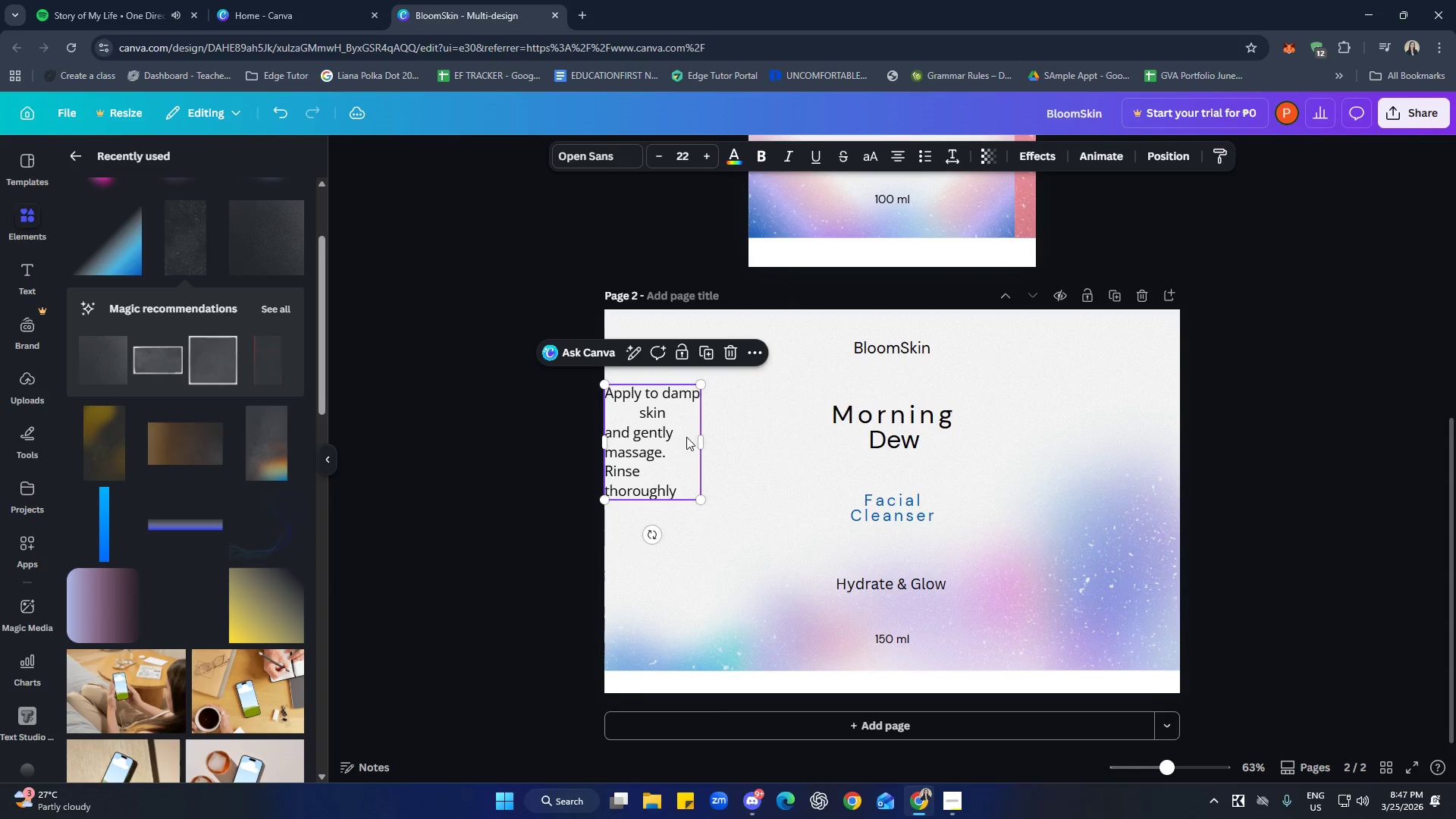 
left_click_drag(start_coordinate=[687, 436], to_coordinate=[726, 425])
 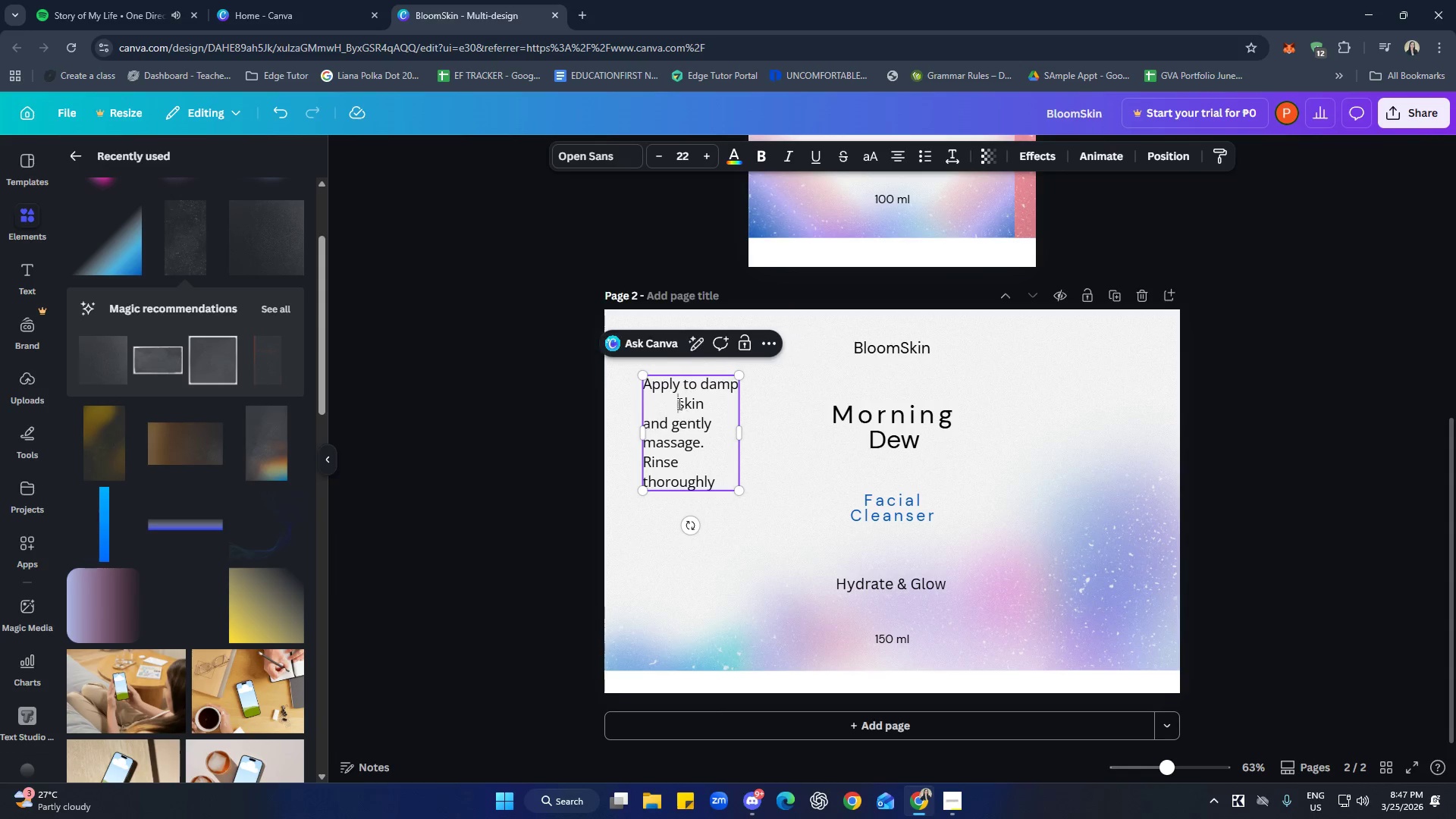 
double_click([673, 403])
 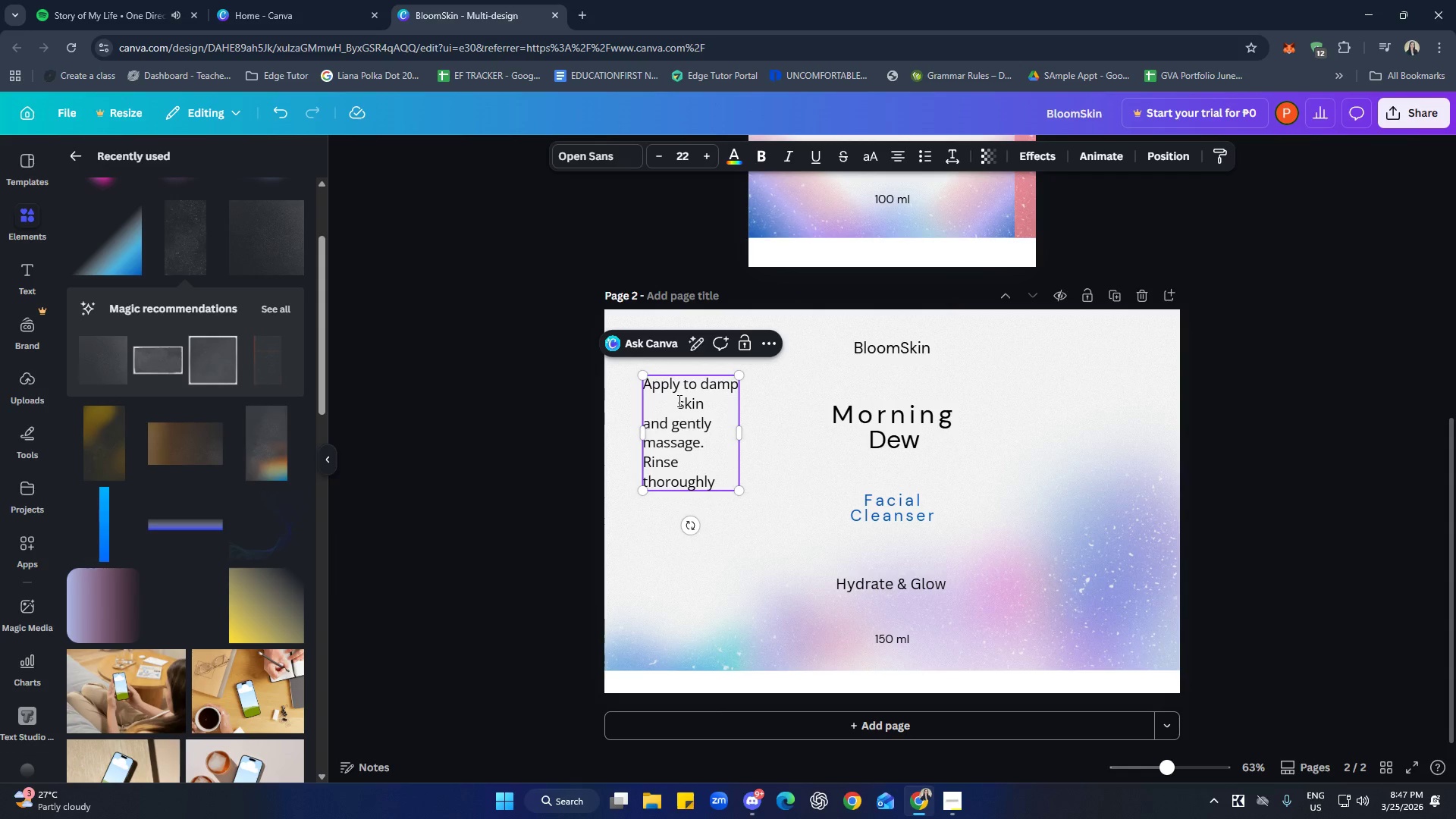 
key(Backspace)
 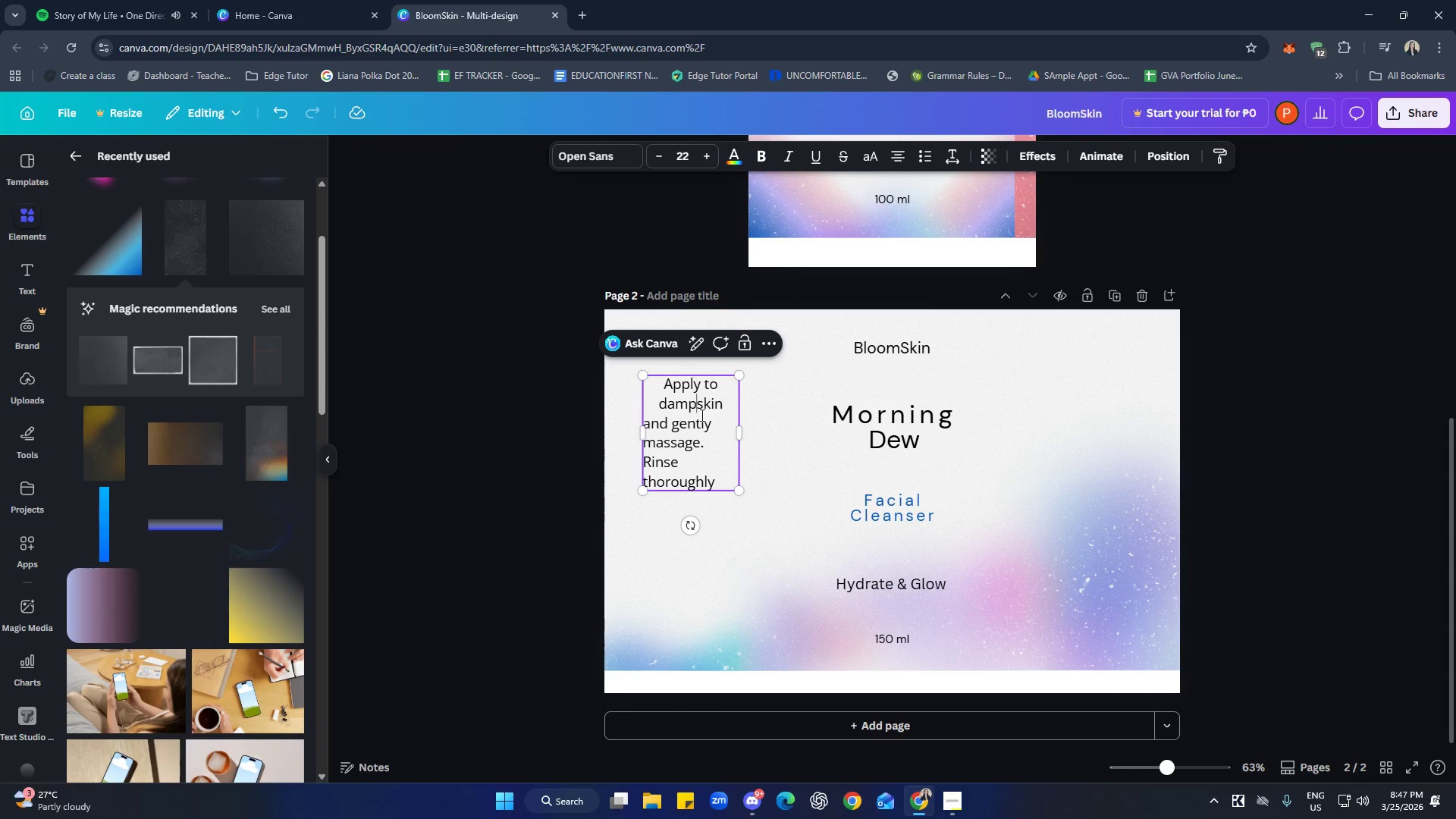 
left_click([704, 453])
 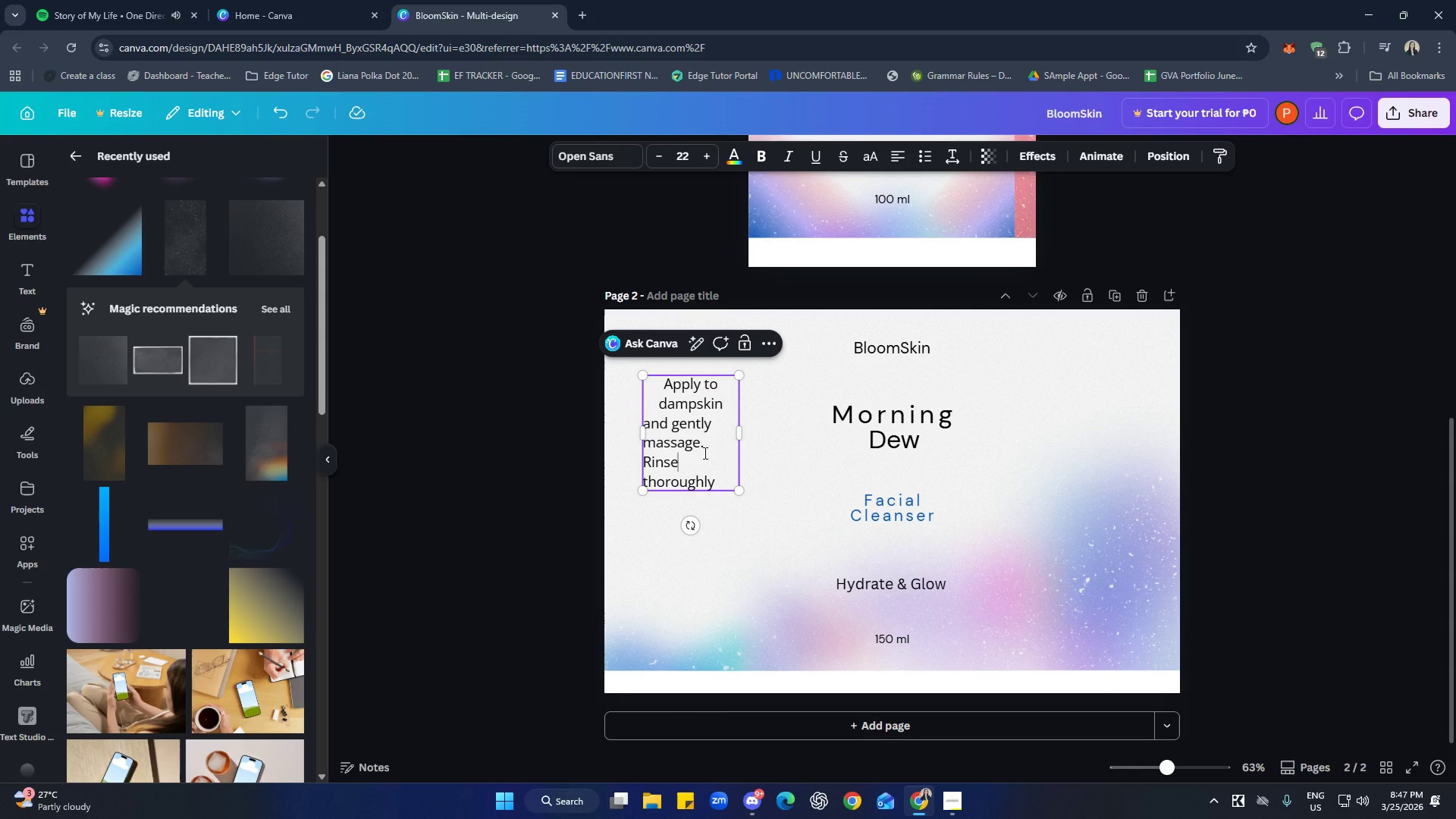 
key(Control+A)
 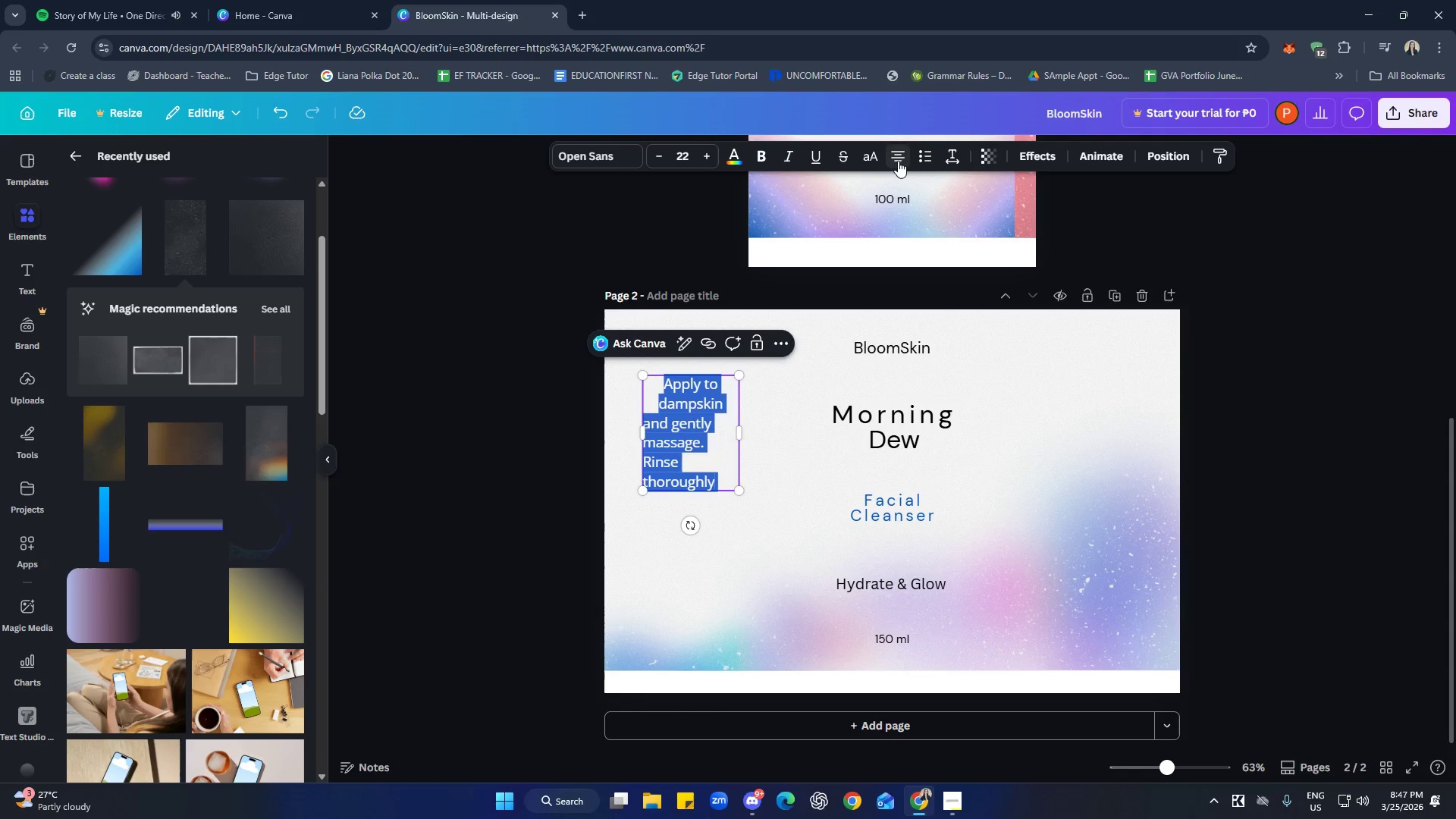 
double_click([898, 161])
 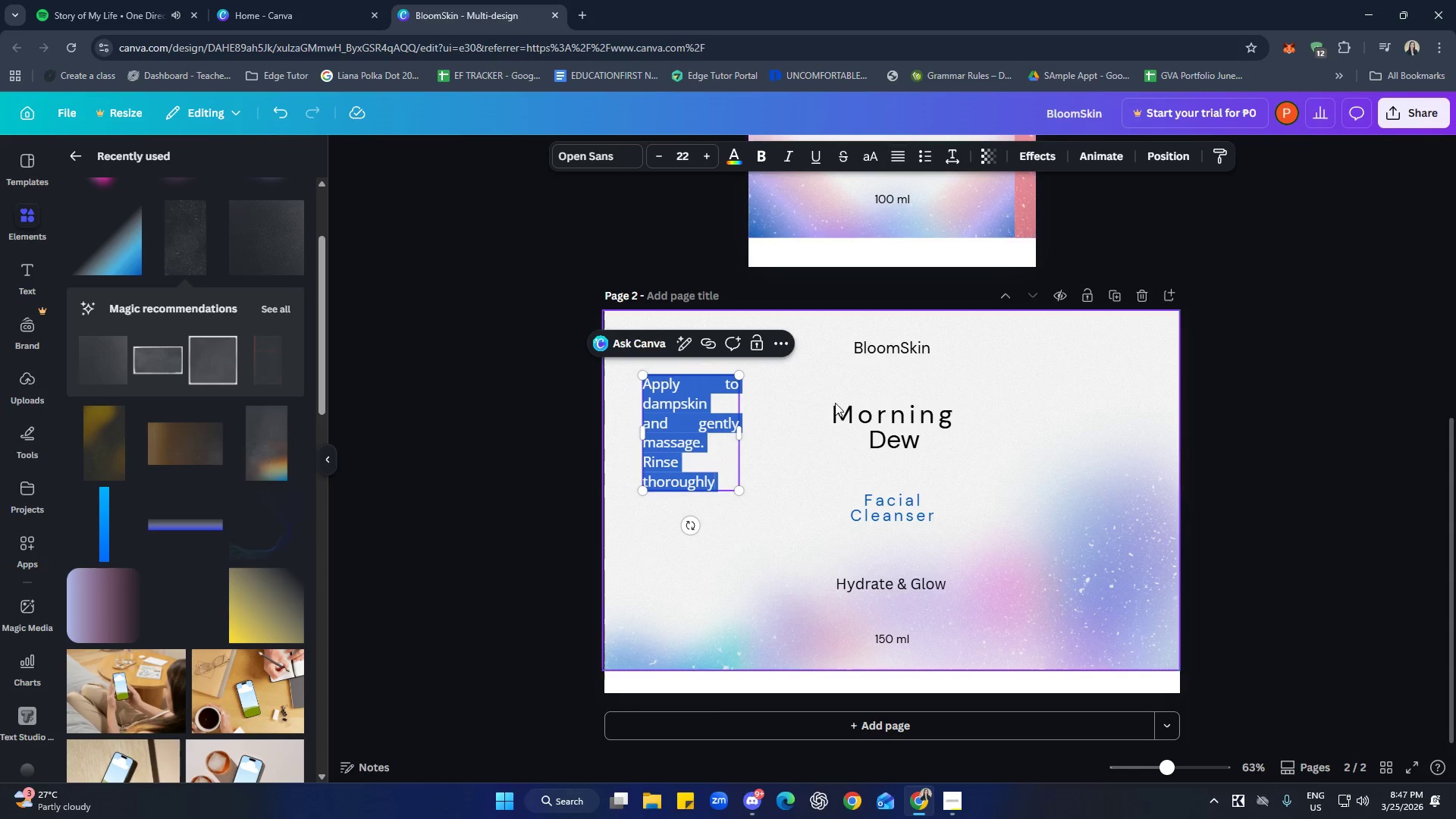 
left_click([780, 485])
 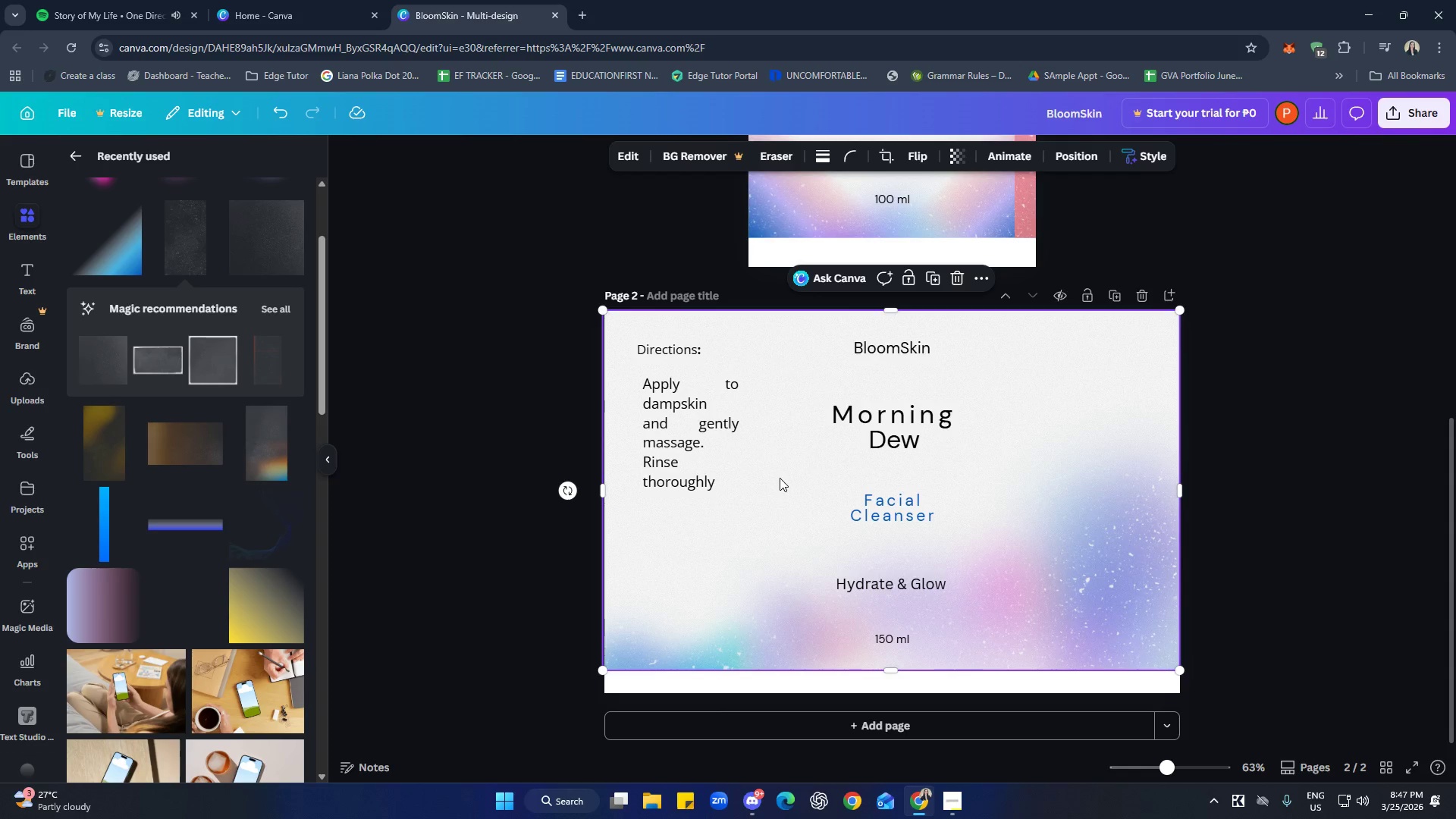 
left_click([703, 437])
 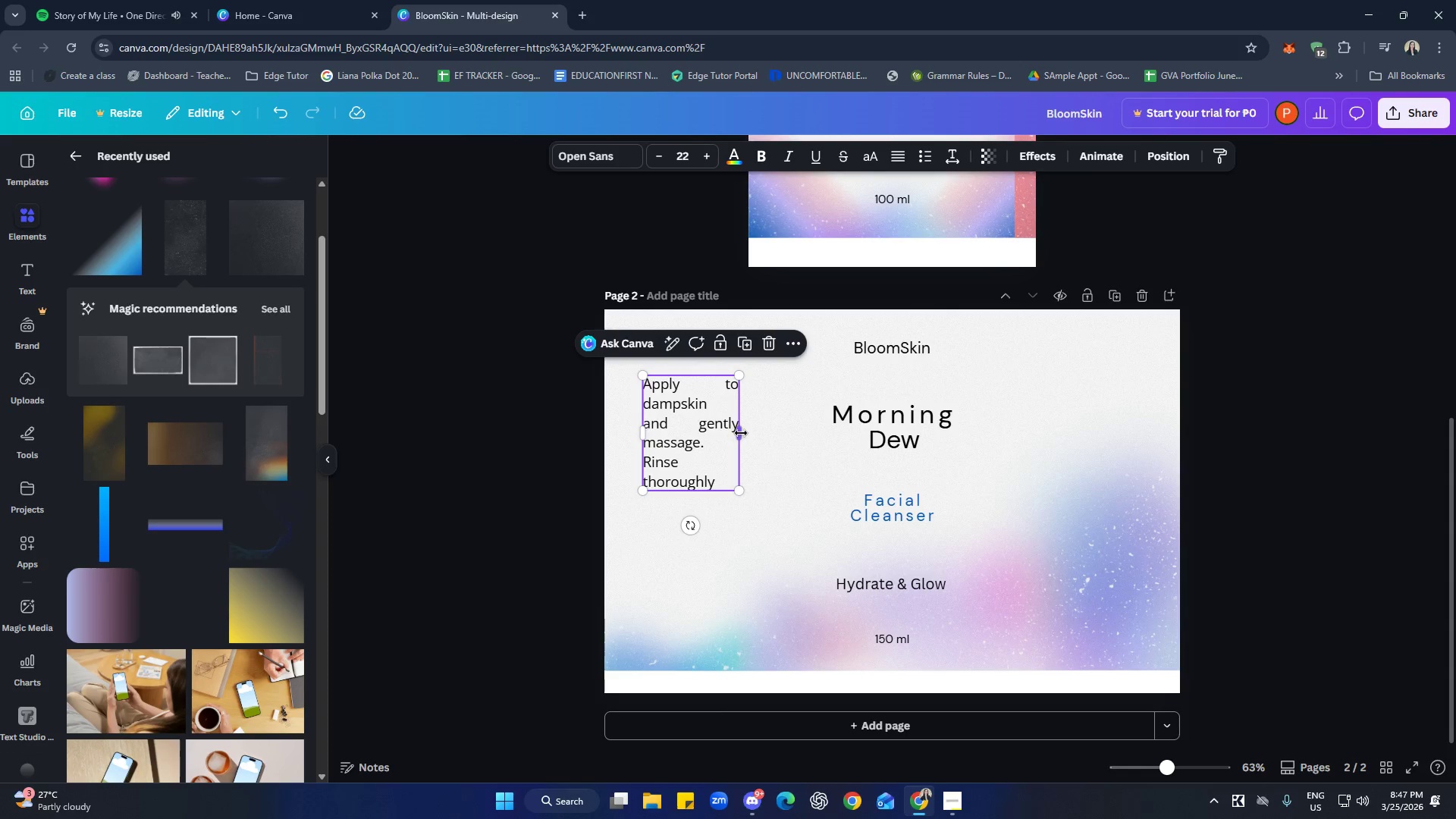 
left_click_drag(start_coordinate=[741, 433], to_coordinate=[783, 427])
 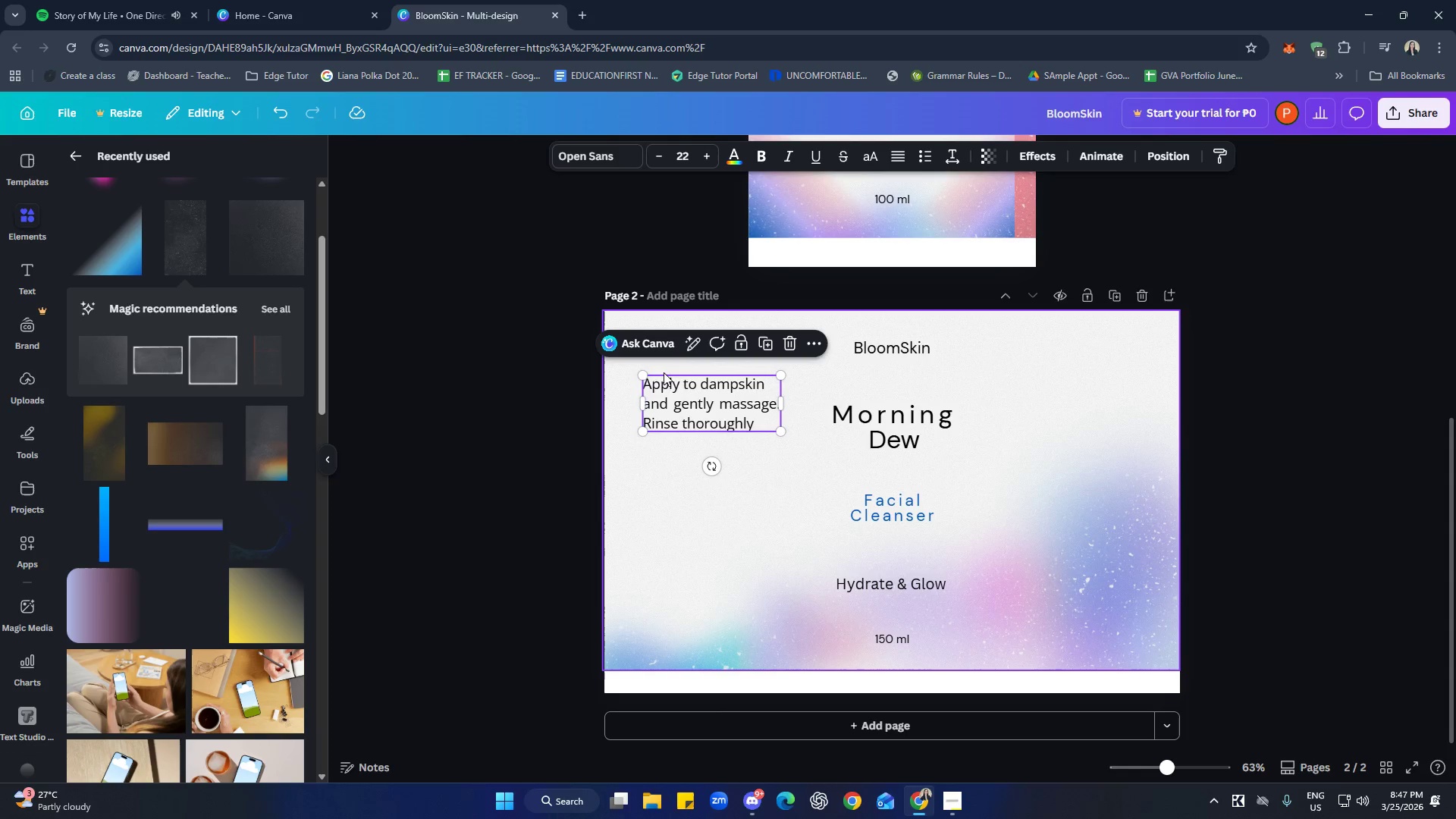 
double_click([654, 347])
 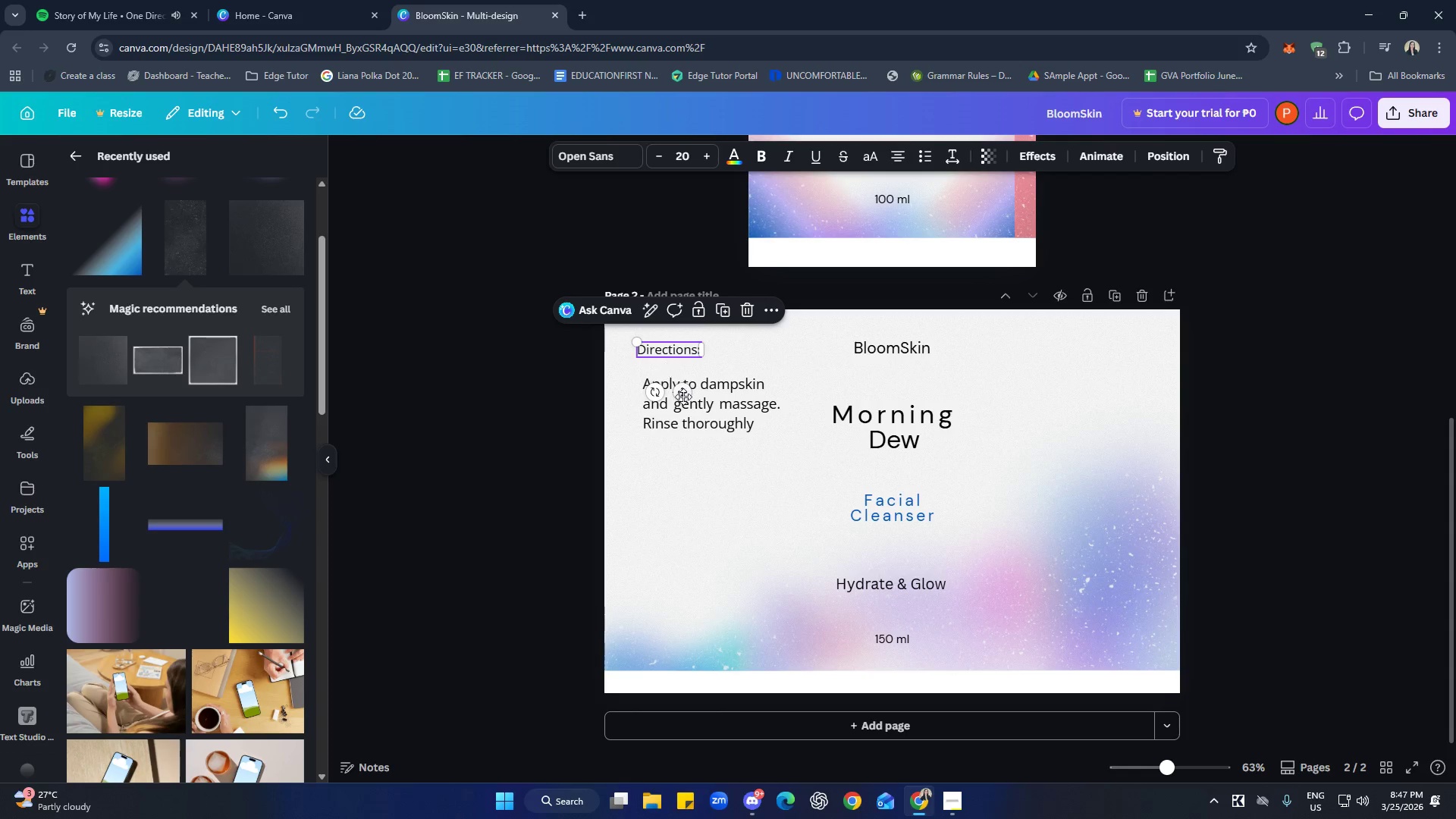 
left_click([727, 400])
 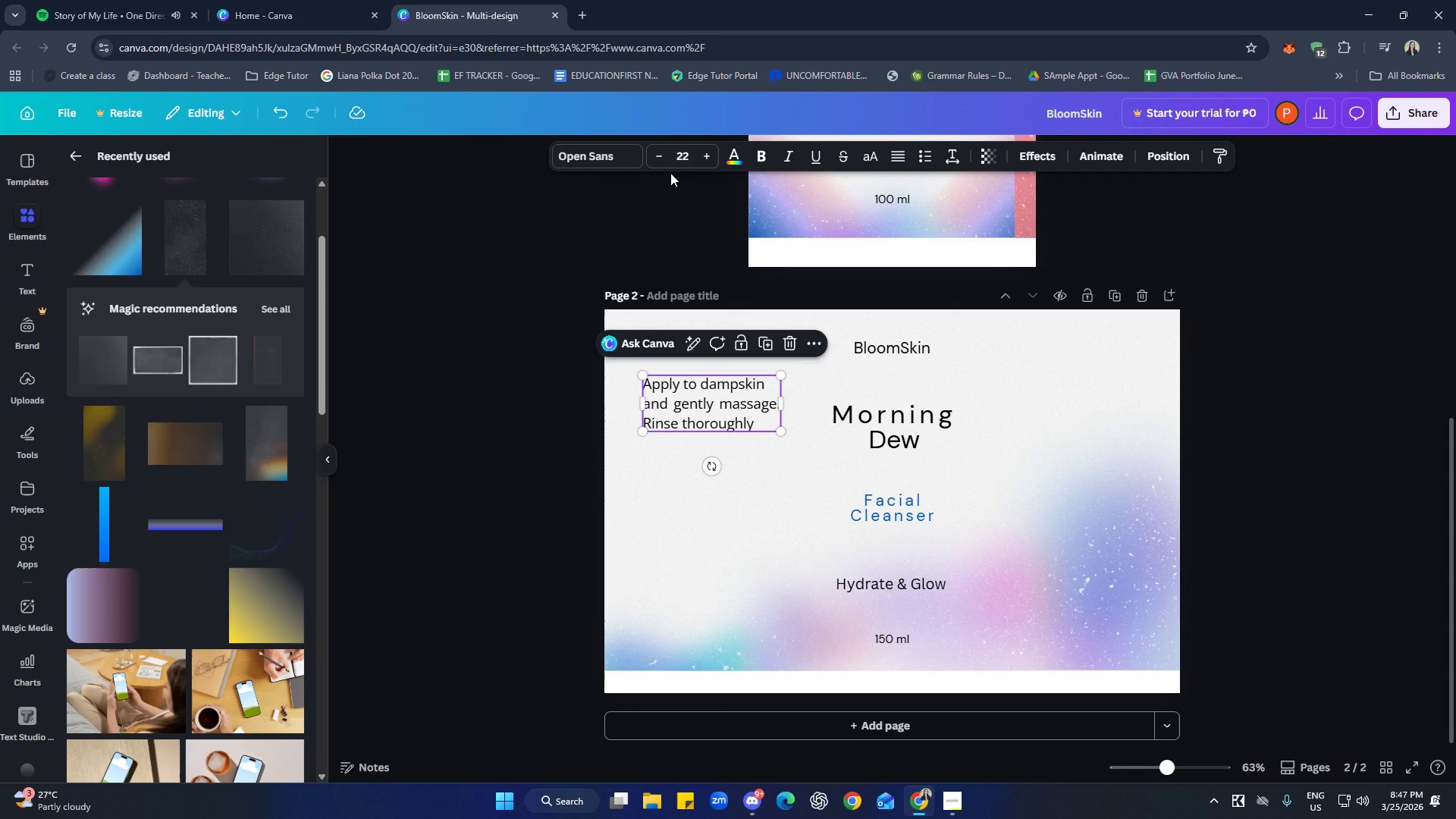 
left_click([659, 159])
 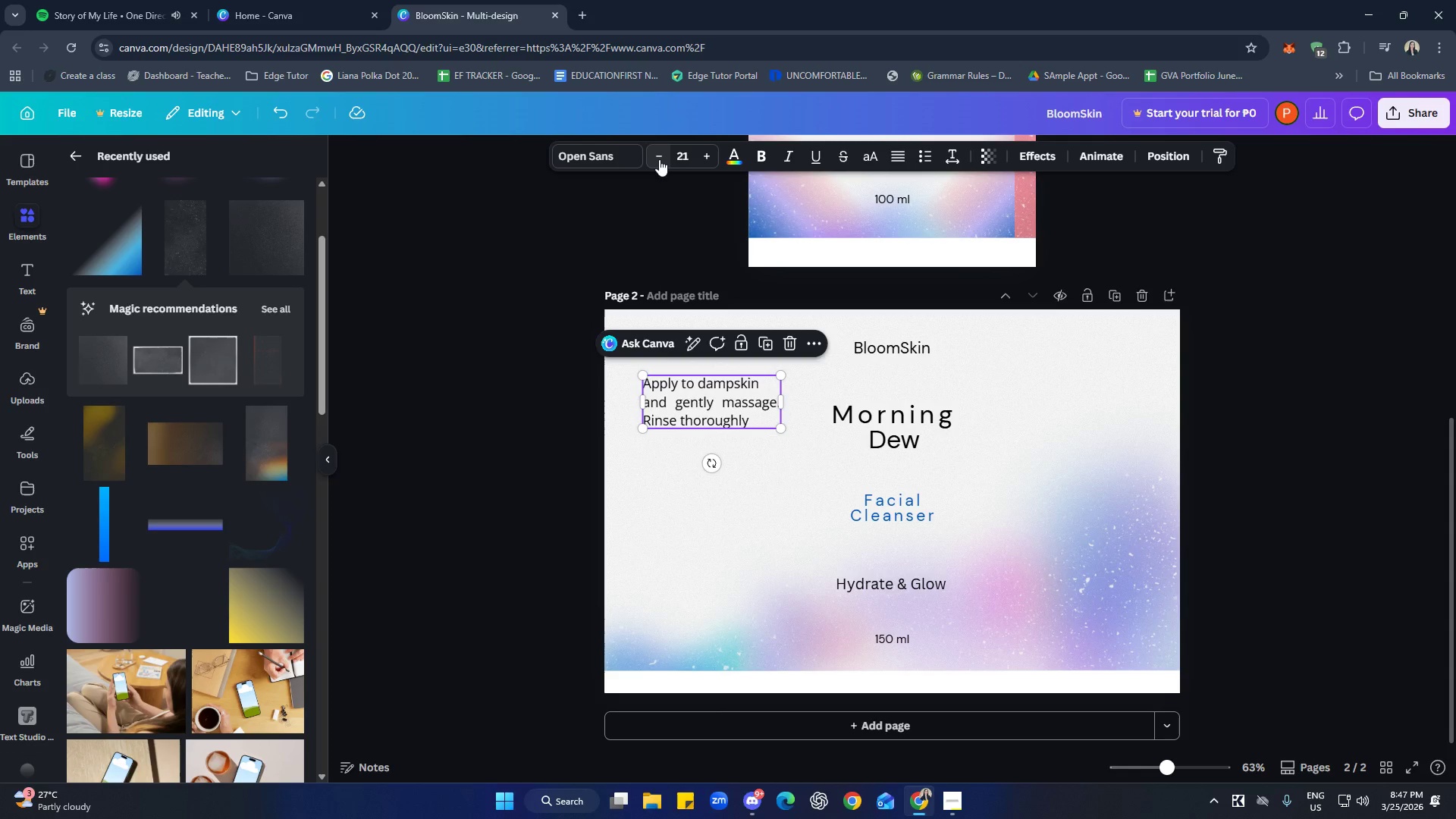 
left_click([659, 159])
 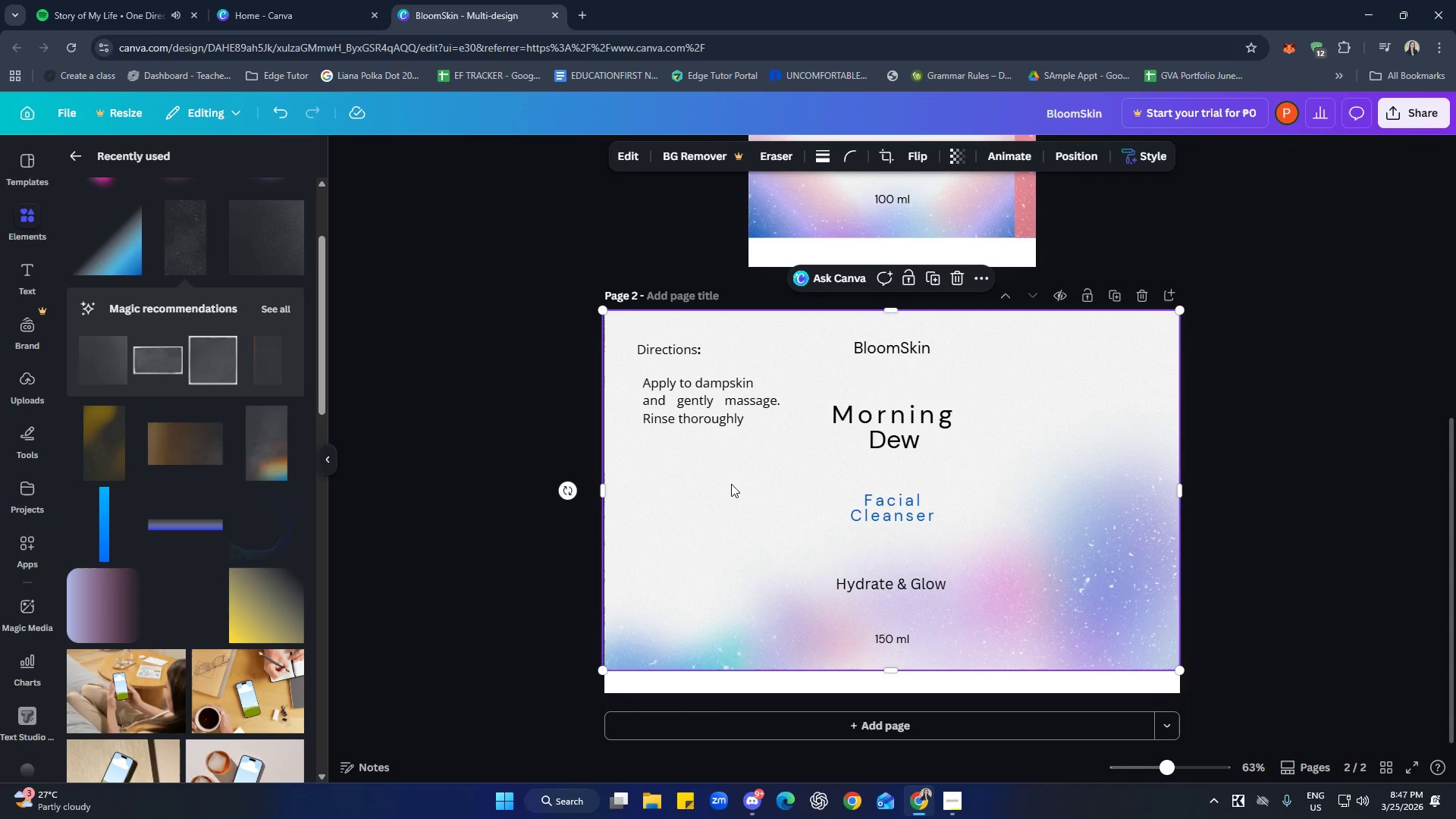 
left_click_drag(start_coordinate=[728, 414], to_coordinate=[724, 430])
 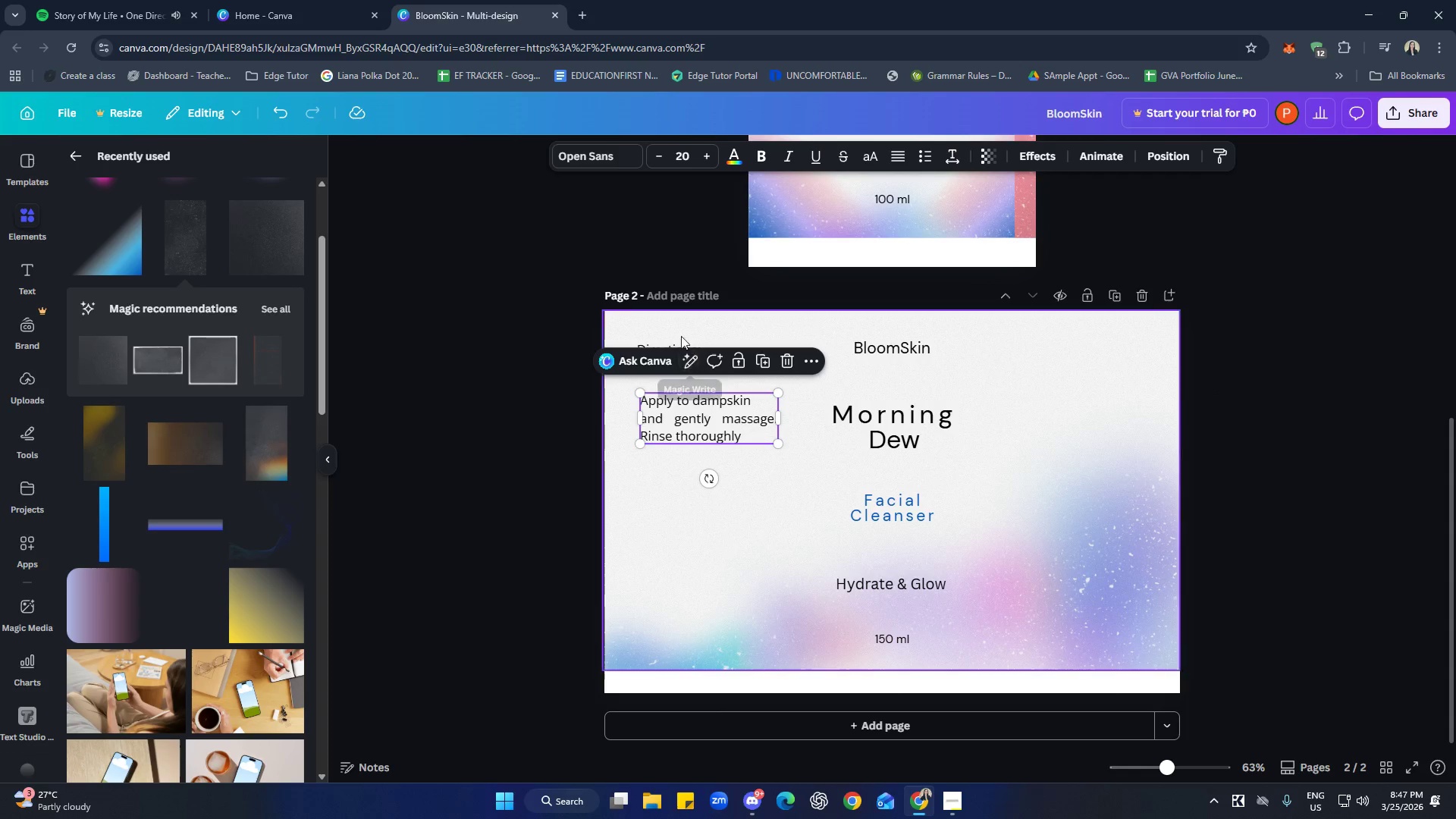 
left_click([675, 322])
 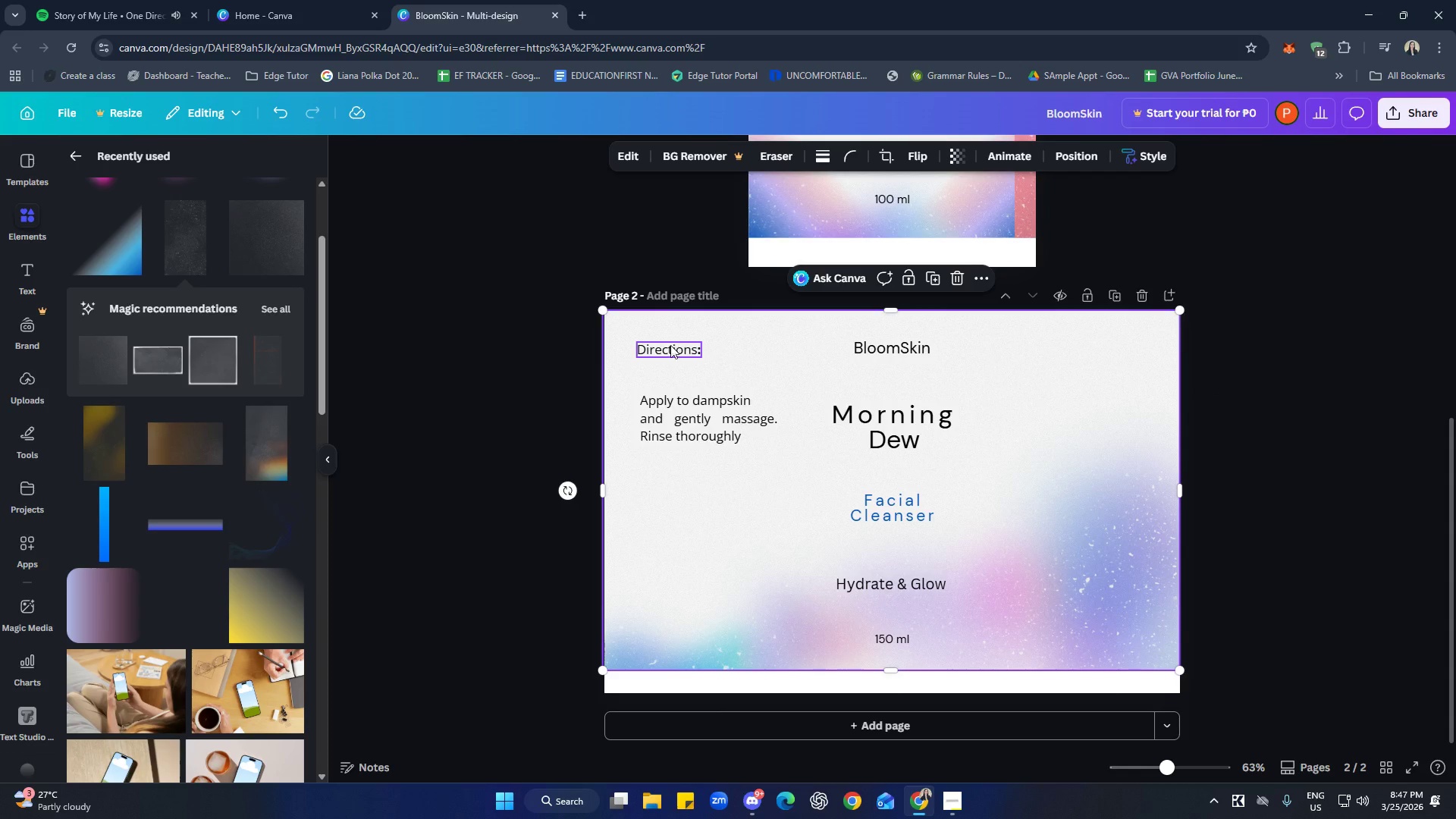 
left_click_drag(start_coordinate=[670, 347], to_coordinate=[672, 368])
 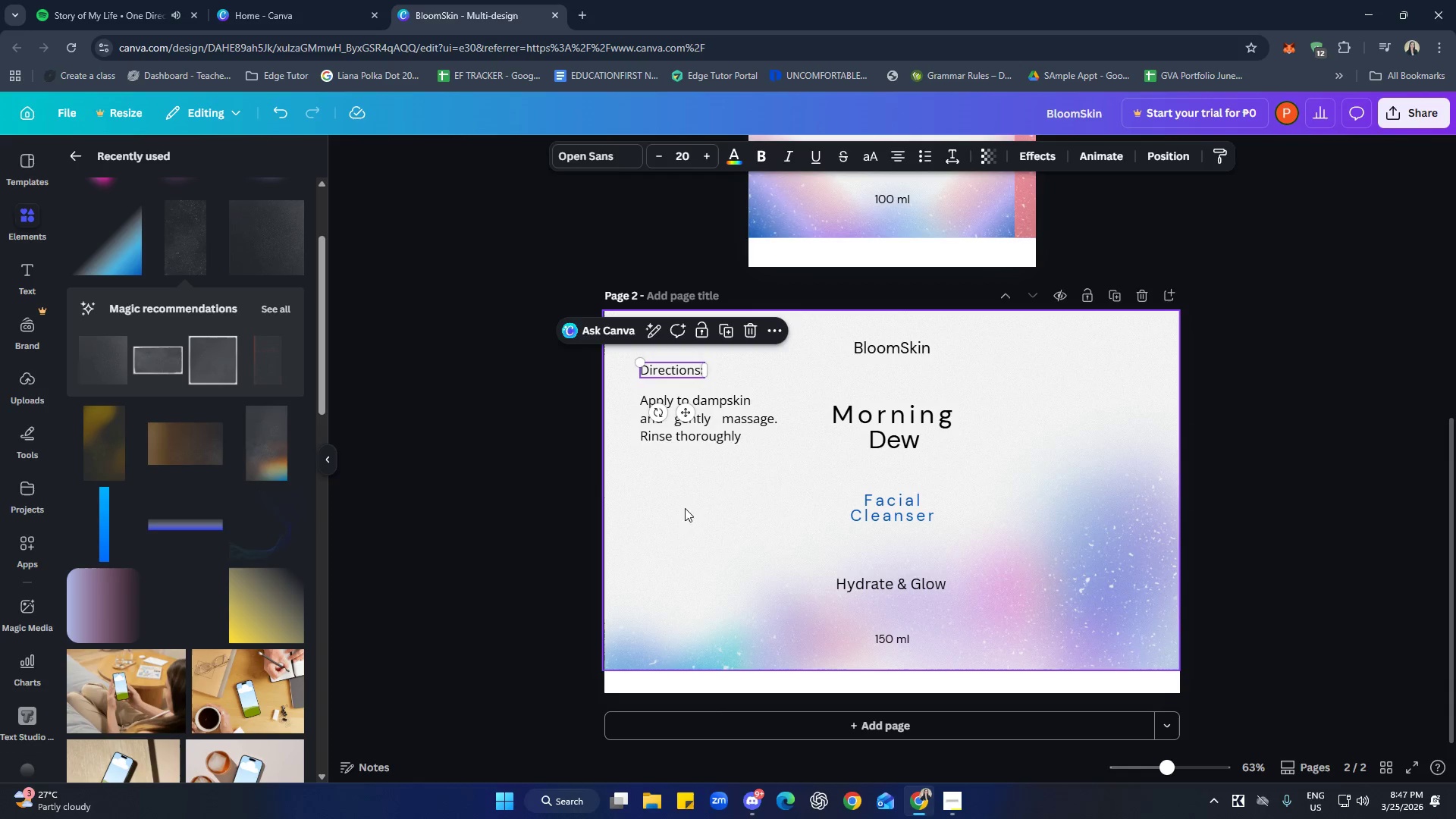 
left_click([679, 525])
 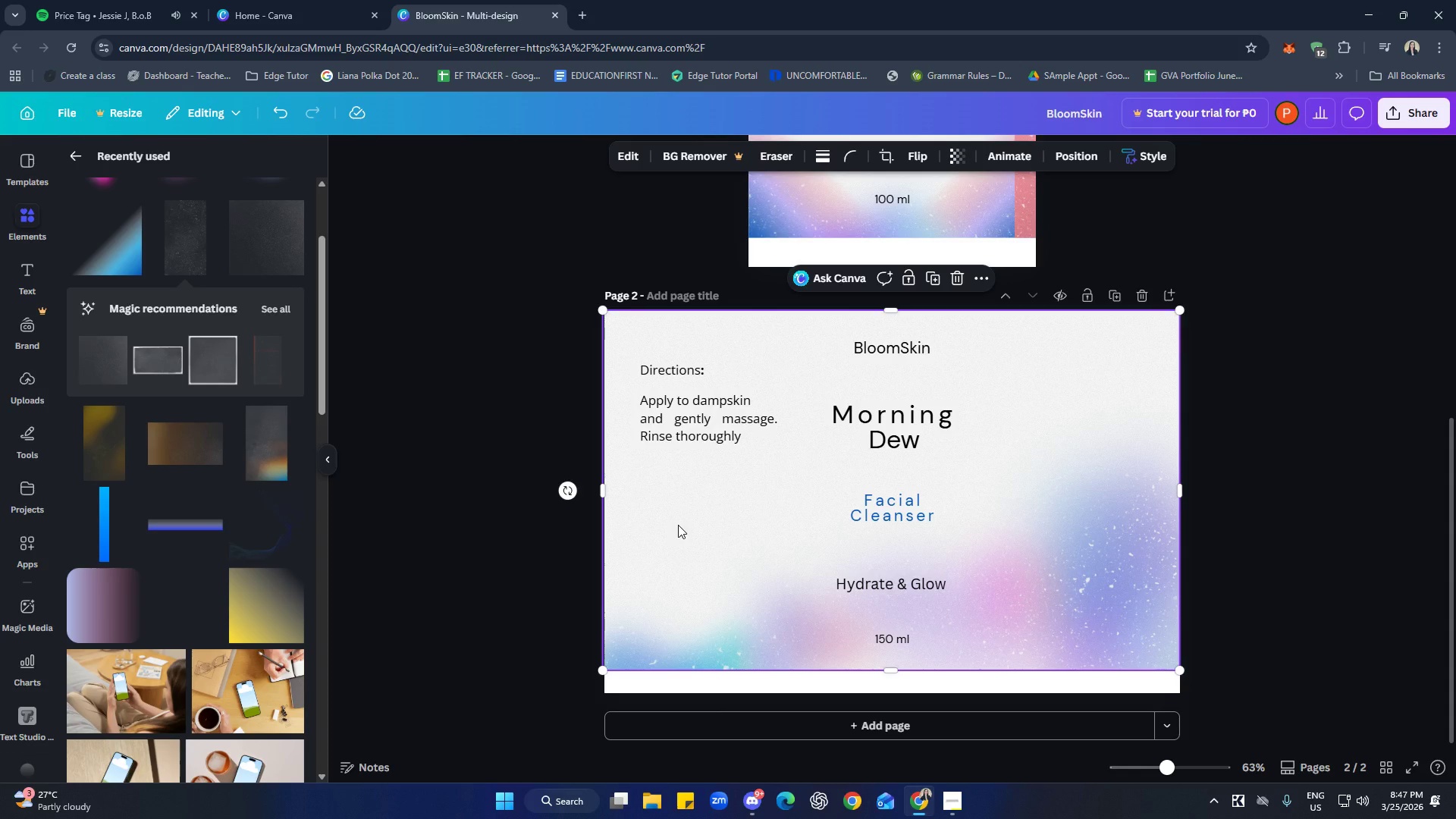 
wait(6.31)
 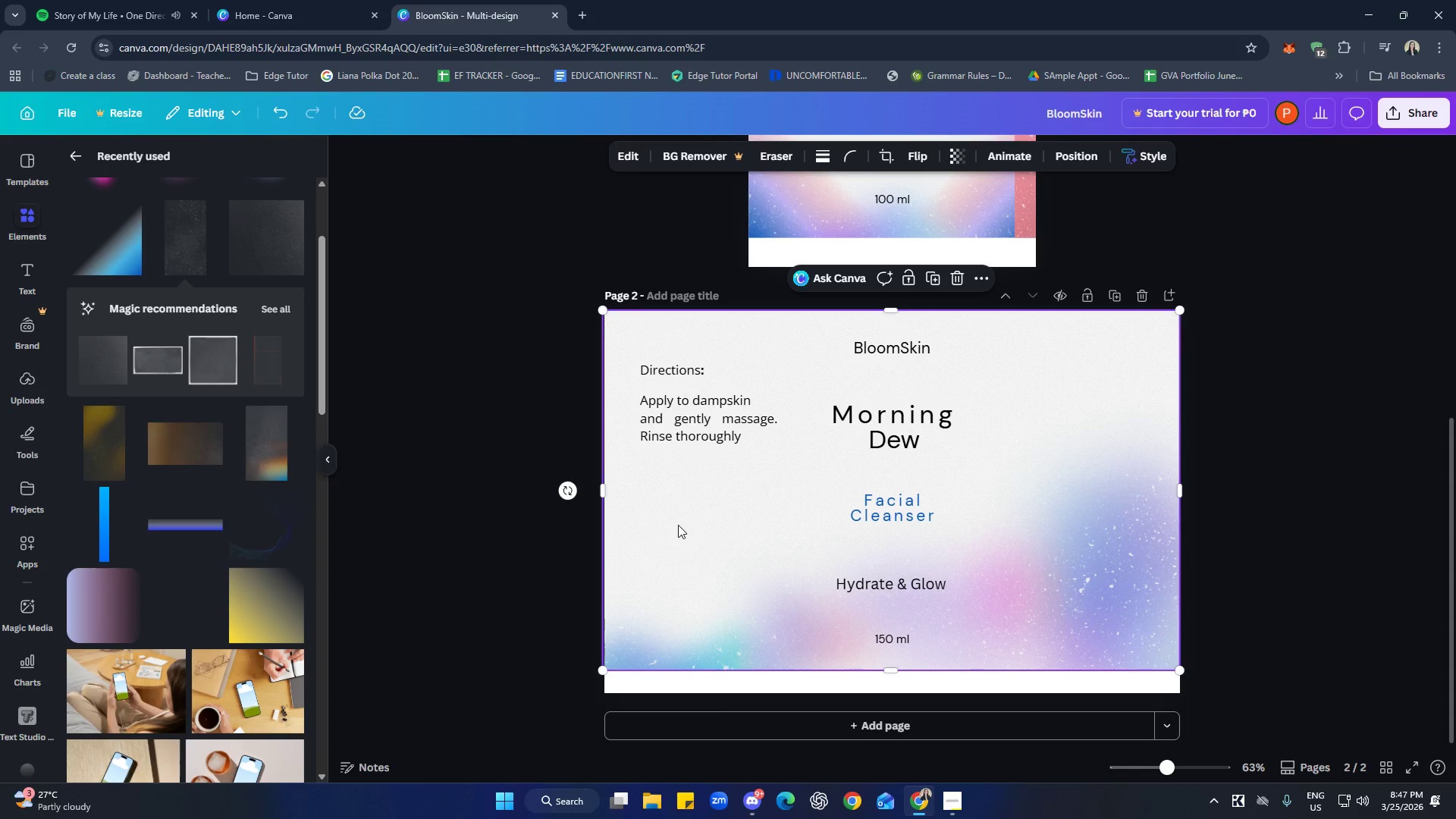 
left_click([1365, 397])
 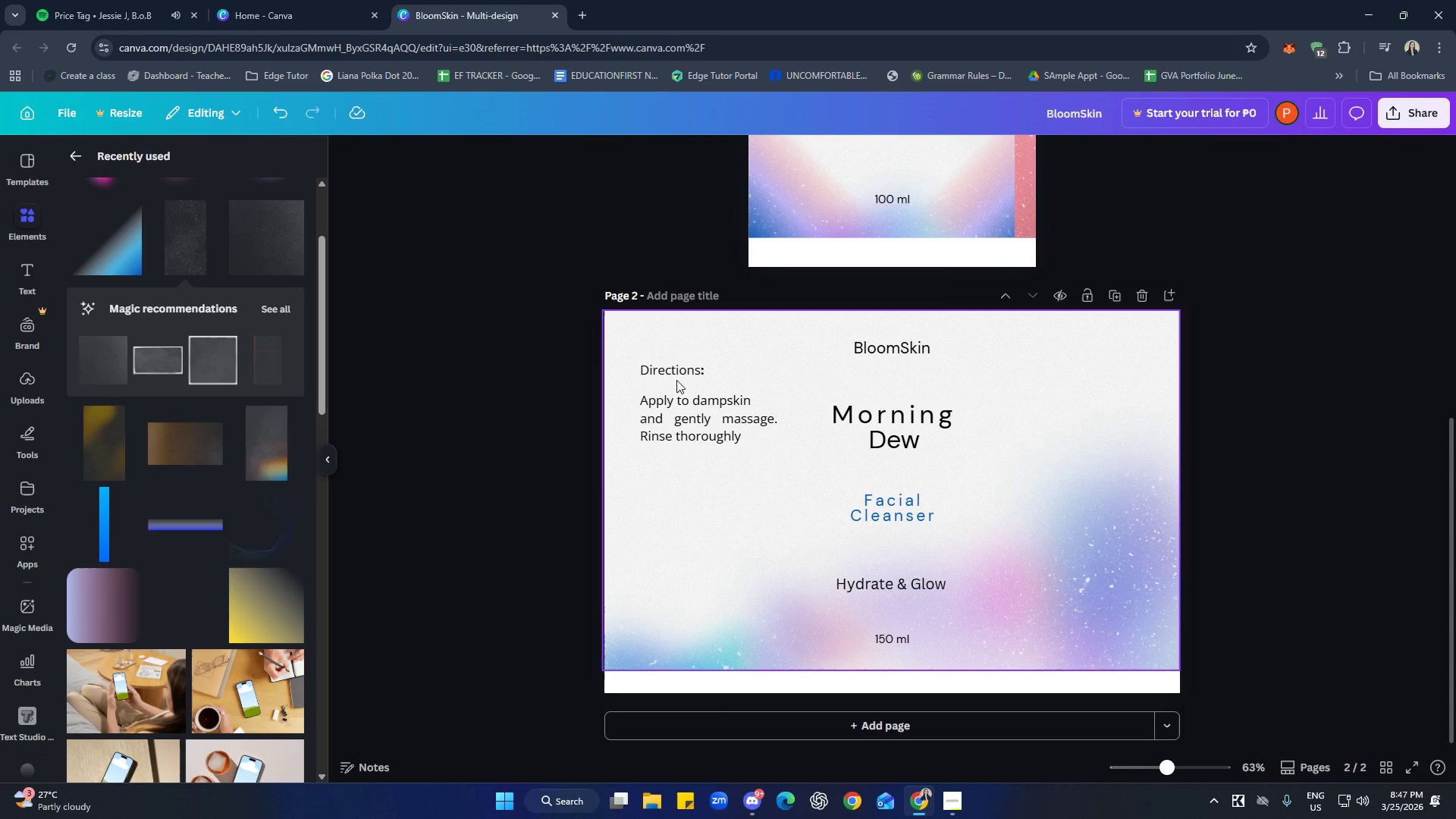 
left_click([676, 372])
 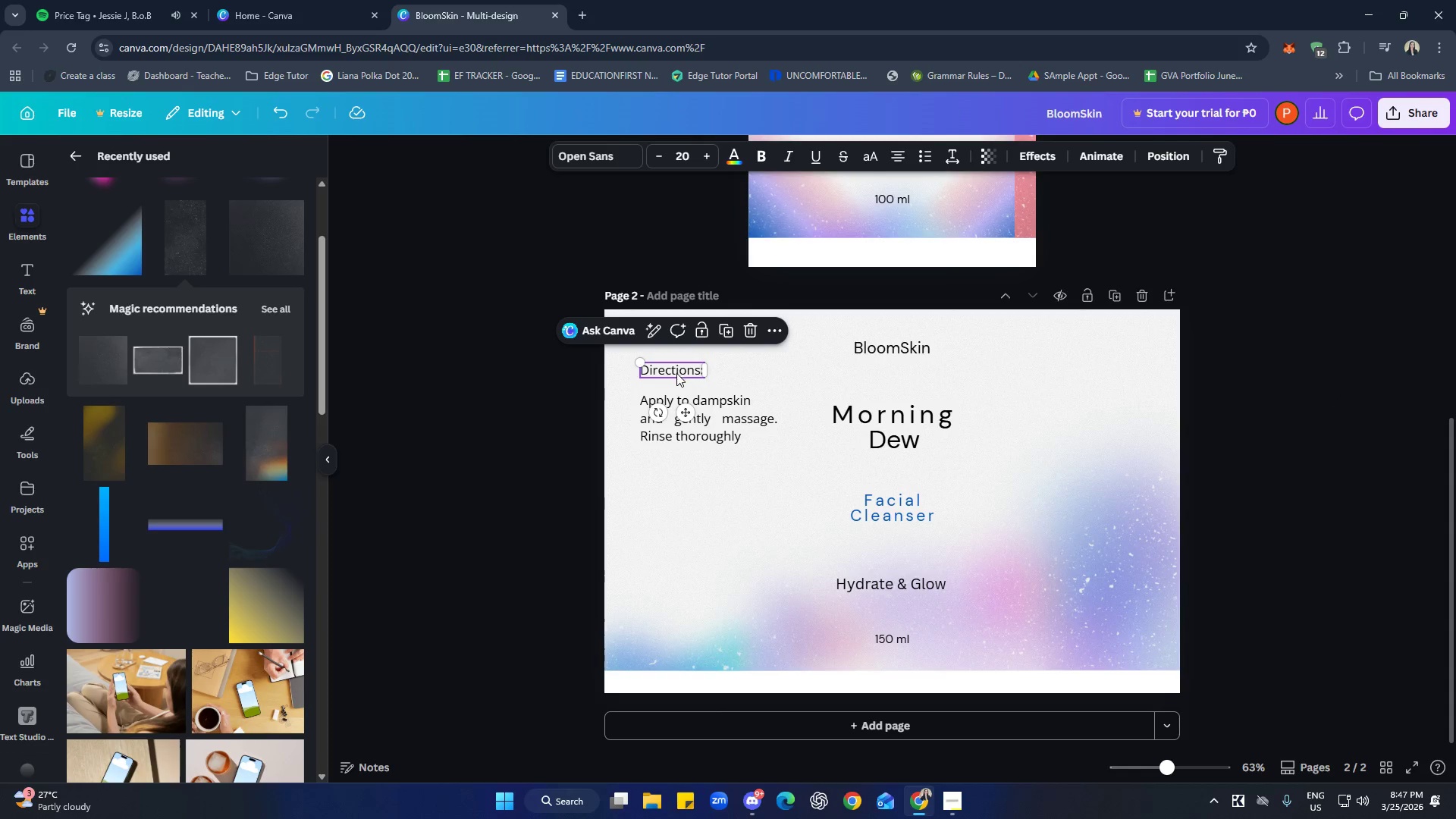 
hold_key(key=ShiftLeft, duration=0.62)
left_click([709, 425])
 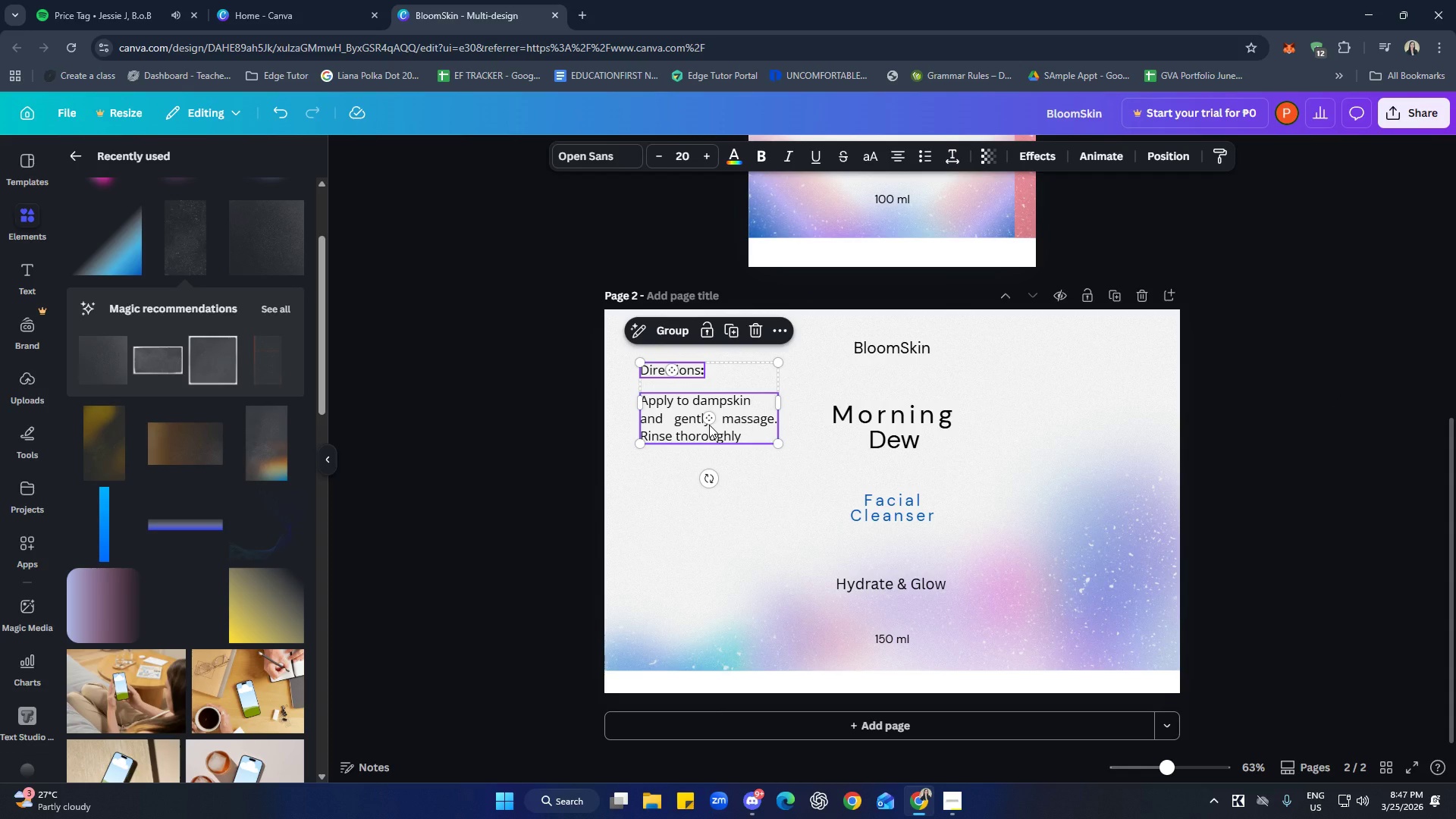 
hold_key(key=ArrowDown, duration=1.51)
 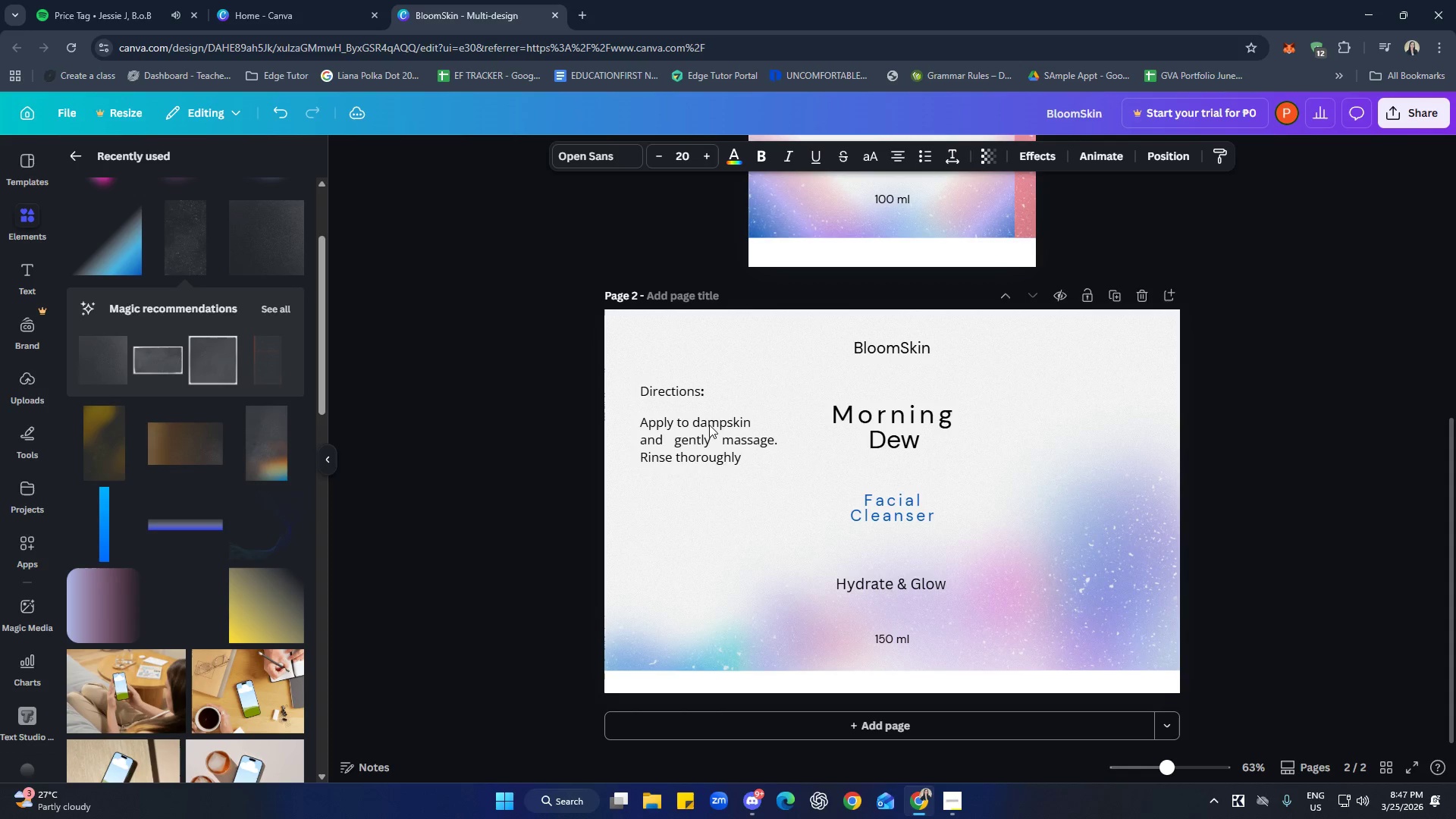 
hold_key(key=ArrowDown, duration=1.5)
 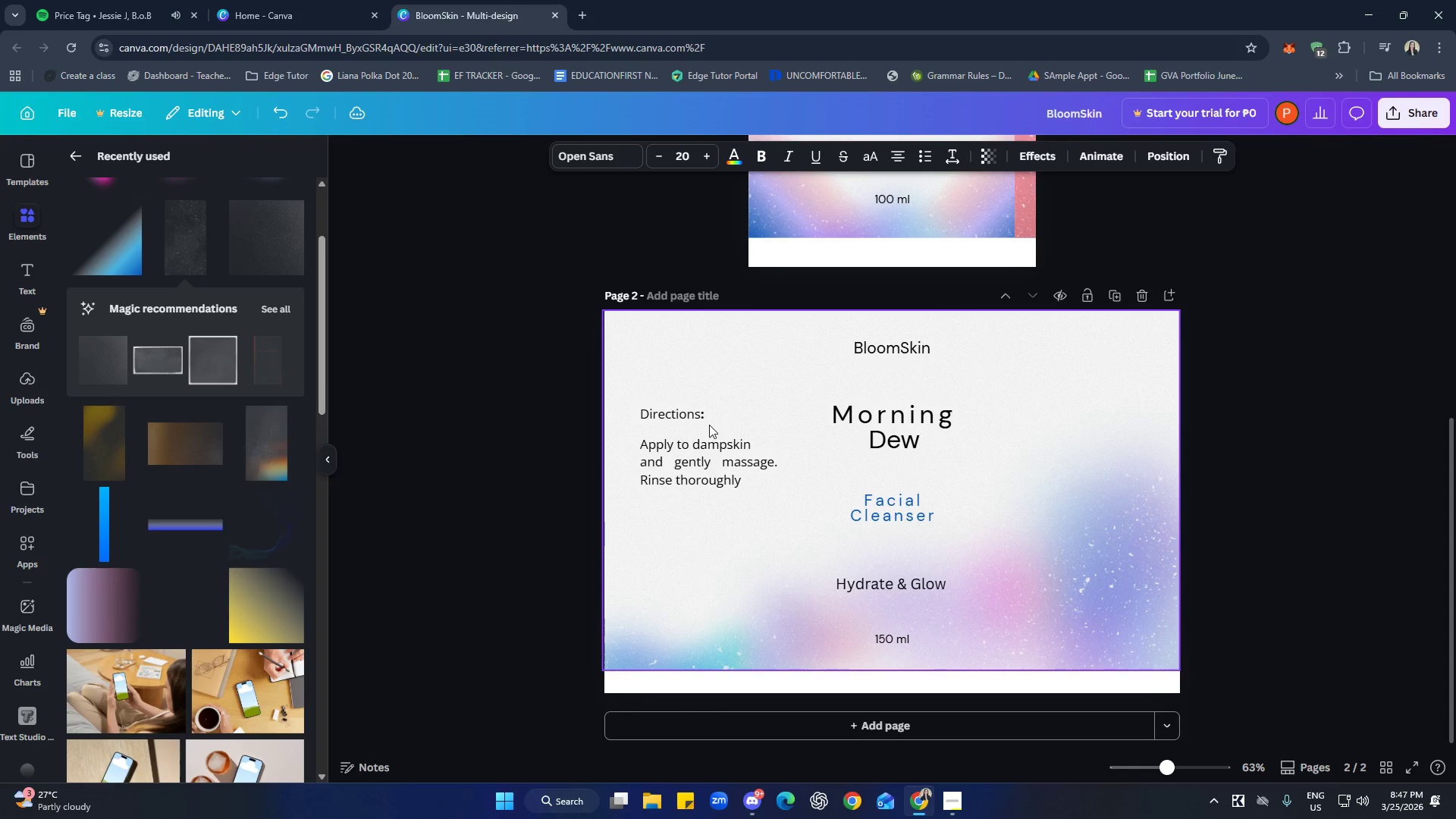 
hold_key(key=ArrowDown, duration=1.52)
 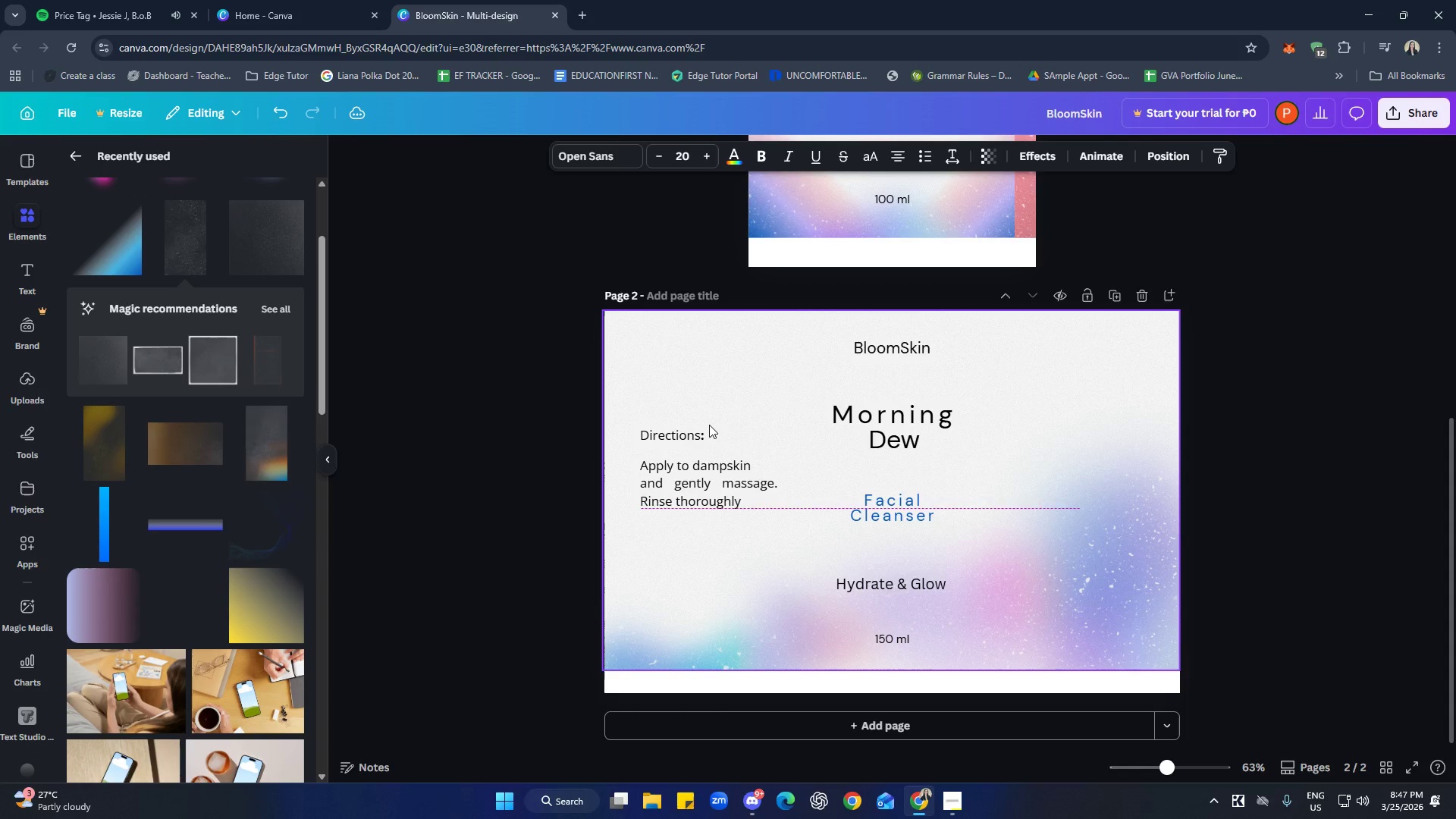 
hold_key(key=ArrowDown, duration=1.23)
 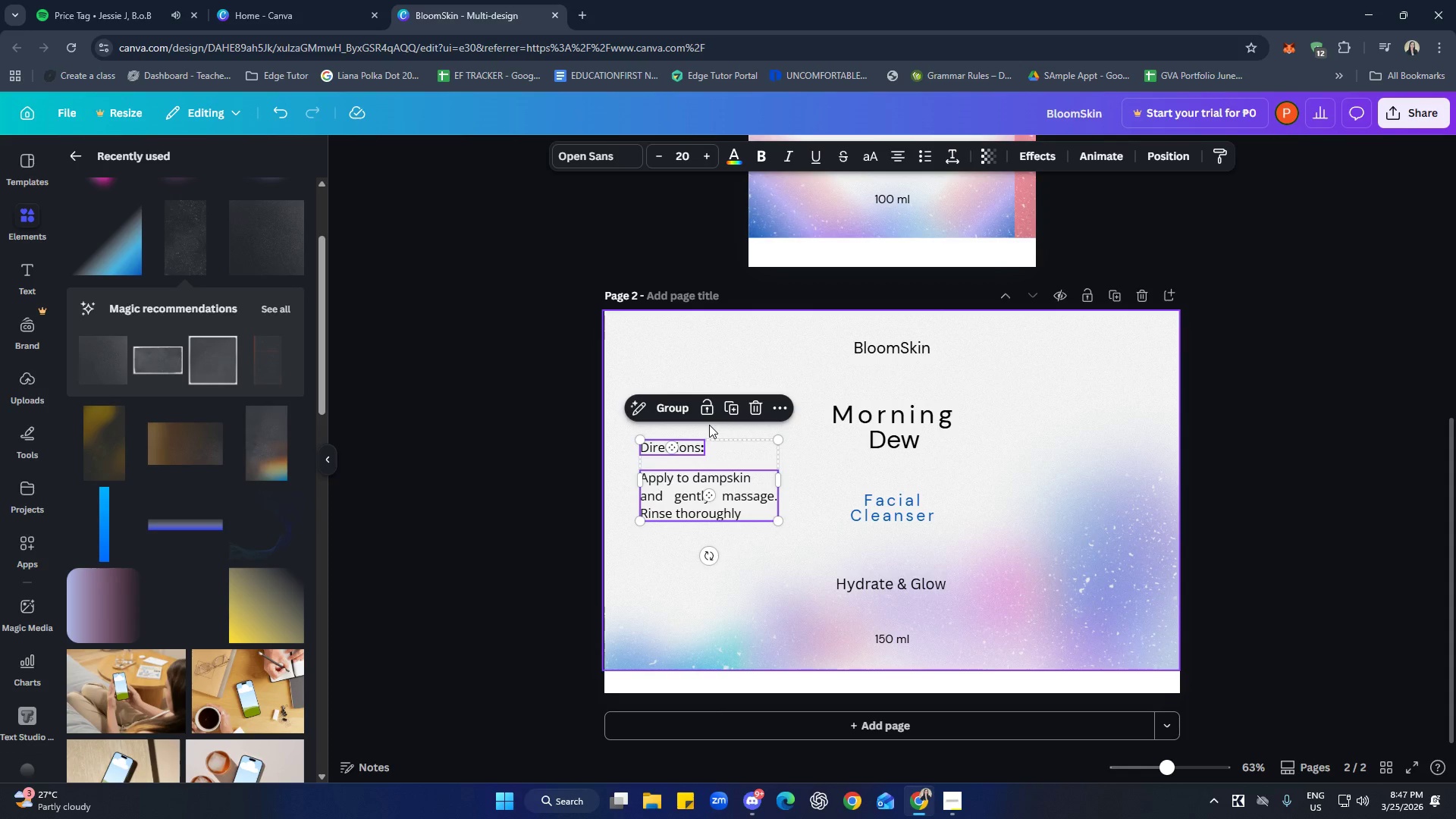 
hold_key(key=ArrowDown, duration=1.51)
 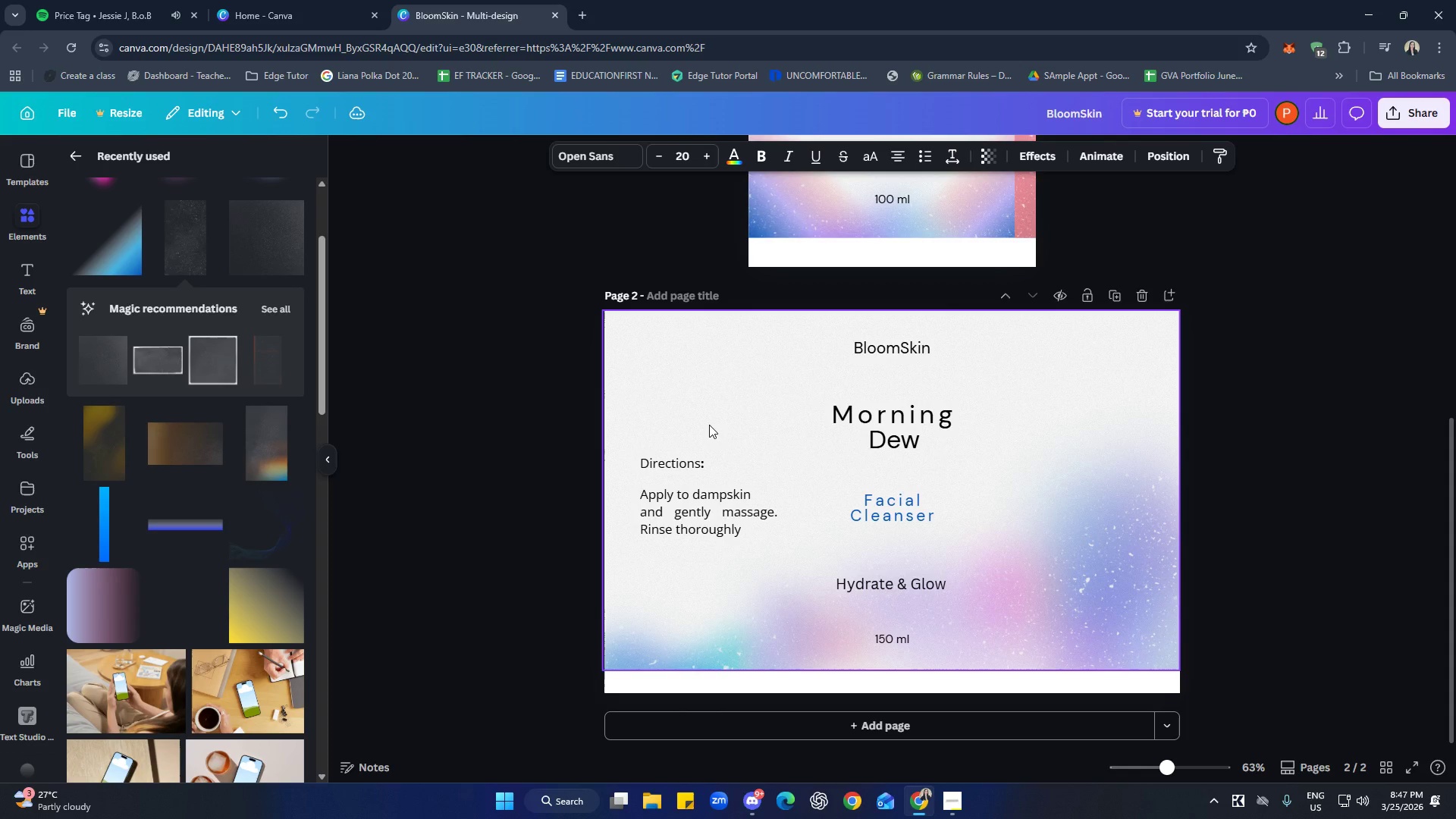 
hold_key(key=ArrowUp, duration=0.89)
 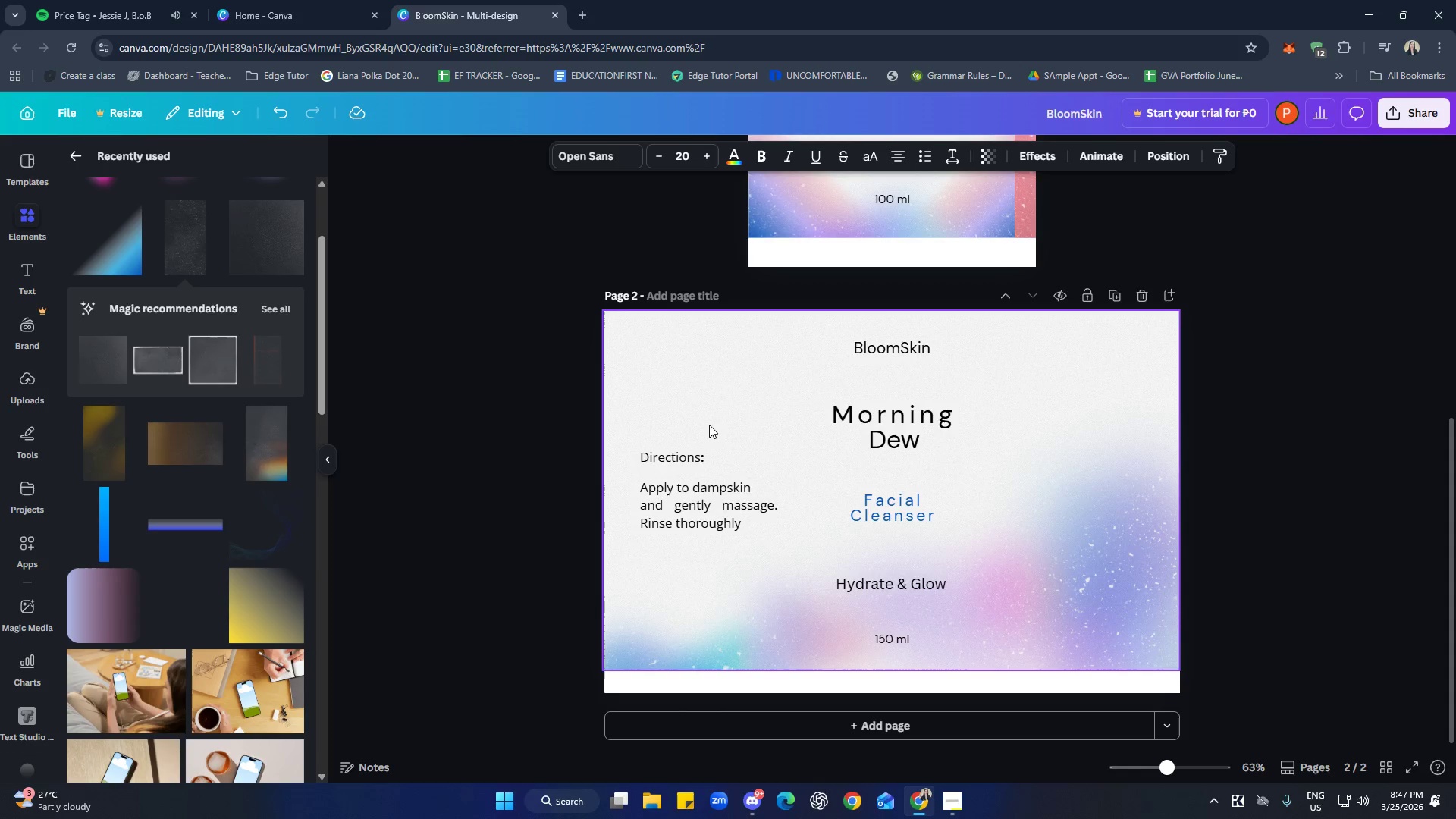 
key(ArrowUp)
 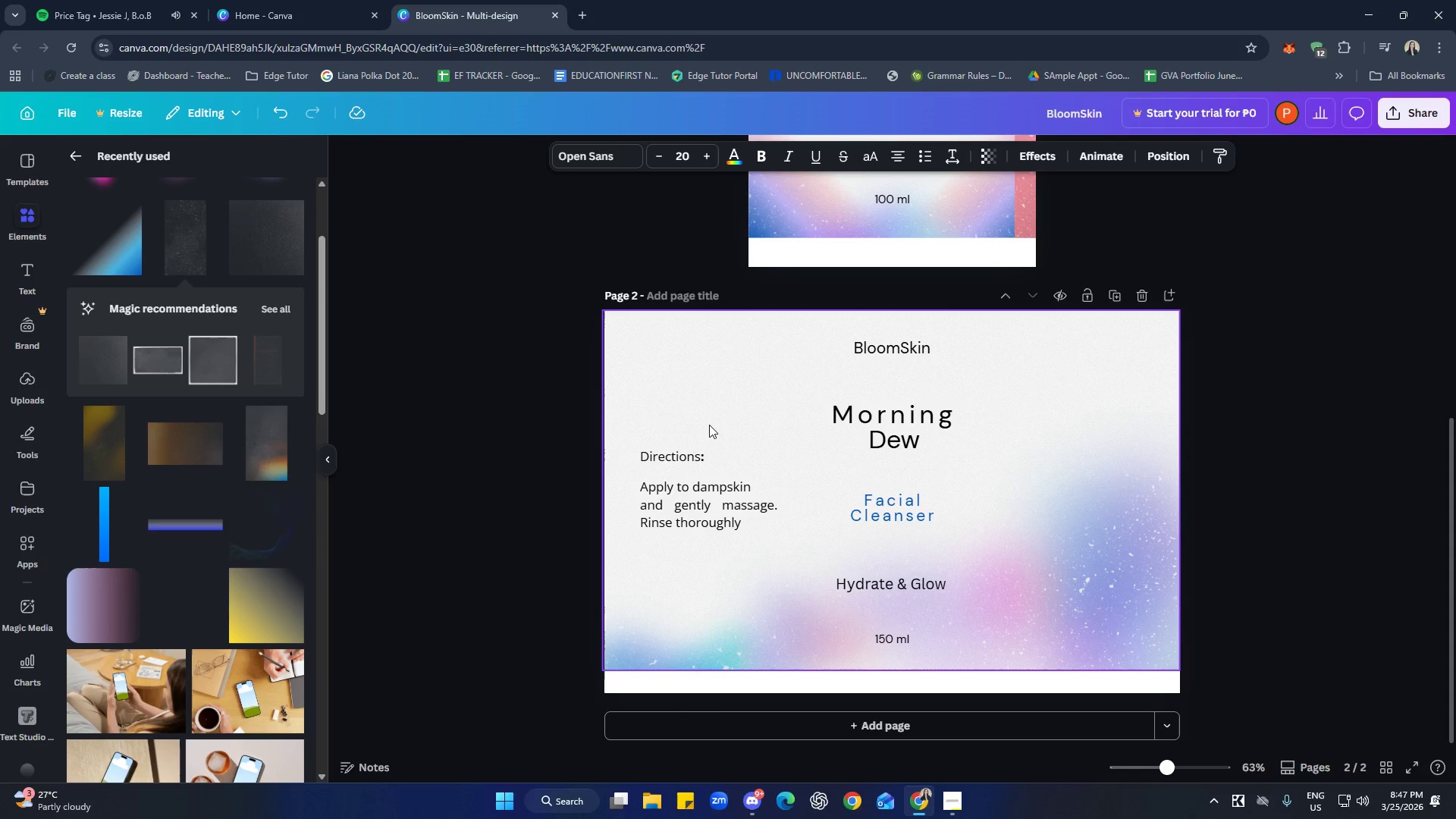 
key(ArrowUp)
 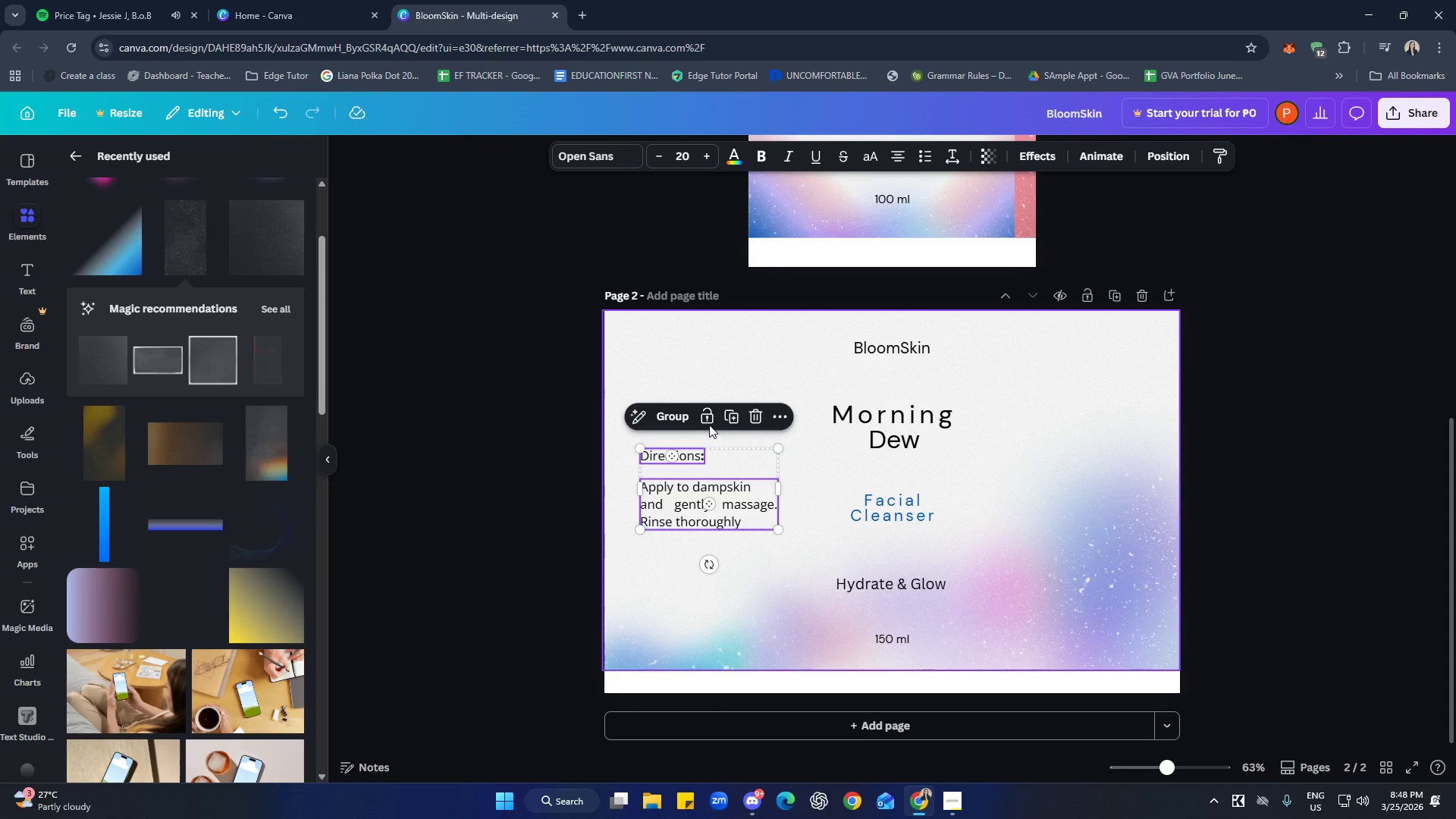 
left_click_drag(start_coordinate=[735, 511], to_coordinate=[735, 592])
 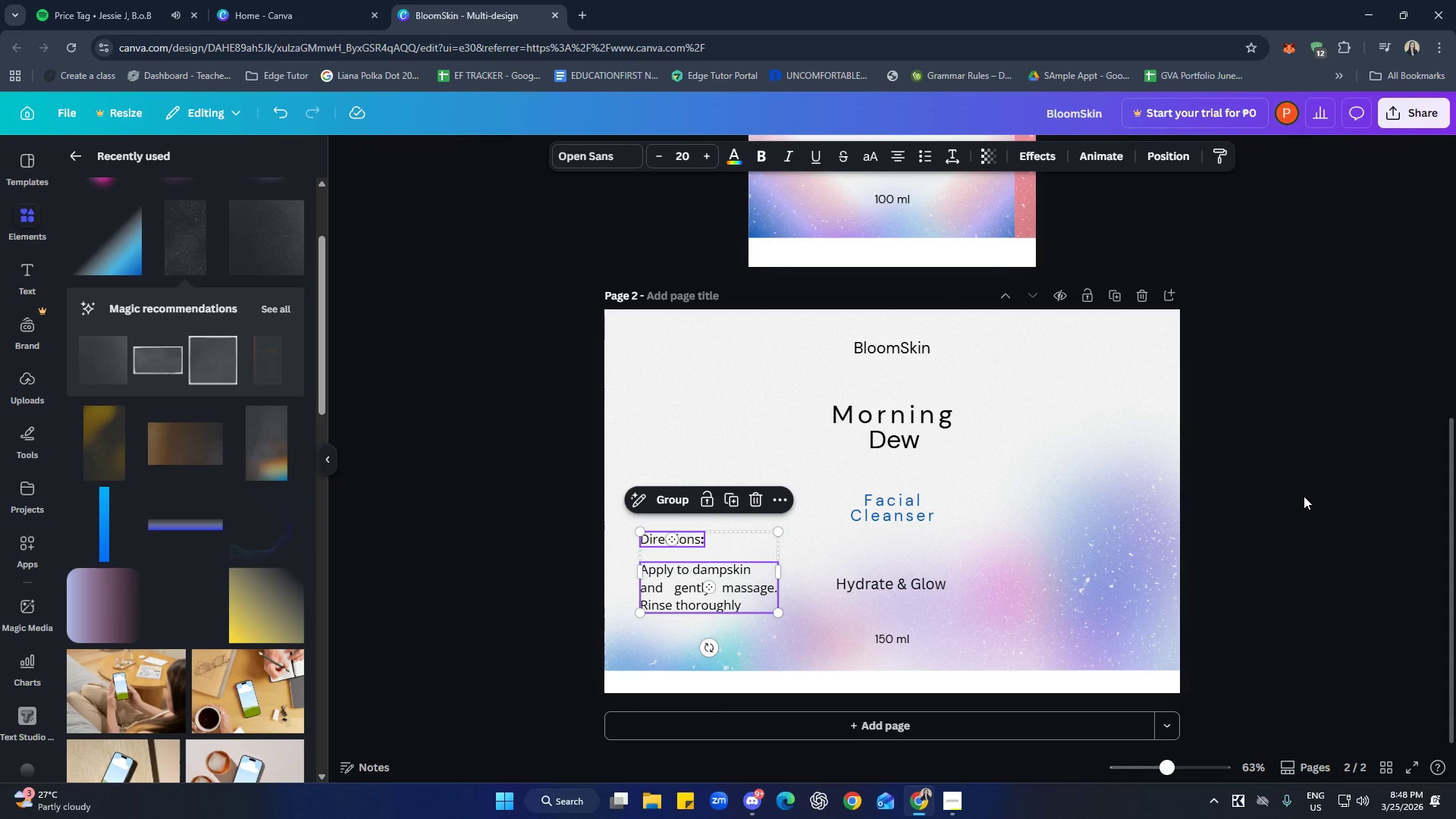 
left_click([1304, 496])
 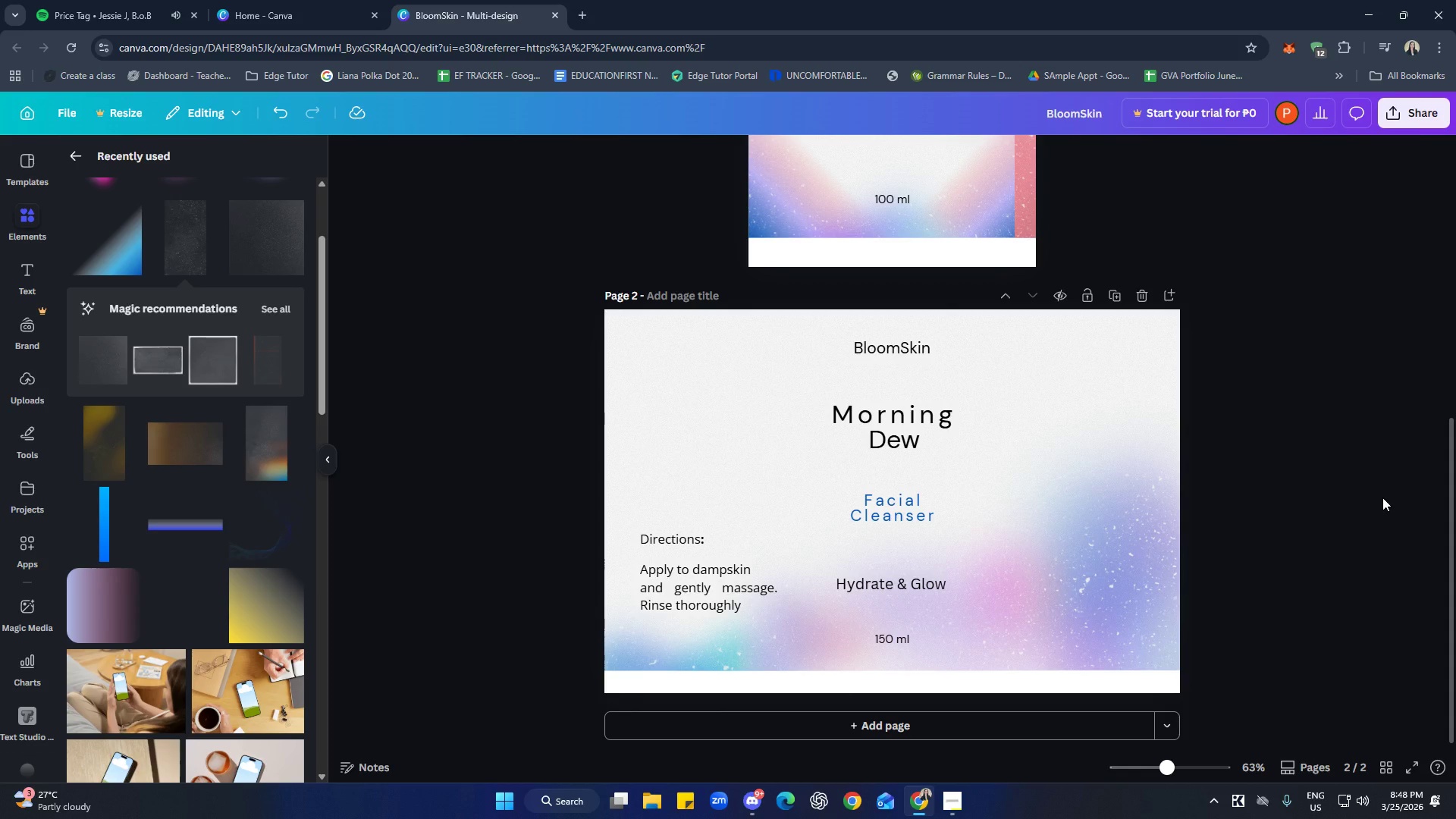 
wait(14.41)
 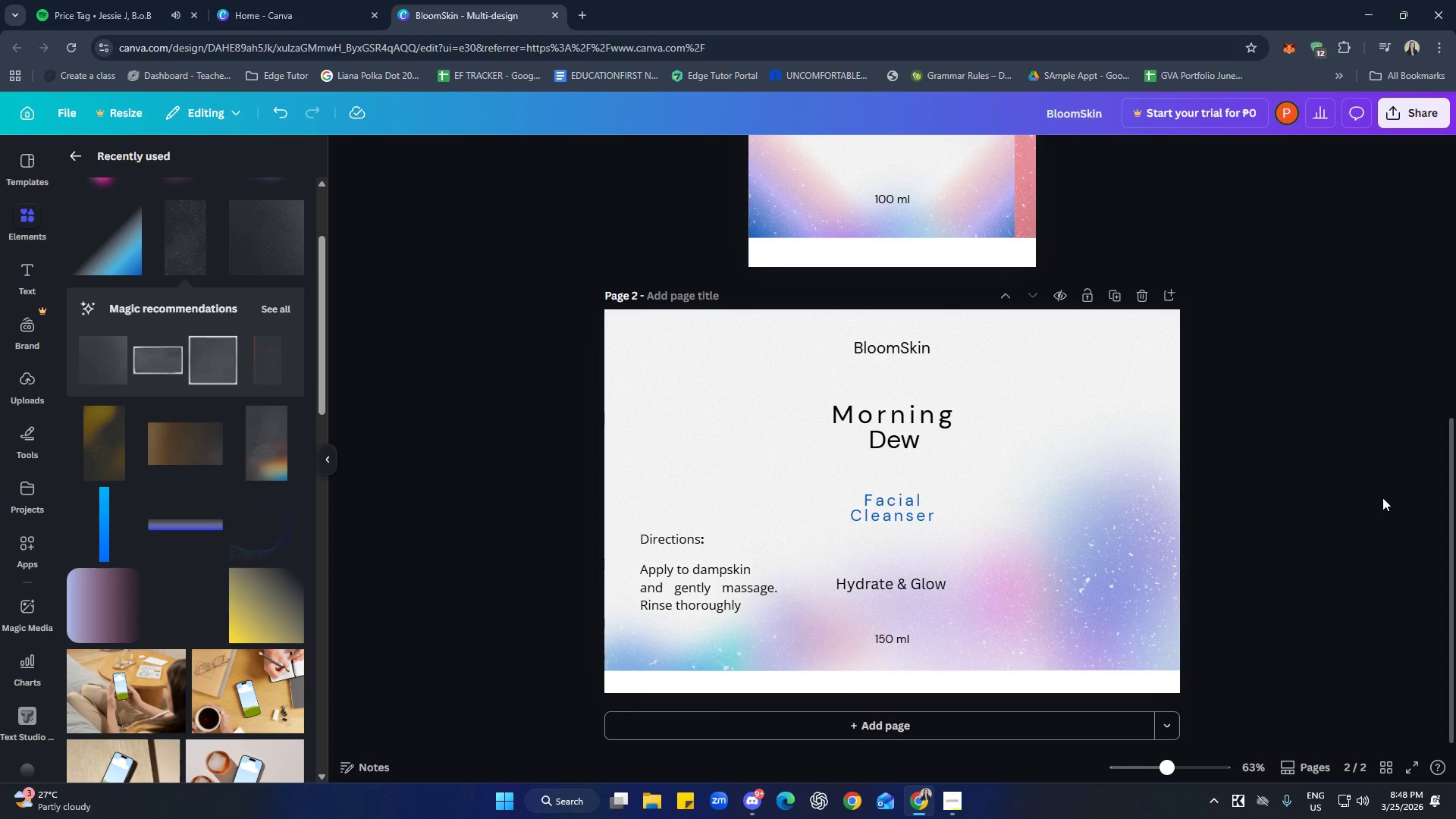 
left_click([1443, 435])
 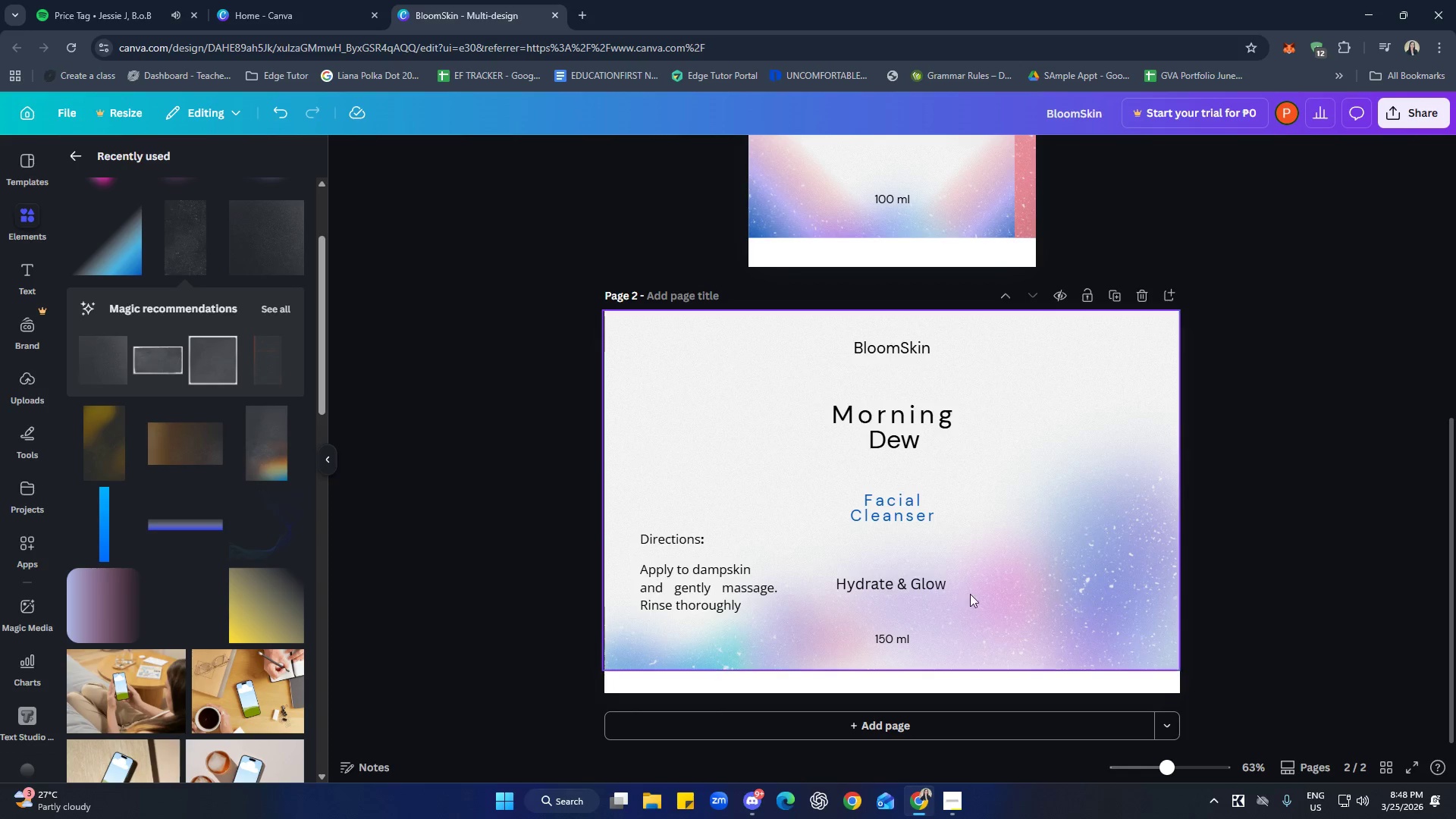 
left_click([681, 541])
 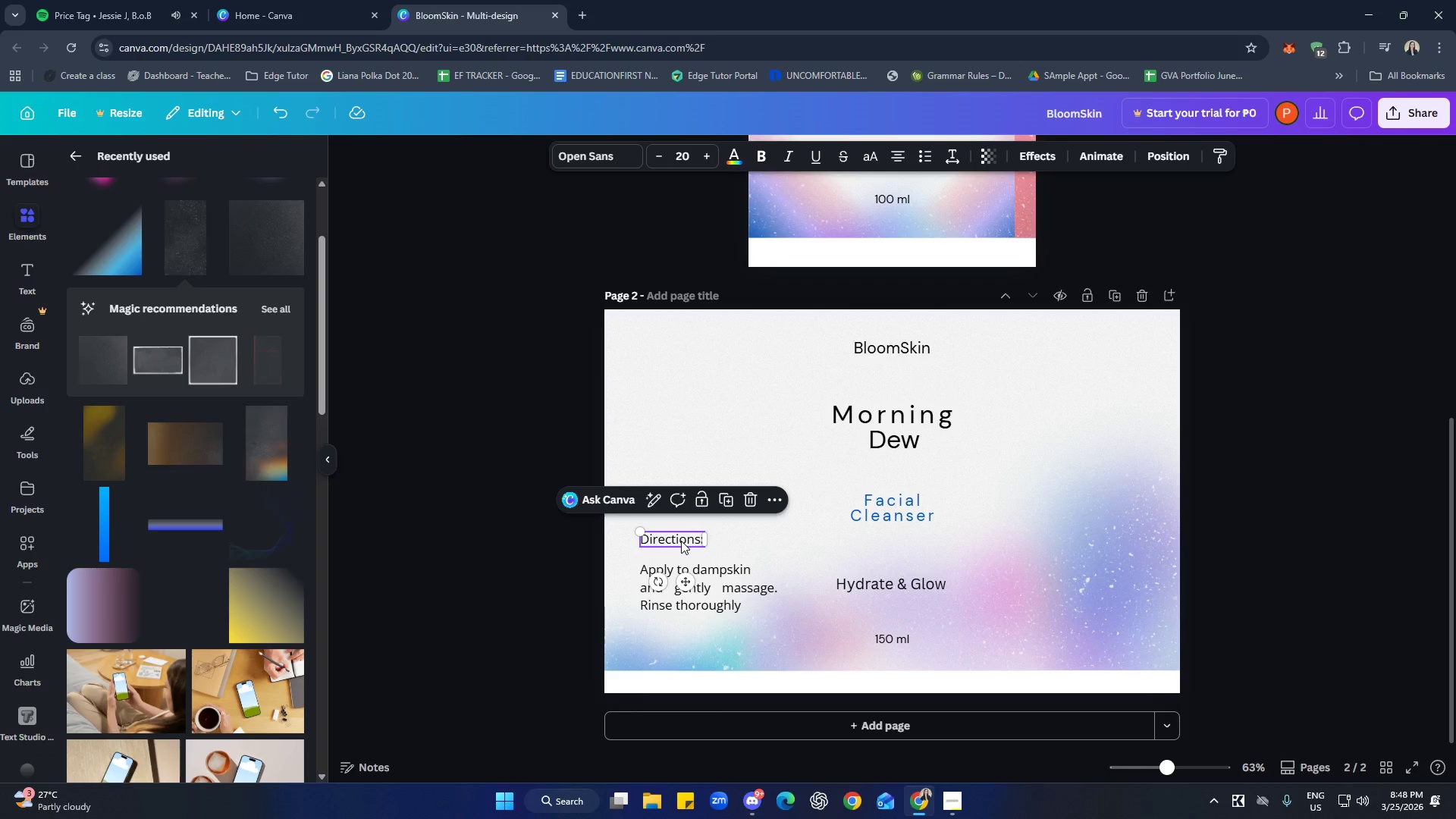 
hold_key(key=ShiftLeft, duration=0.75)
left_click([717, 592])
 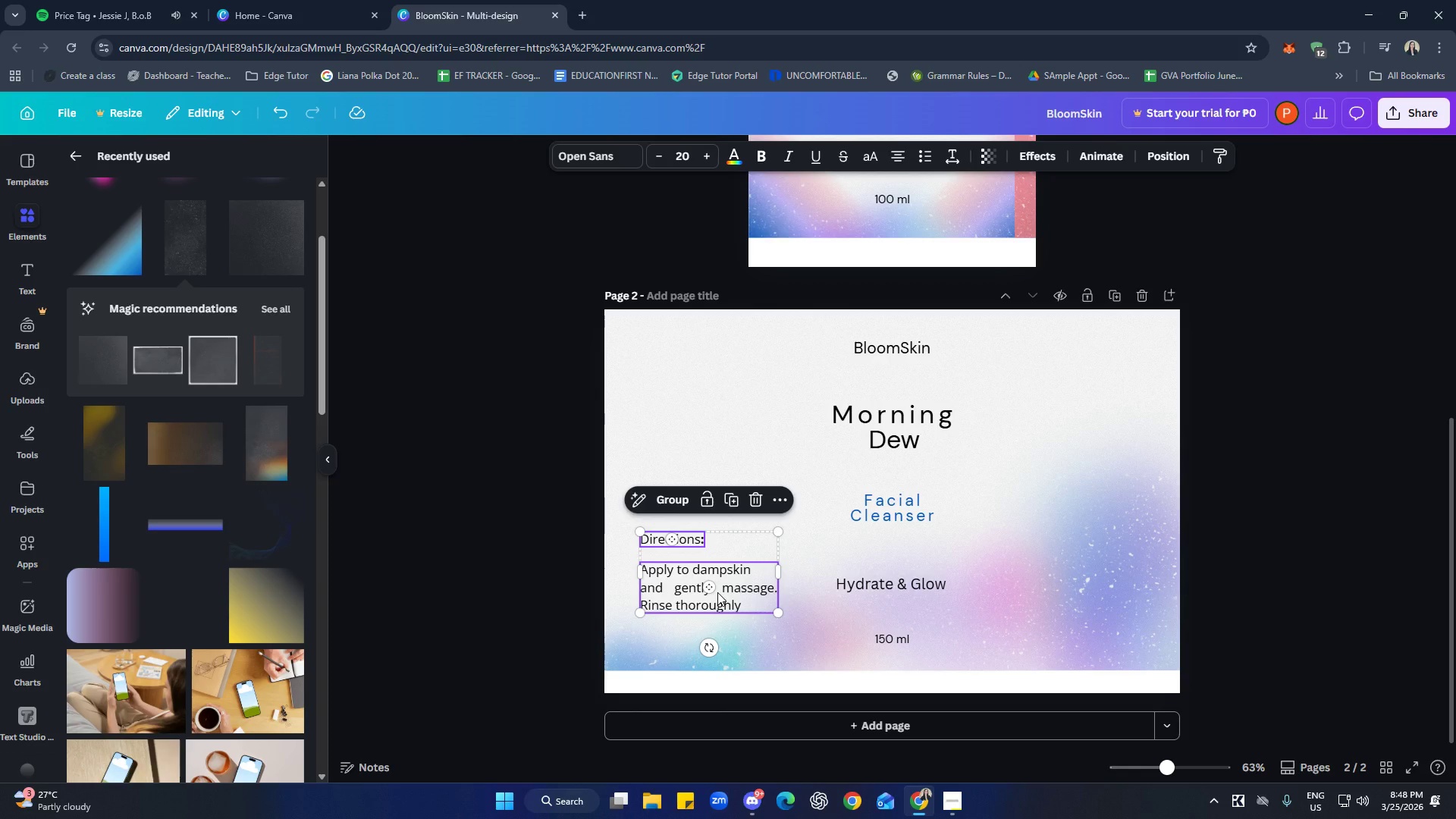 
key(Control+C)
 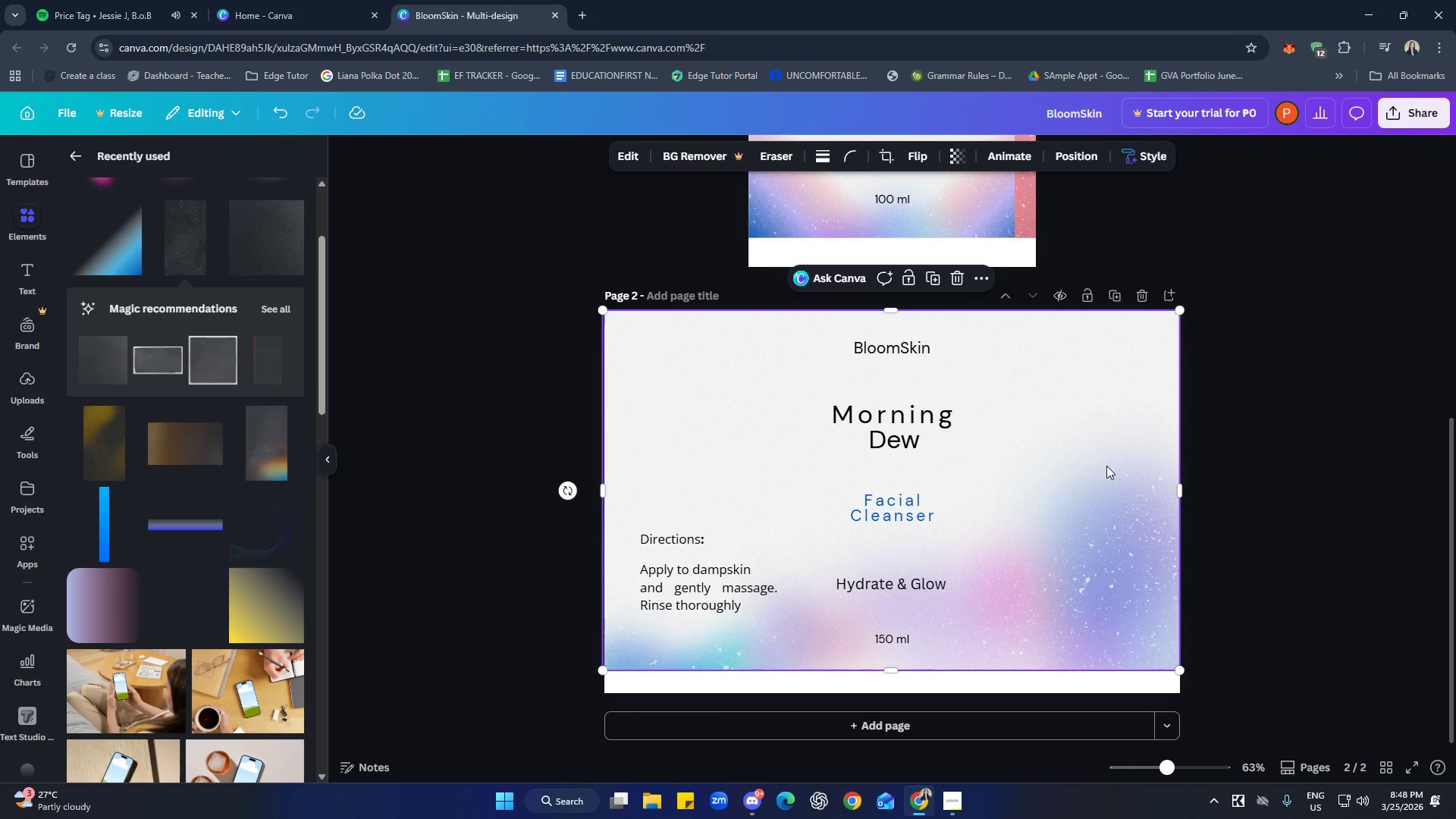 
key(Control+V)
 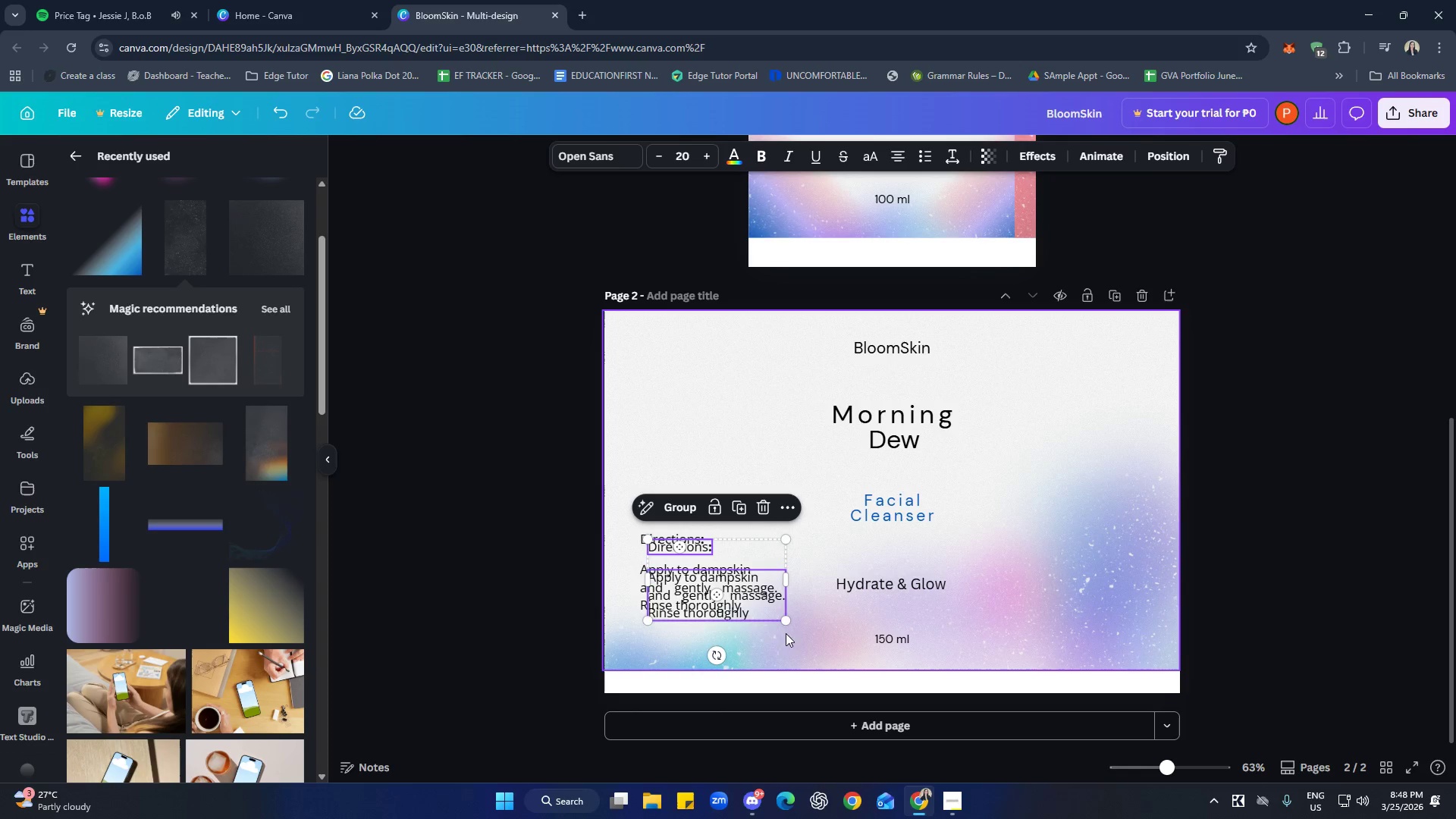 
left_click_drag(start_coordinate=[764, 597], to_coordinate=[1145, 598])
 